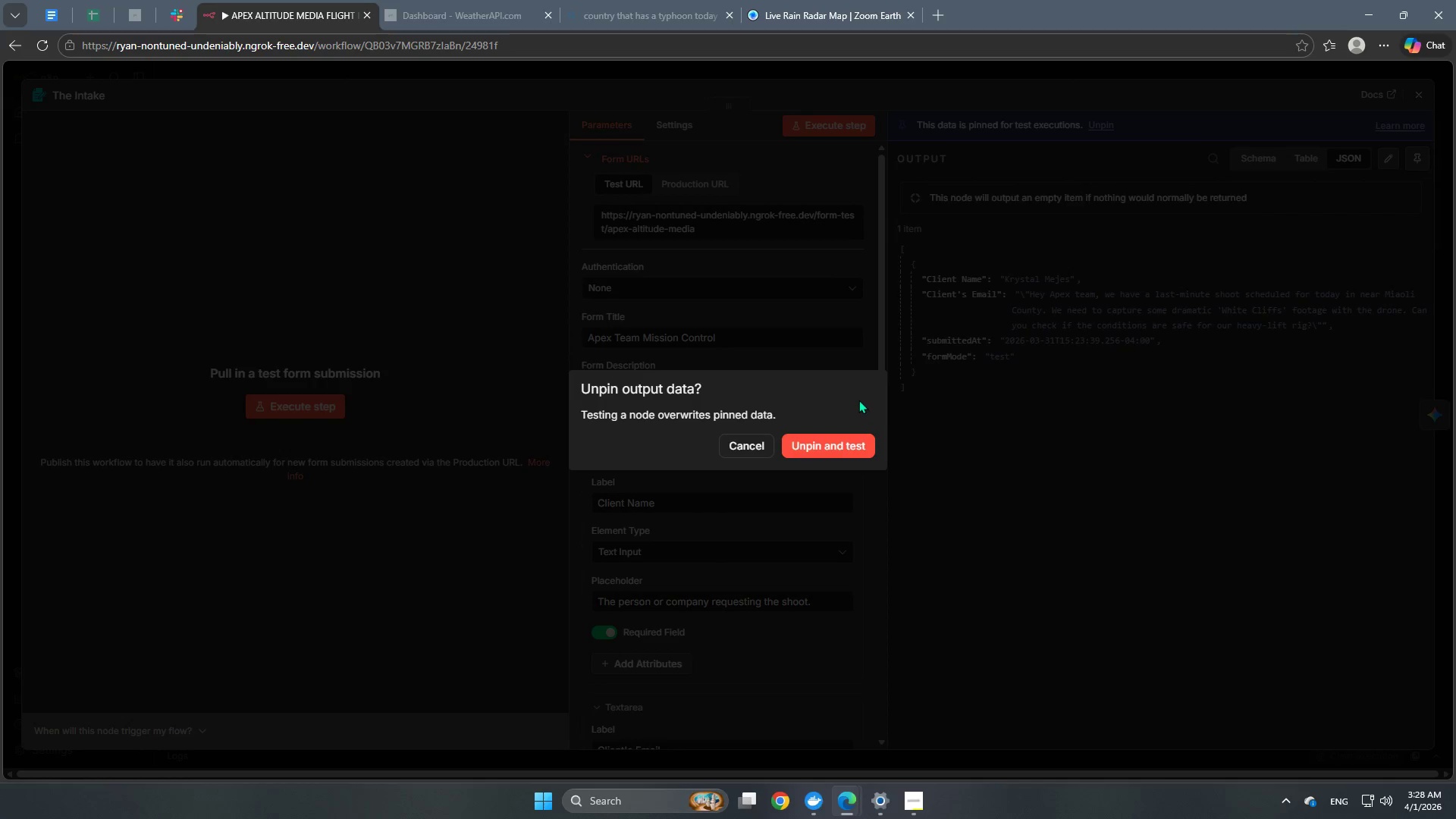 
left_click([1040, 347])
 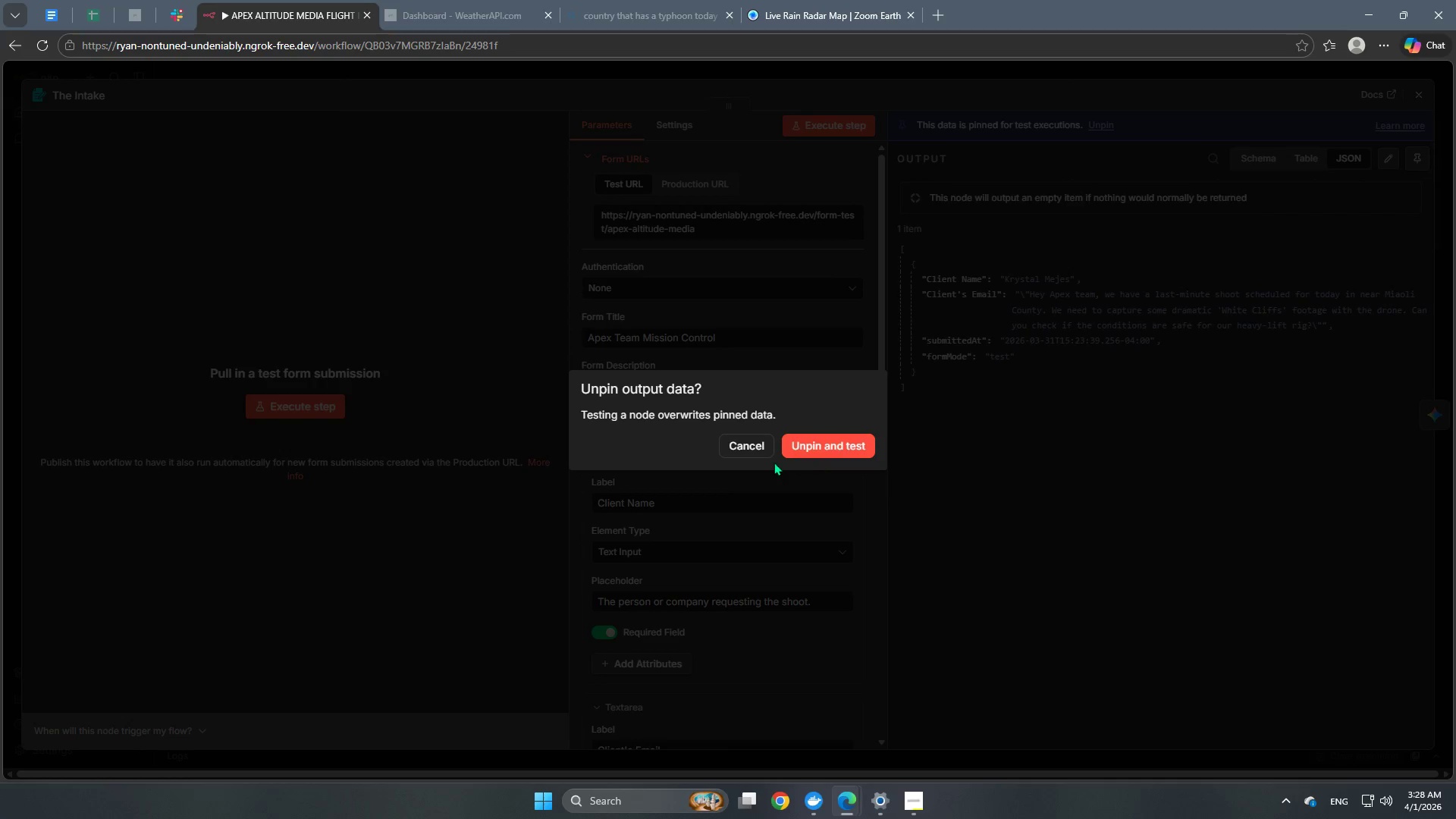 
left_click([761, 453])
 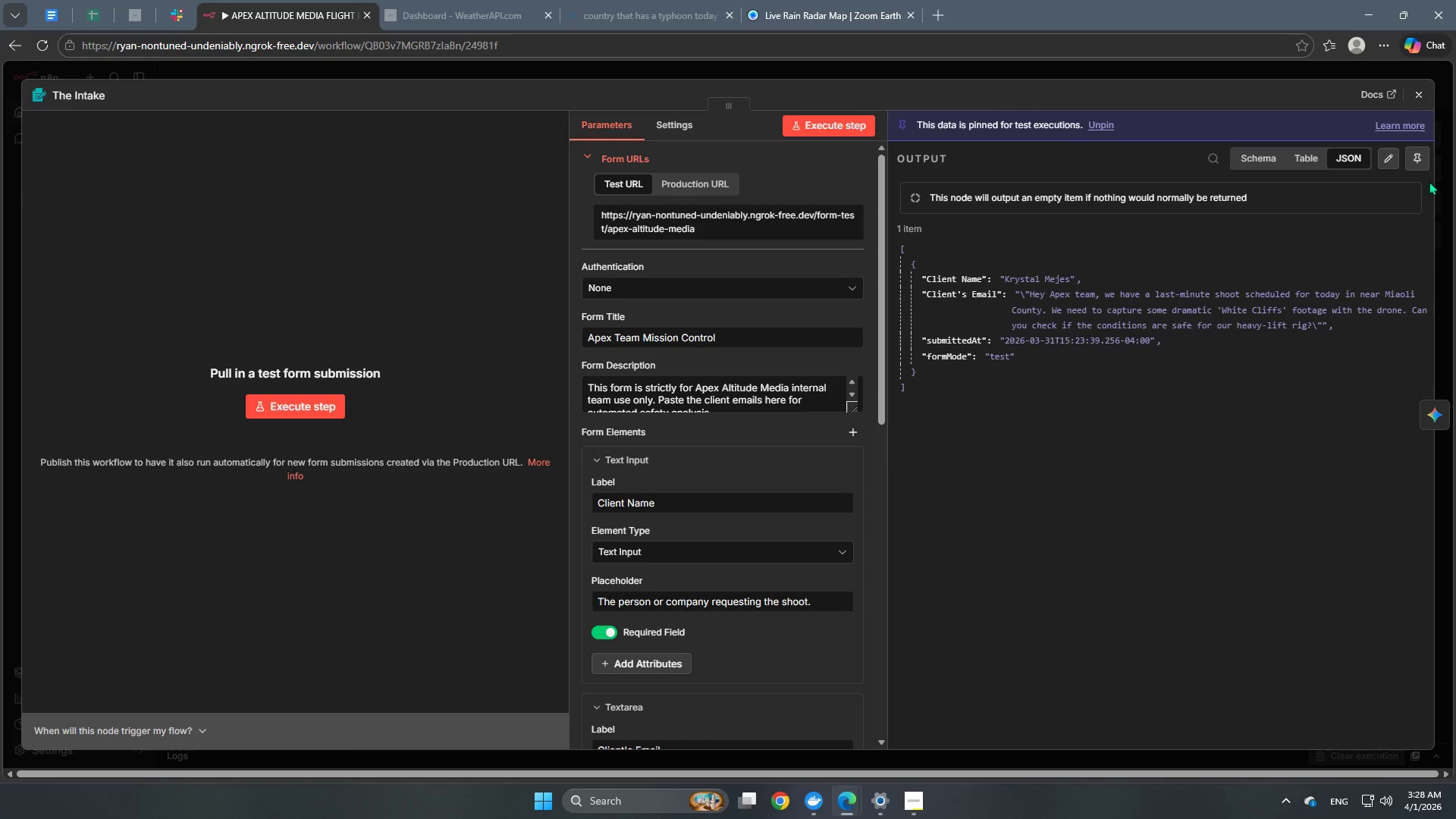 
left_click([1423, 157])
 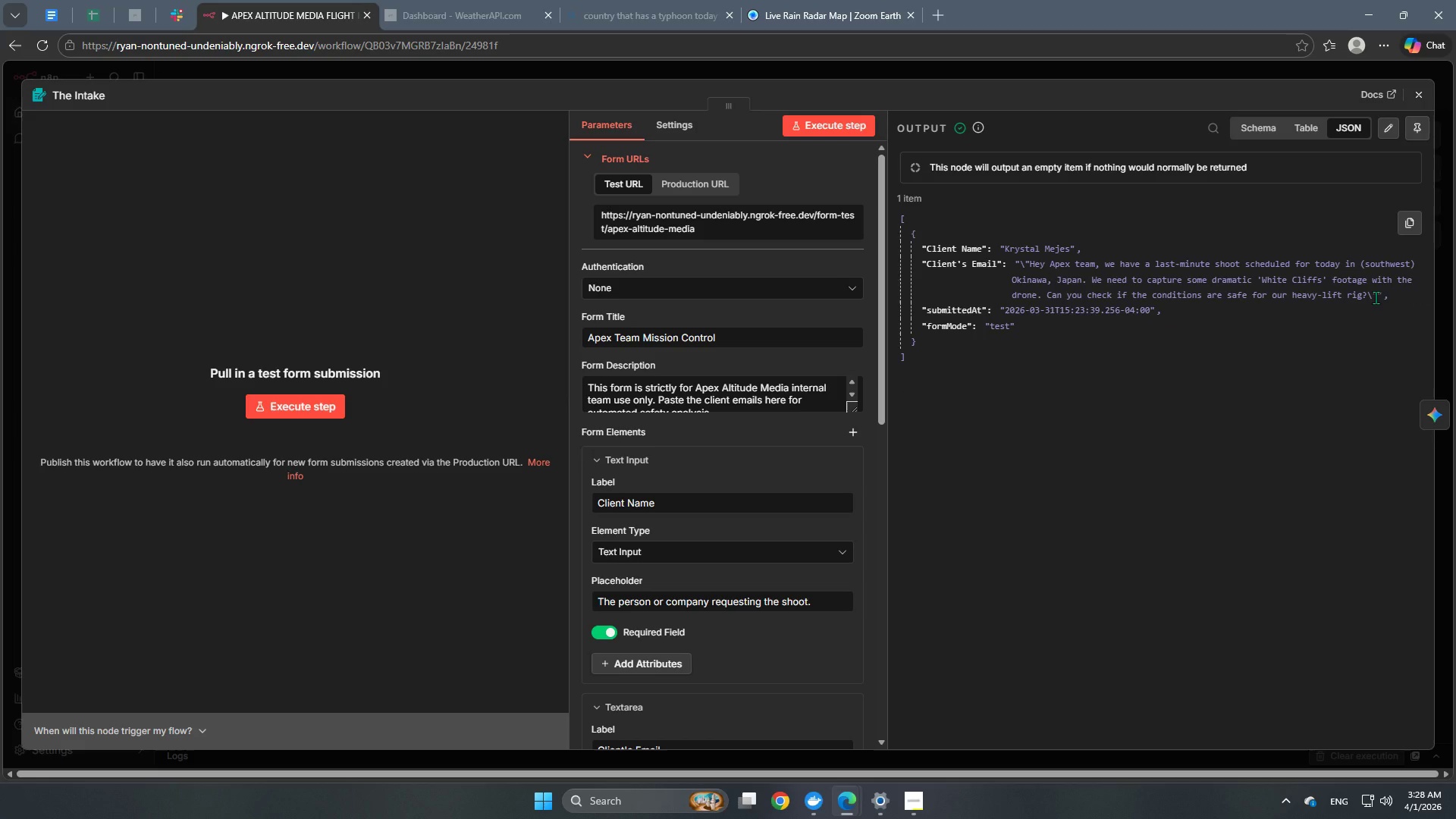 
left_click_drag(start_coordinate=[1371, 299], to_coordinate=[1009, 267])
 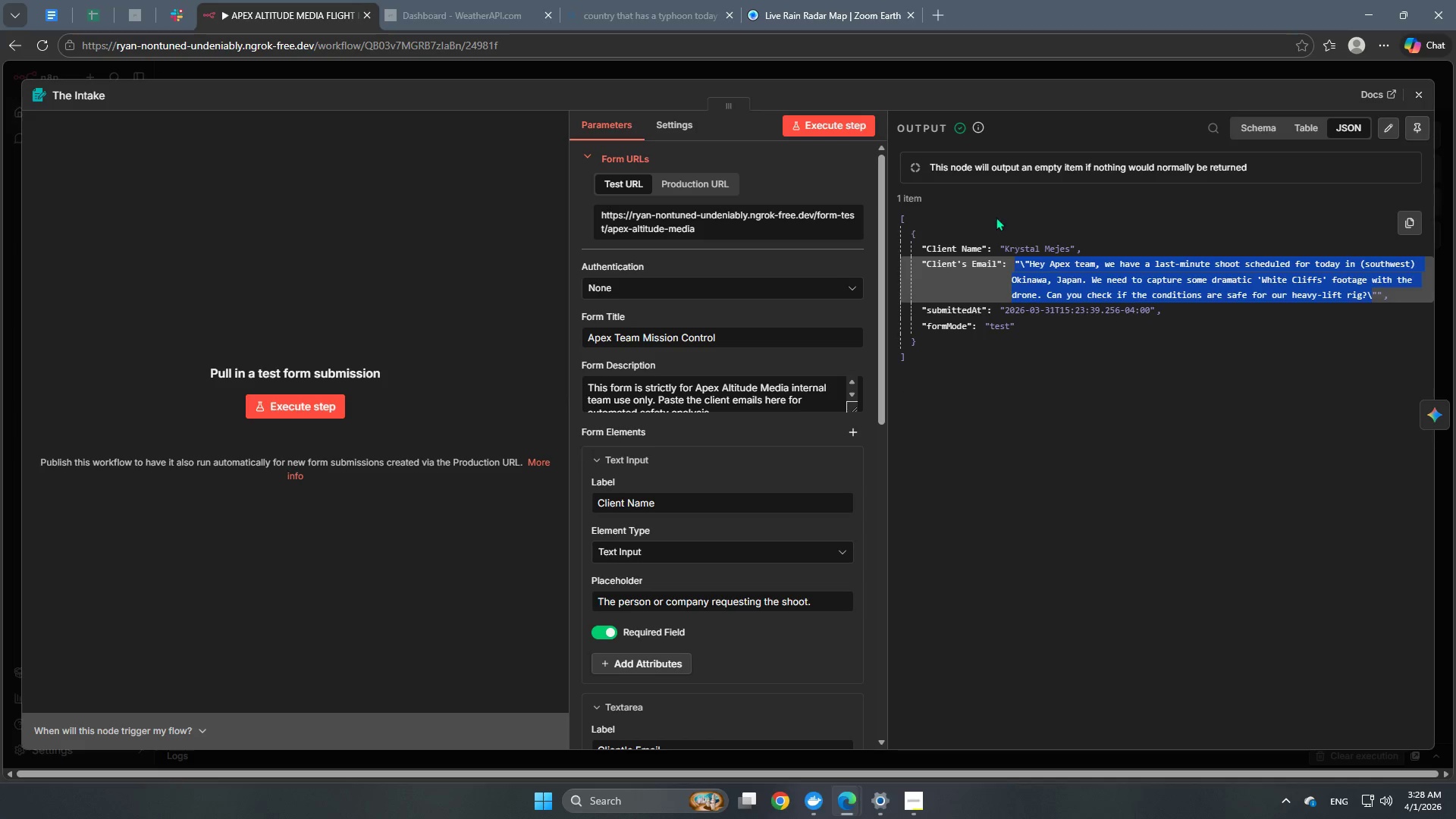 
key(Control+C)
 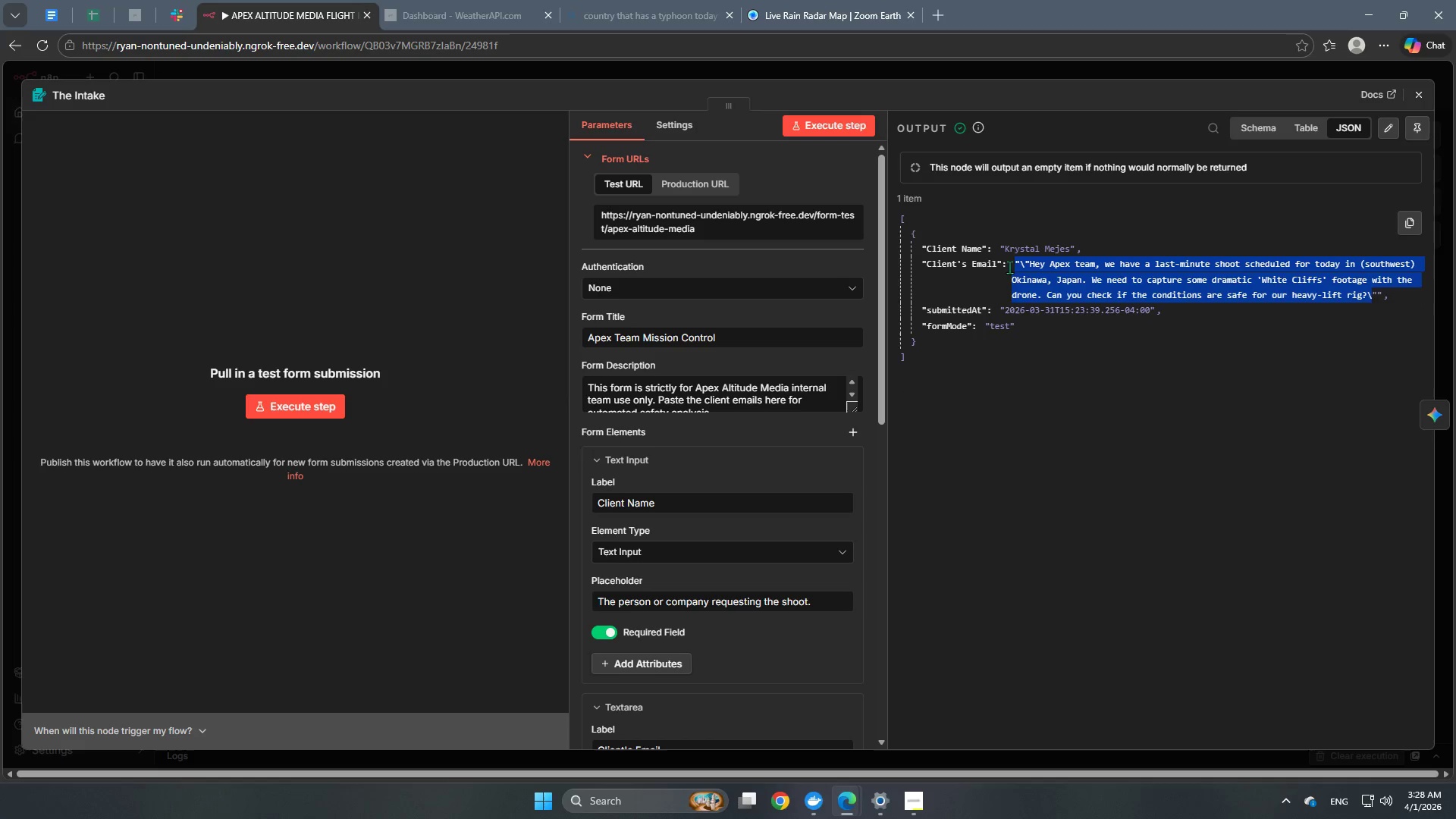 
key(Control+ControlLeft)
 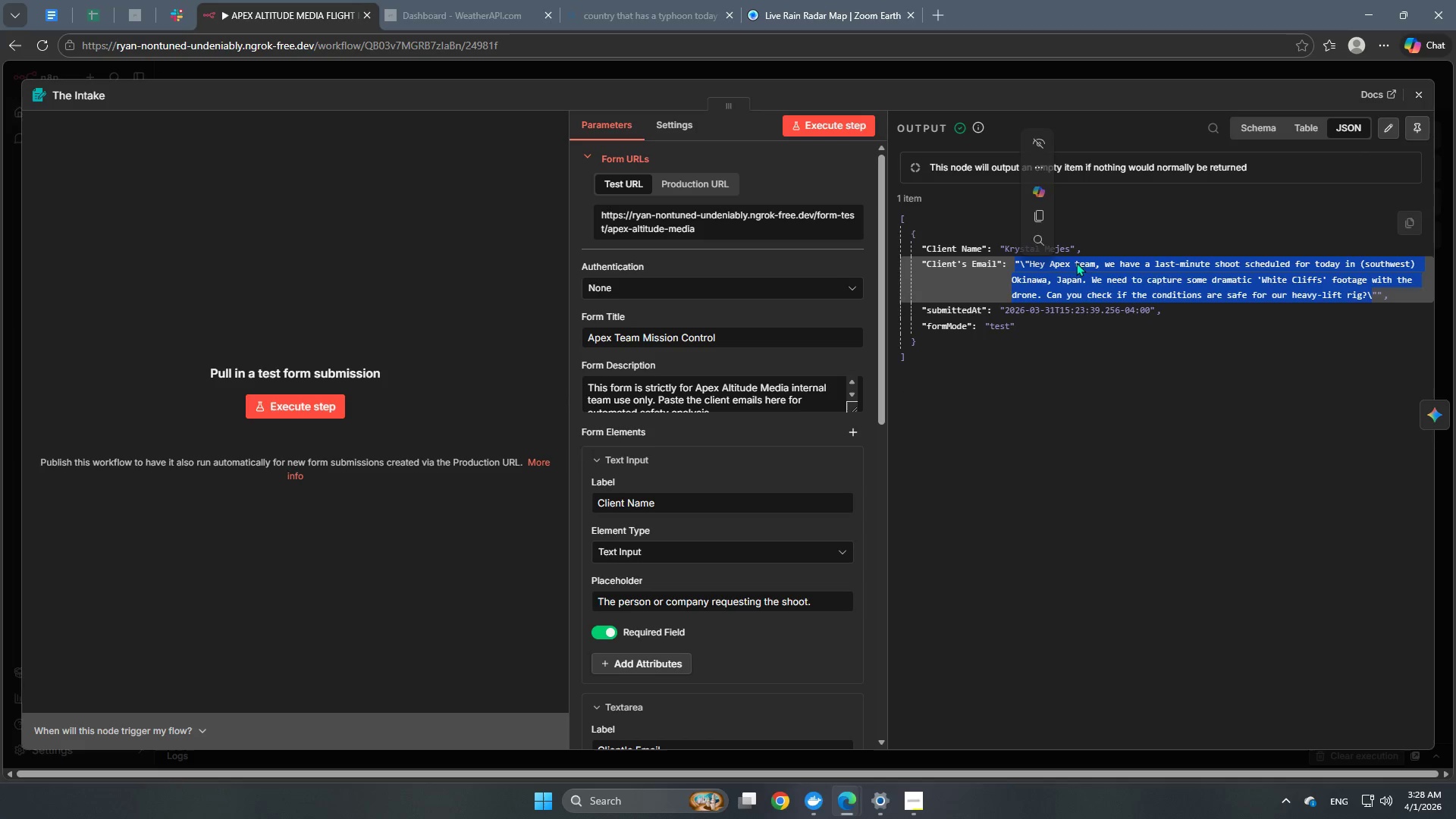 
key(Control+C)
 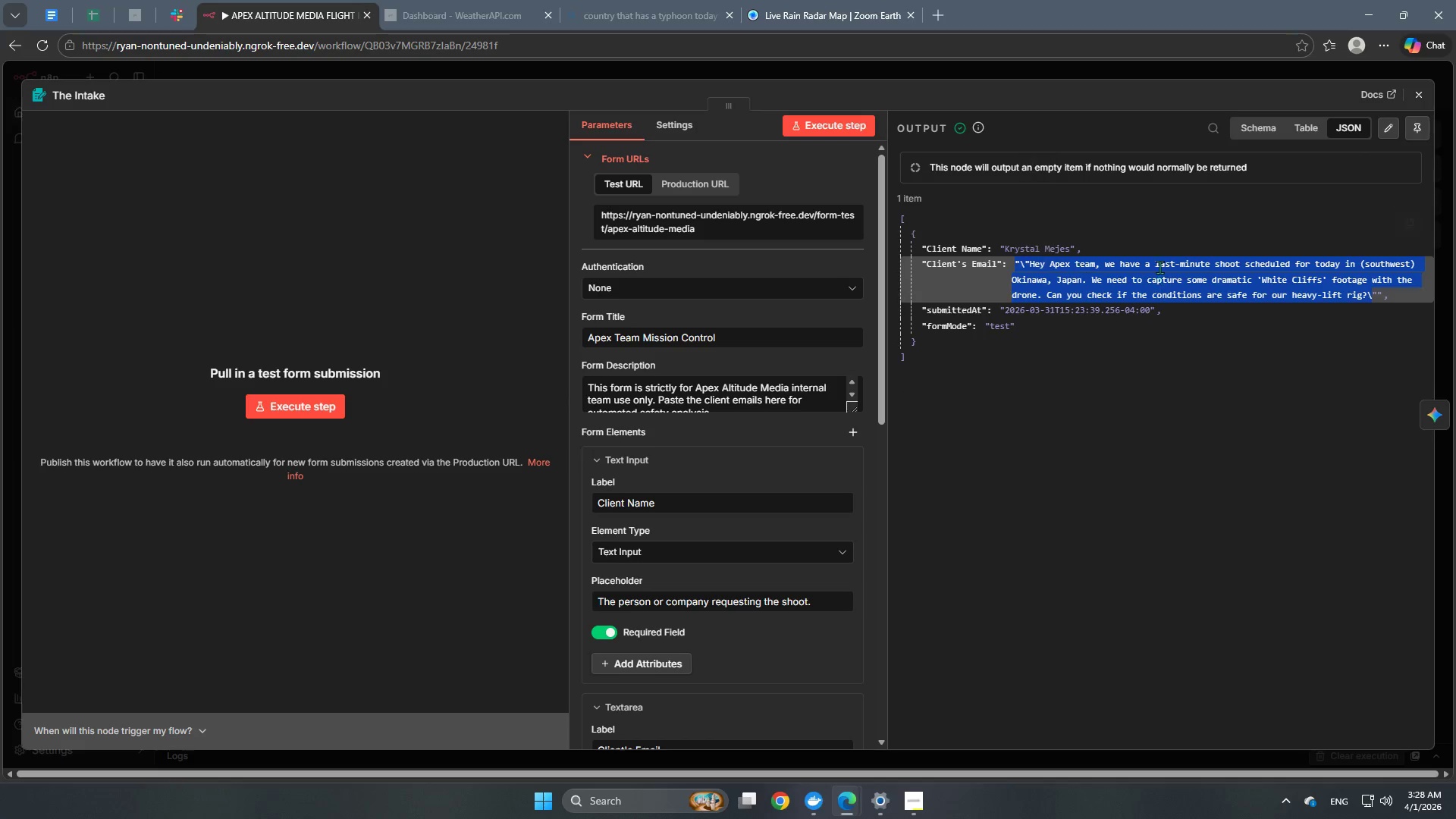 
key(Control+ControlLeft)
 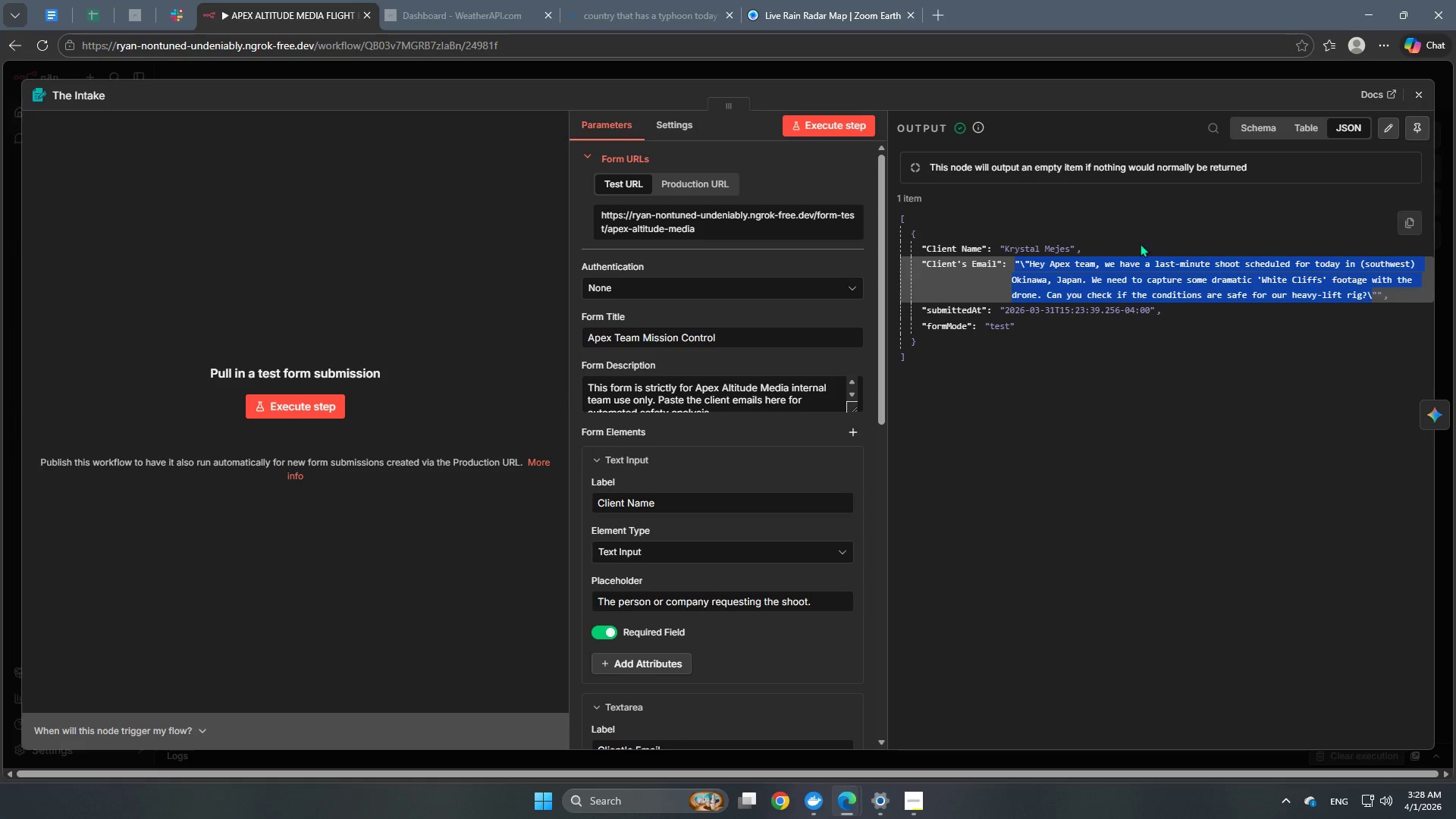 
key(Control+C)
 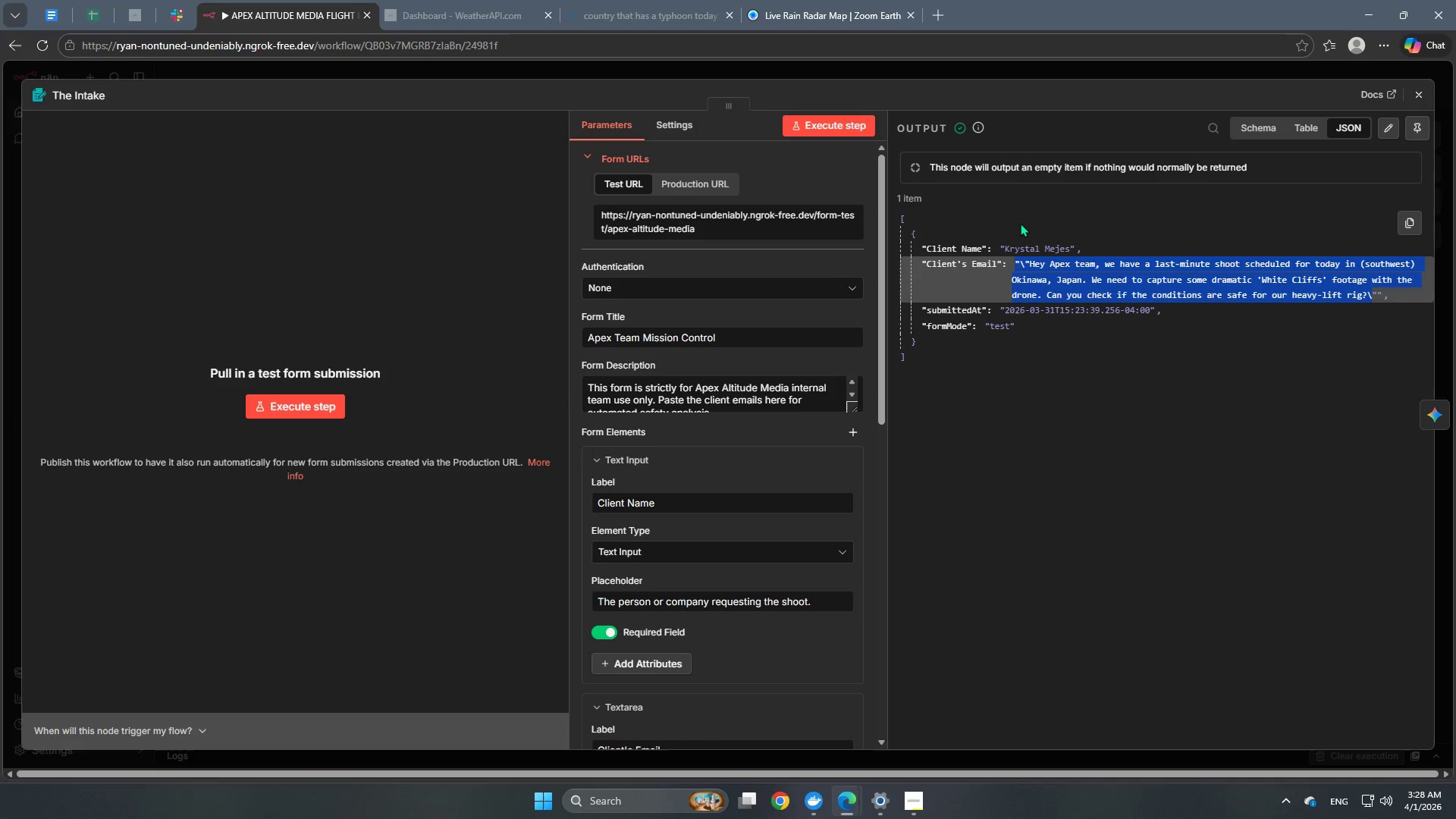 
key(Control+ControlLeft)
 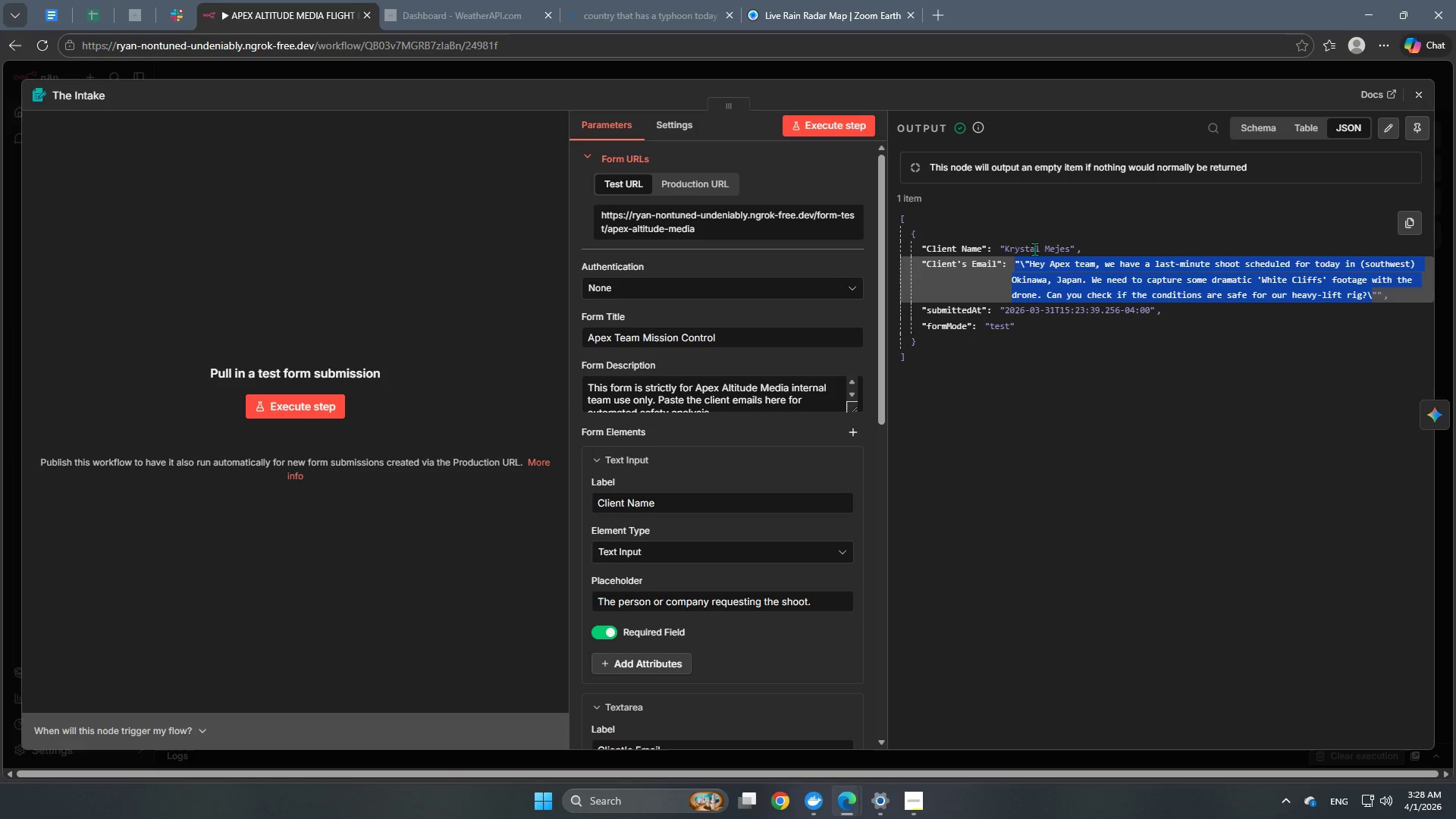 
key(Control+ControlLeft)
 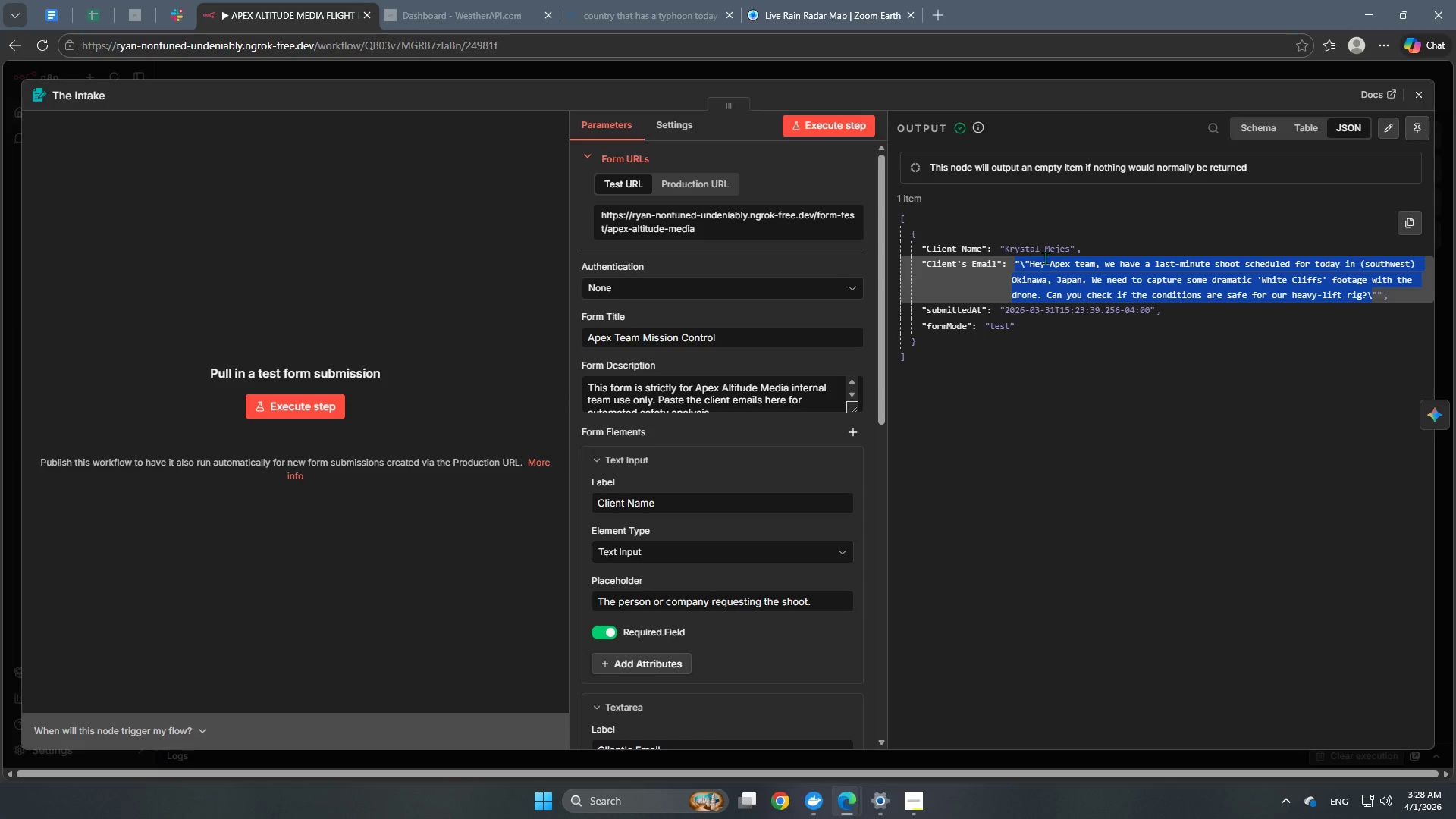 
key(Control+C)
 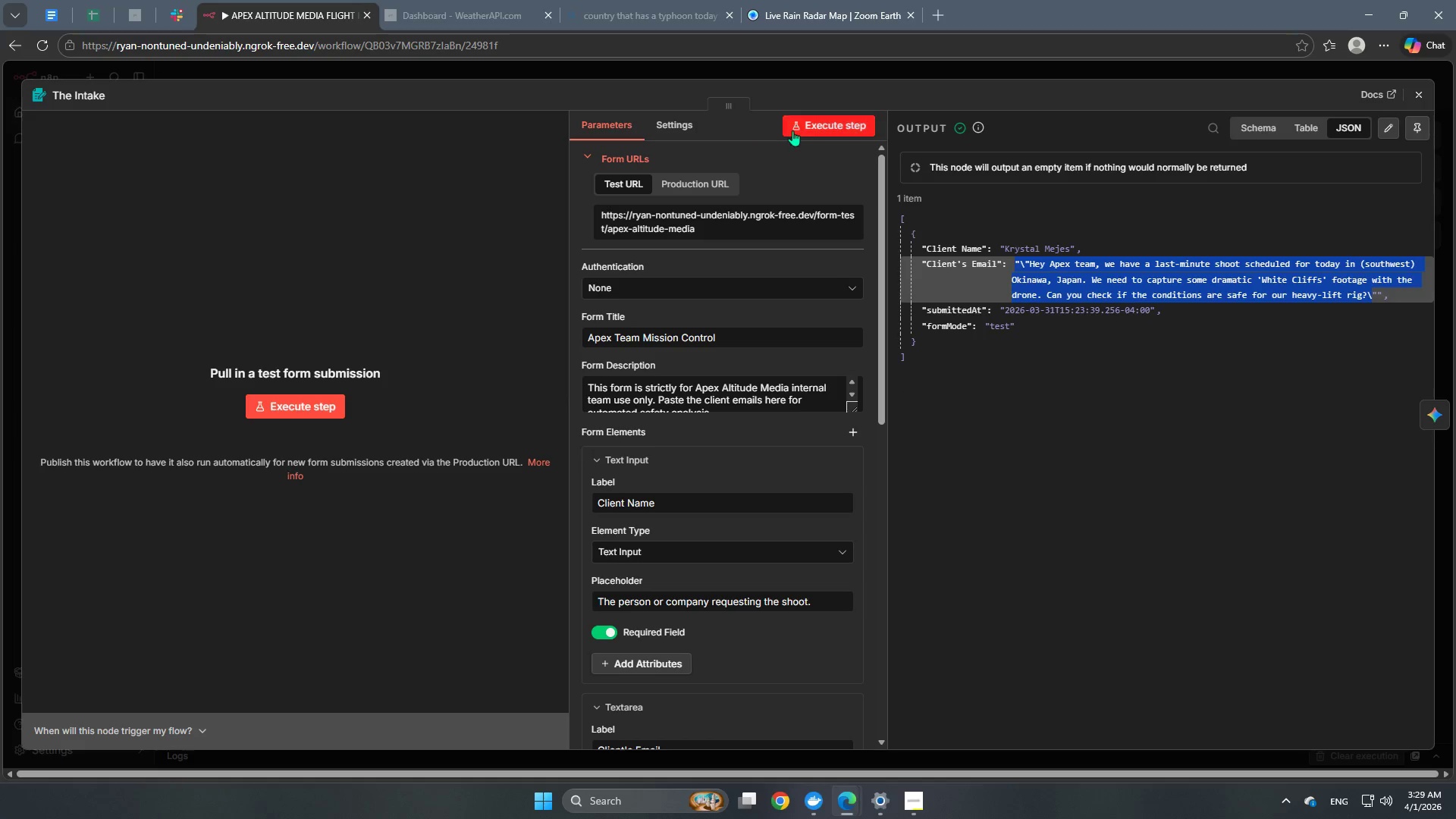 
left_click([824, 116])
 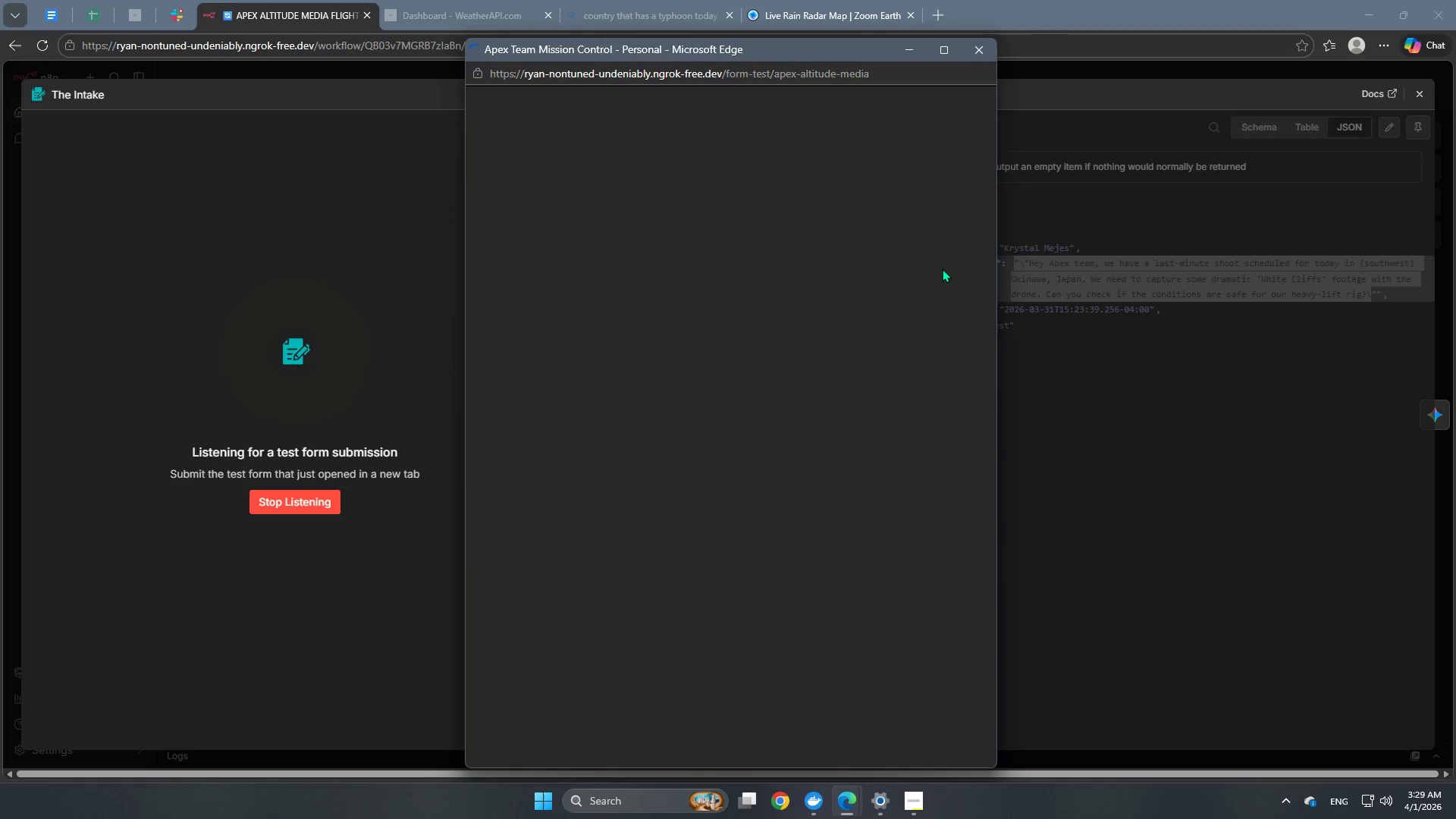 
left_click([976, 52])
 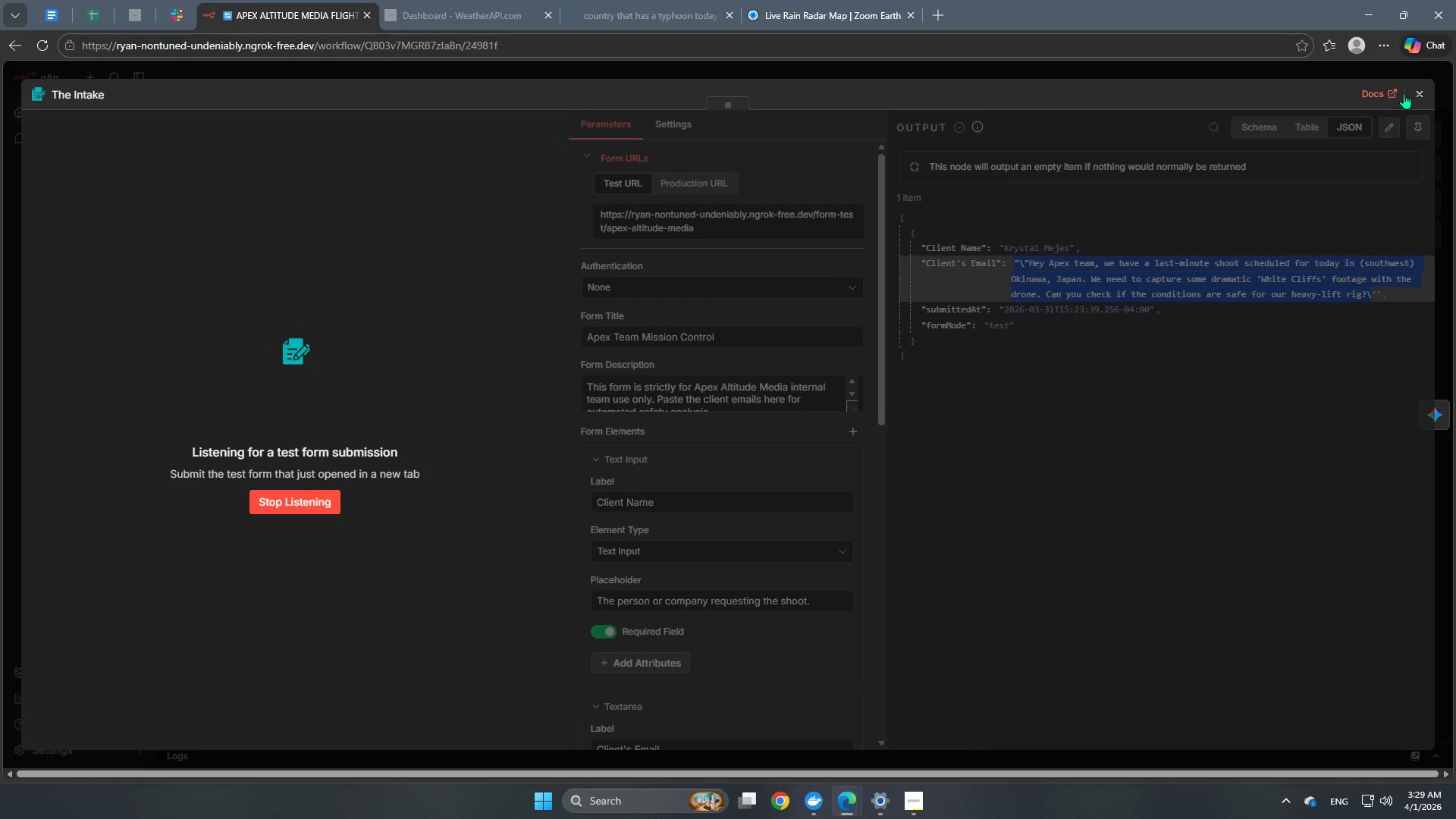 
left_click([1412, 90])
 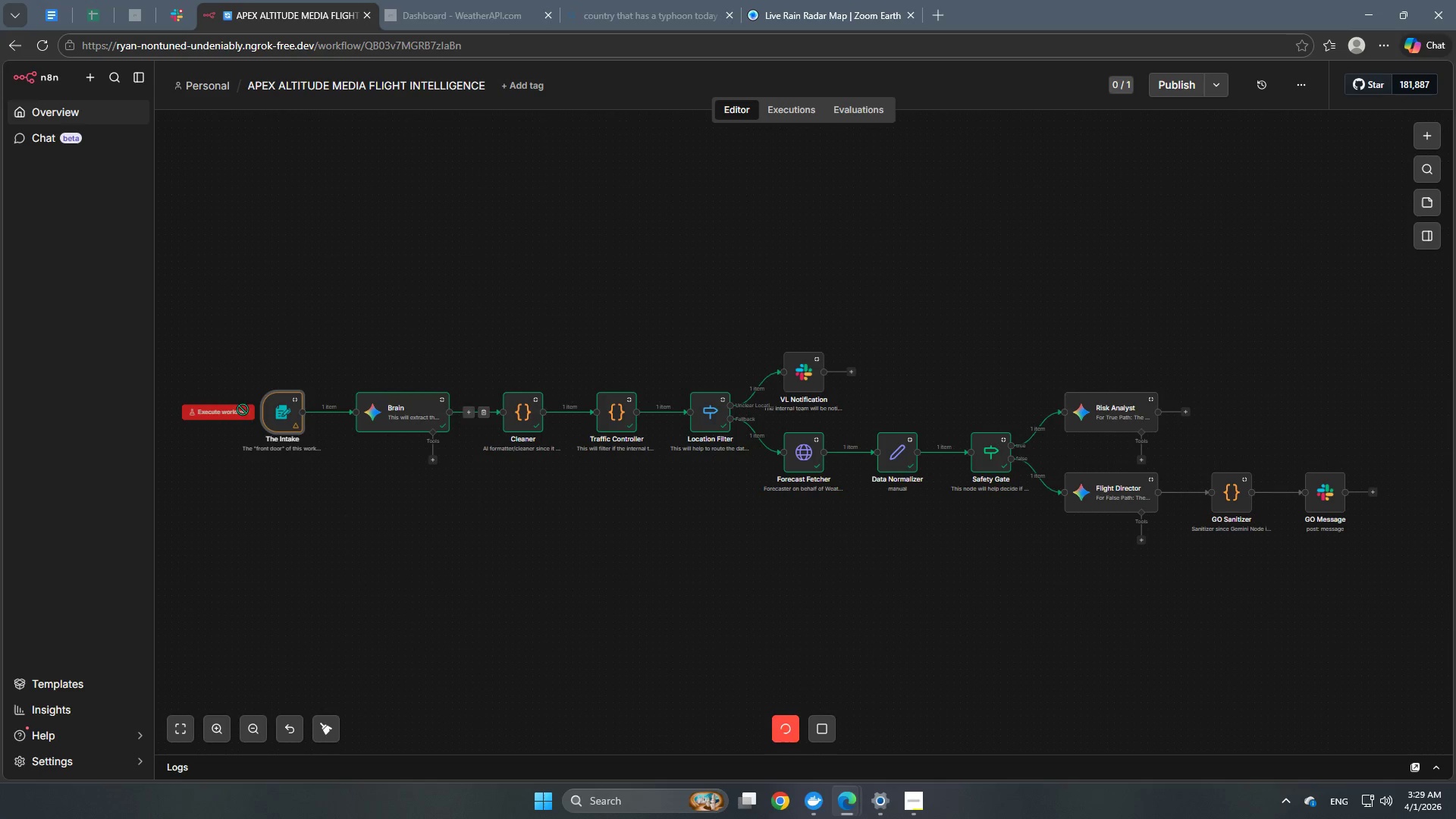 
left_click([234, 413])
 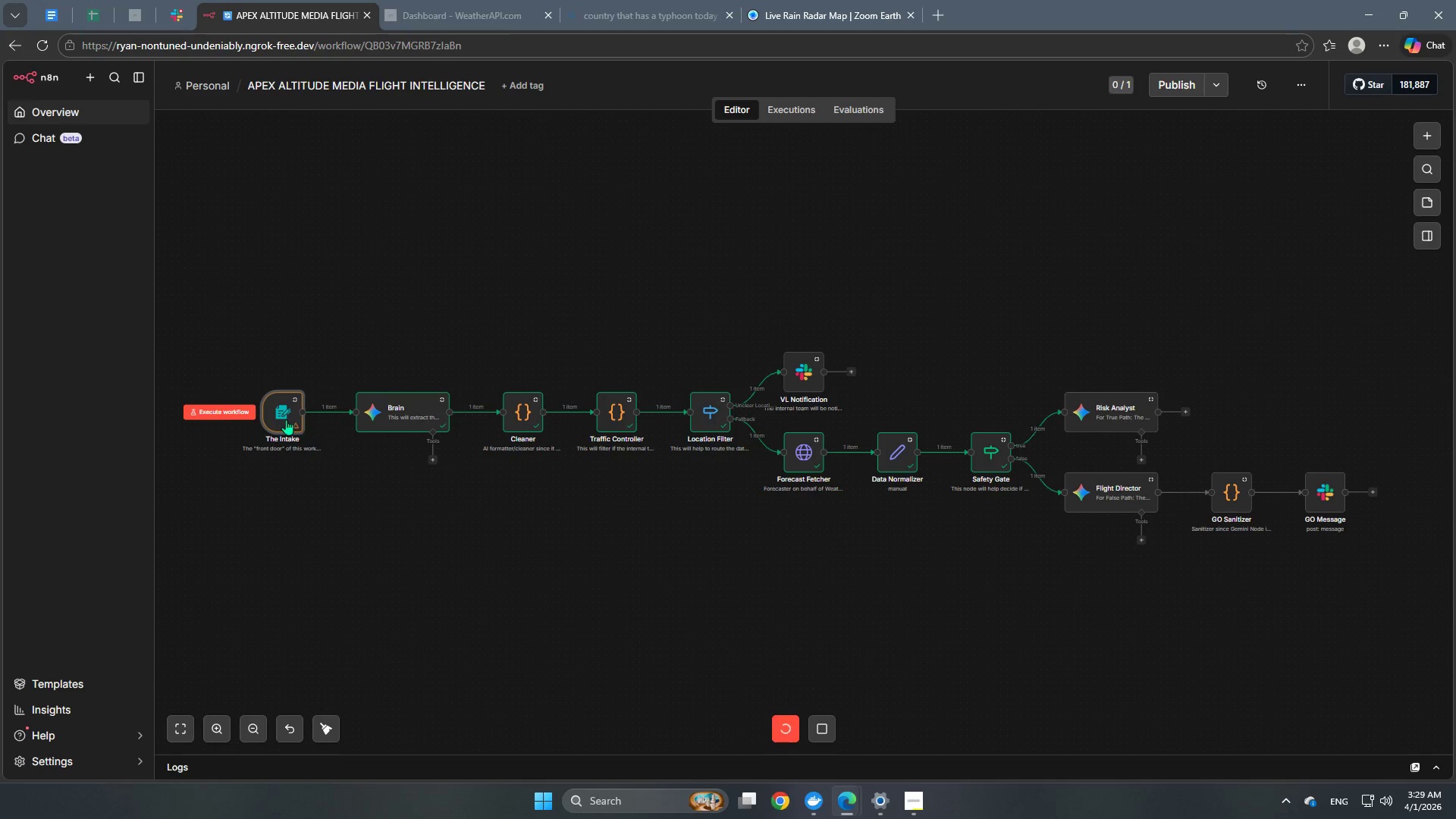 
double_click([284, 418])
 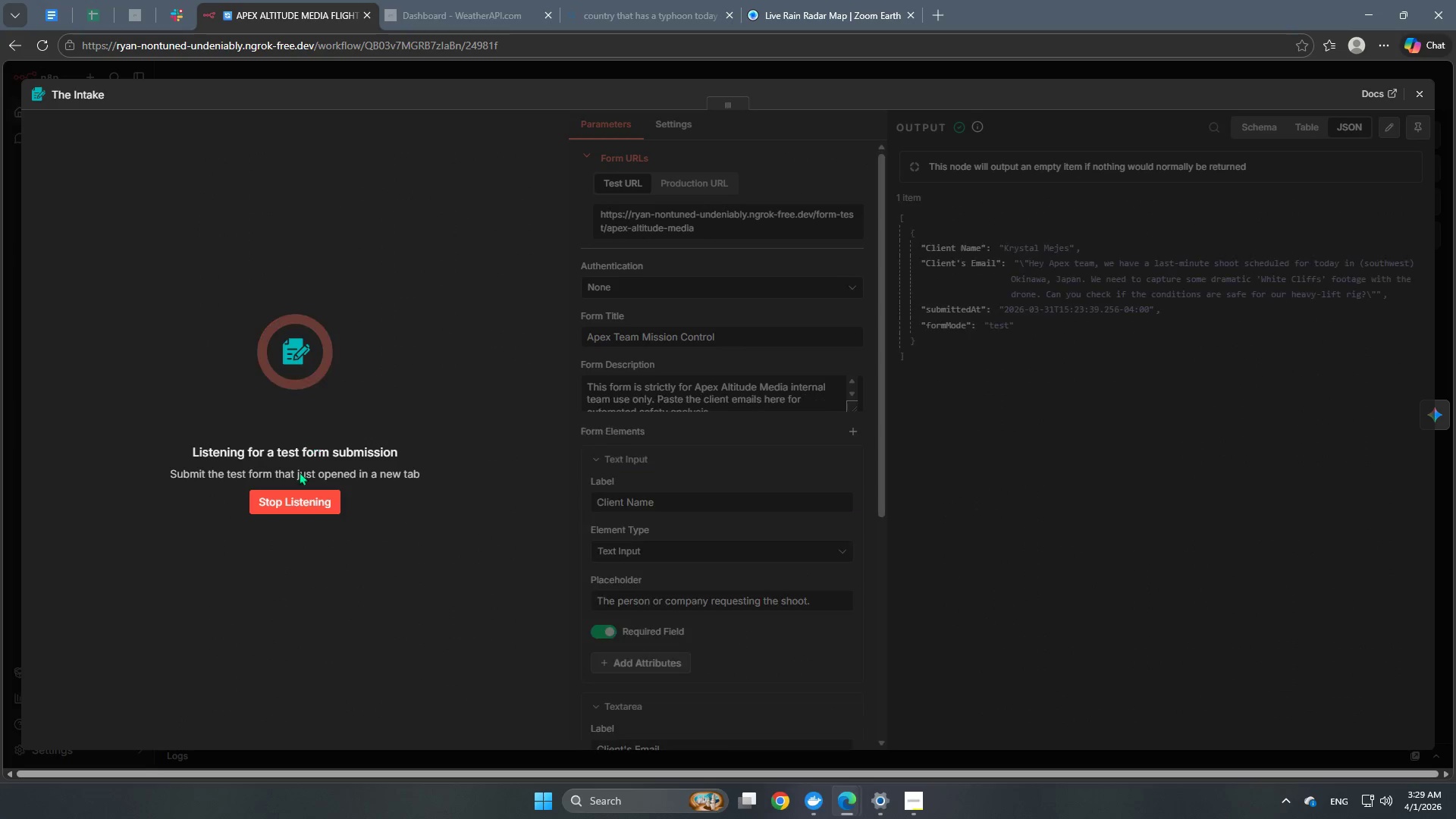 
left_click([289, 503])
 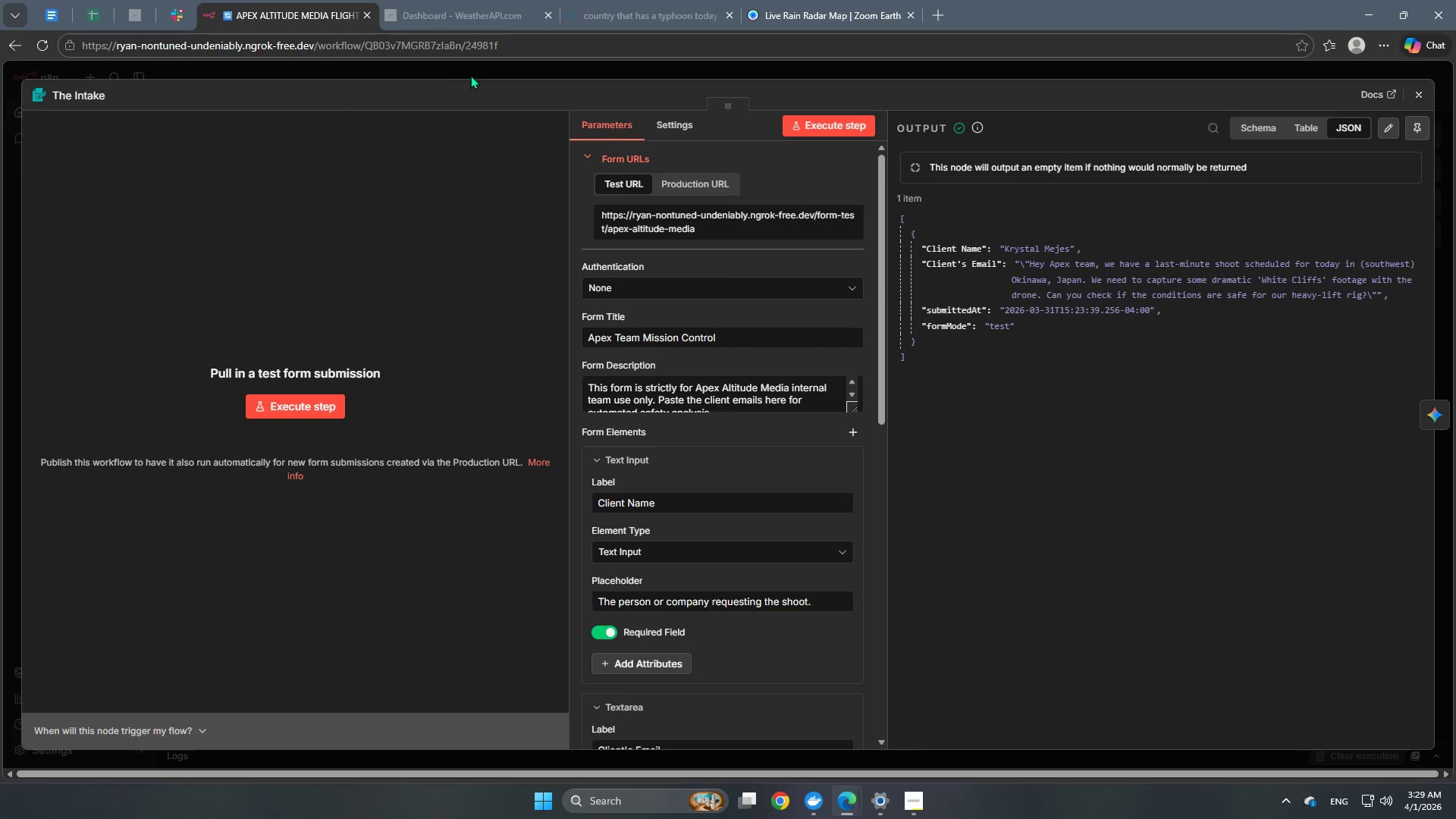 
left_click([474, 80])
 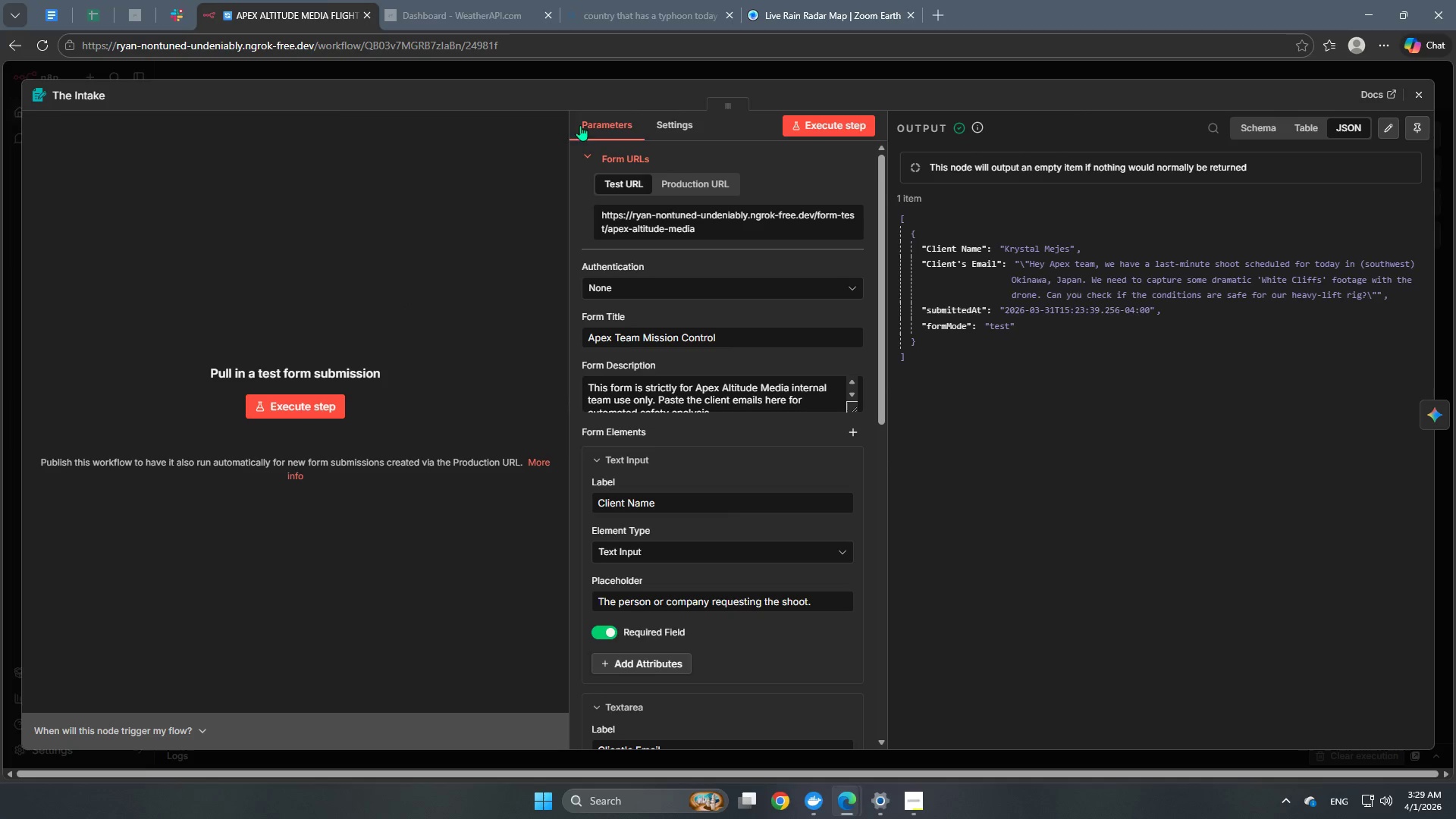 
left_click([613, 79])
 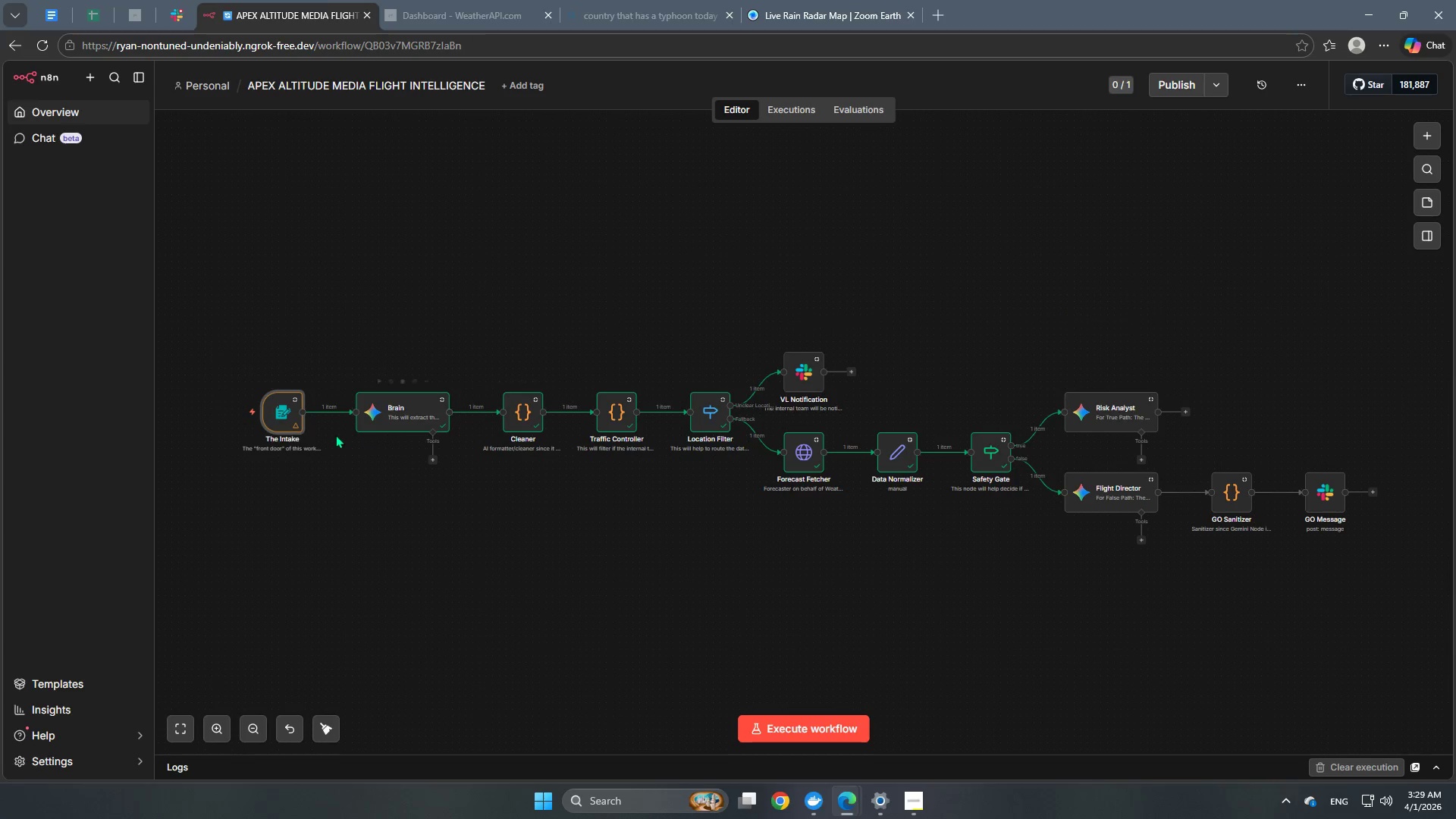 
left_click([227, 406])
 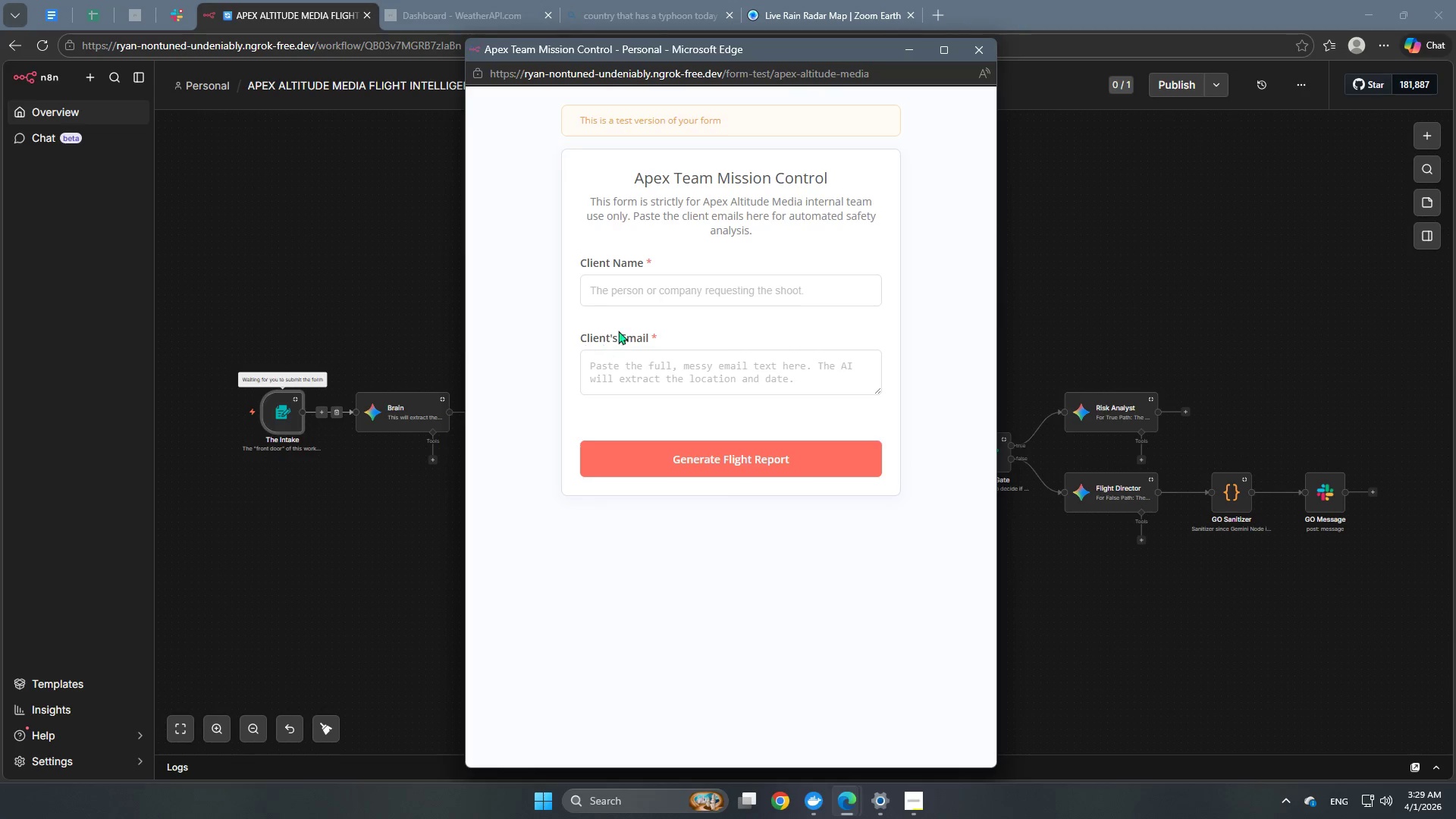 
left_click([635, 294])
 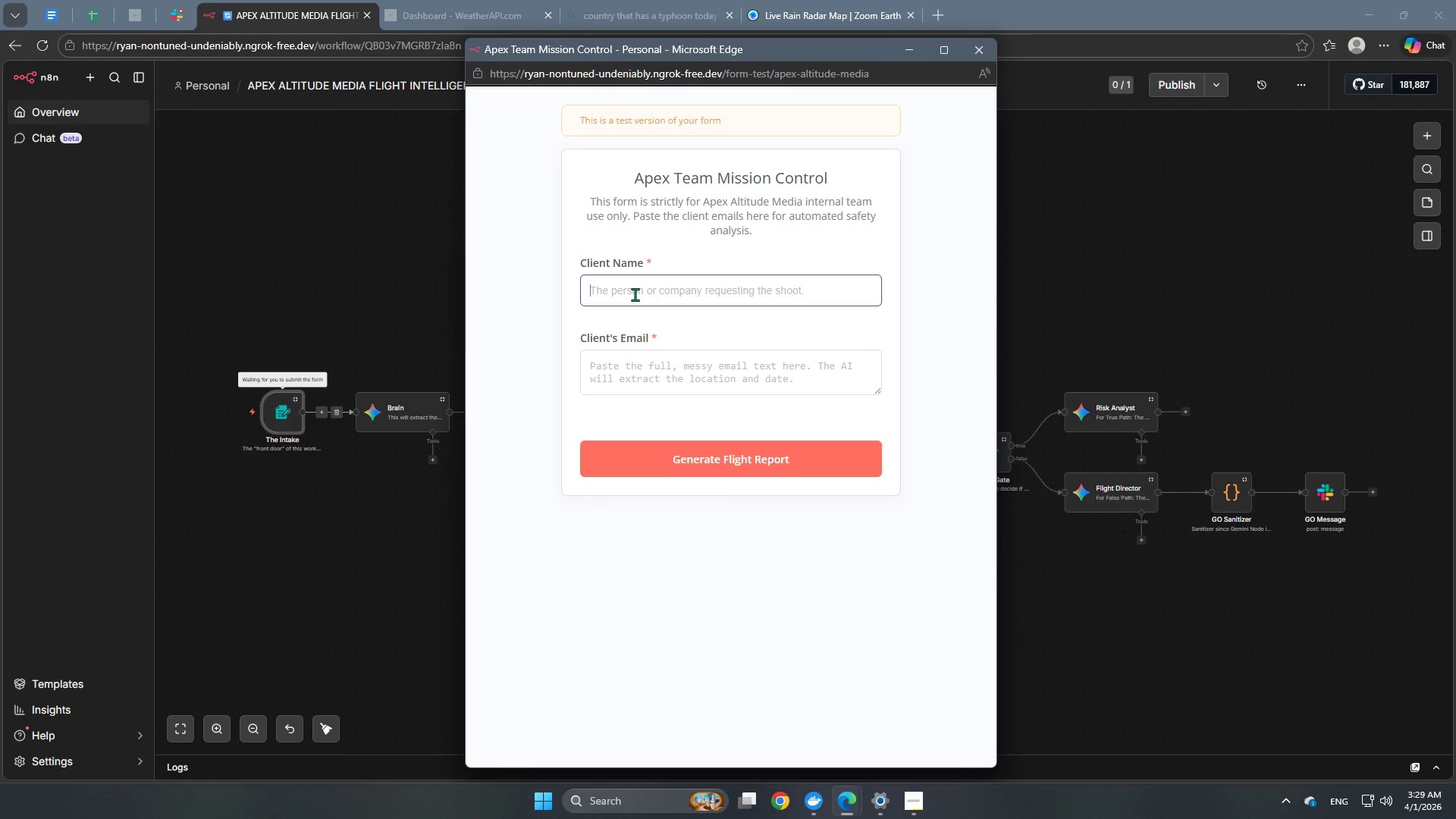 
type(Mariel Cruz)
 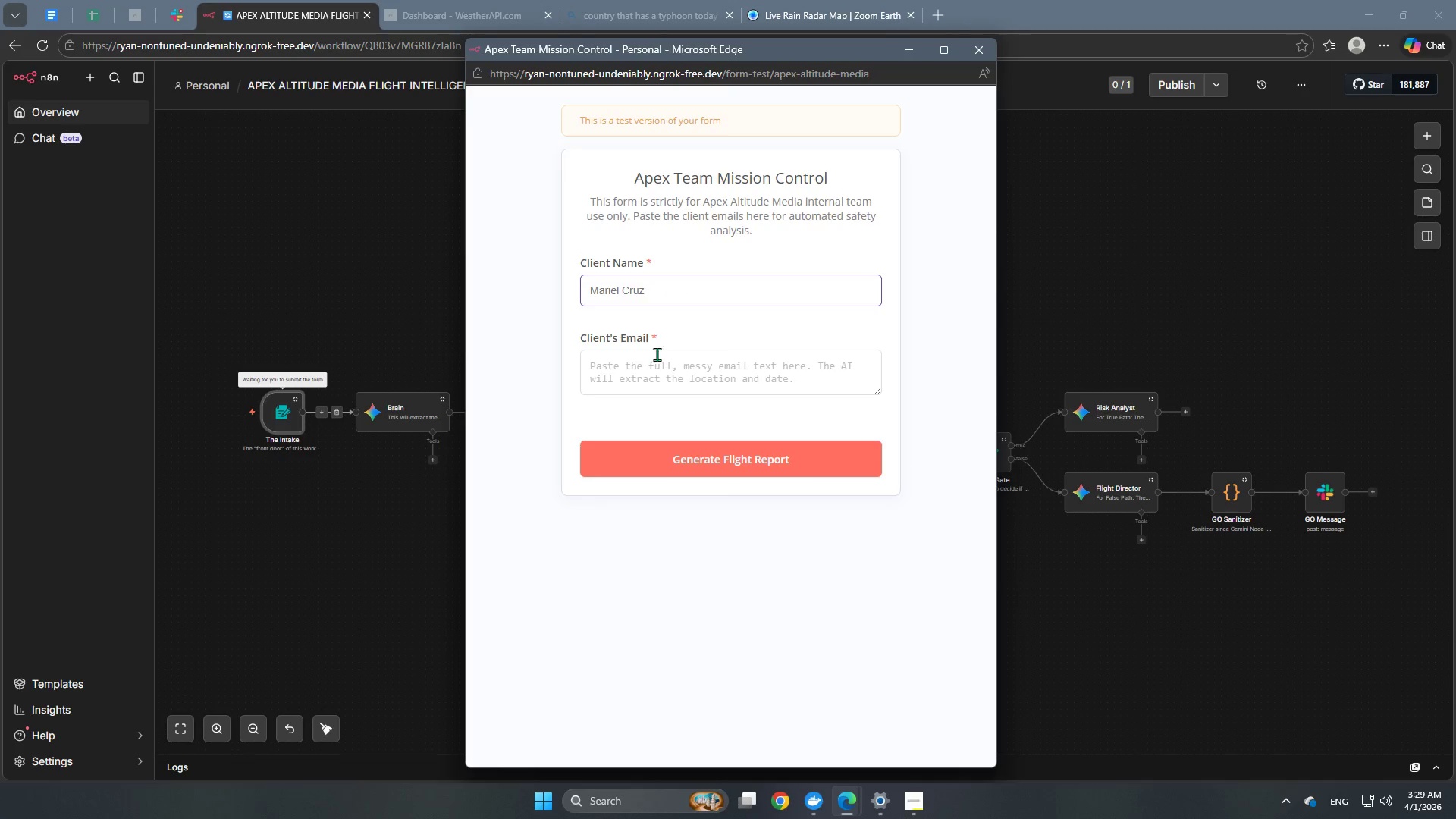 
left_click([661, 363])
 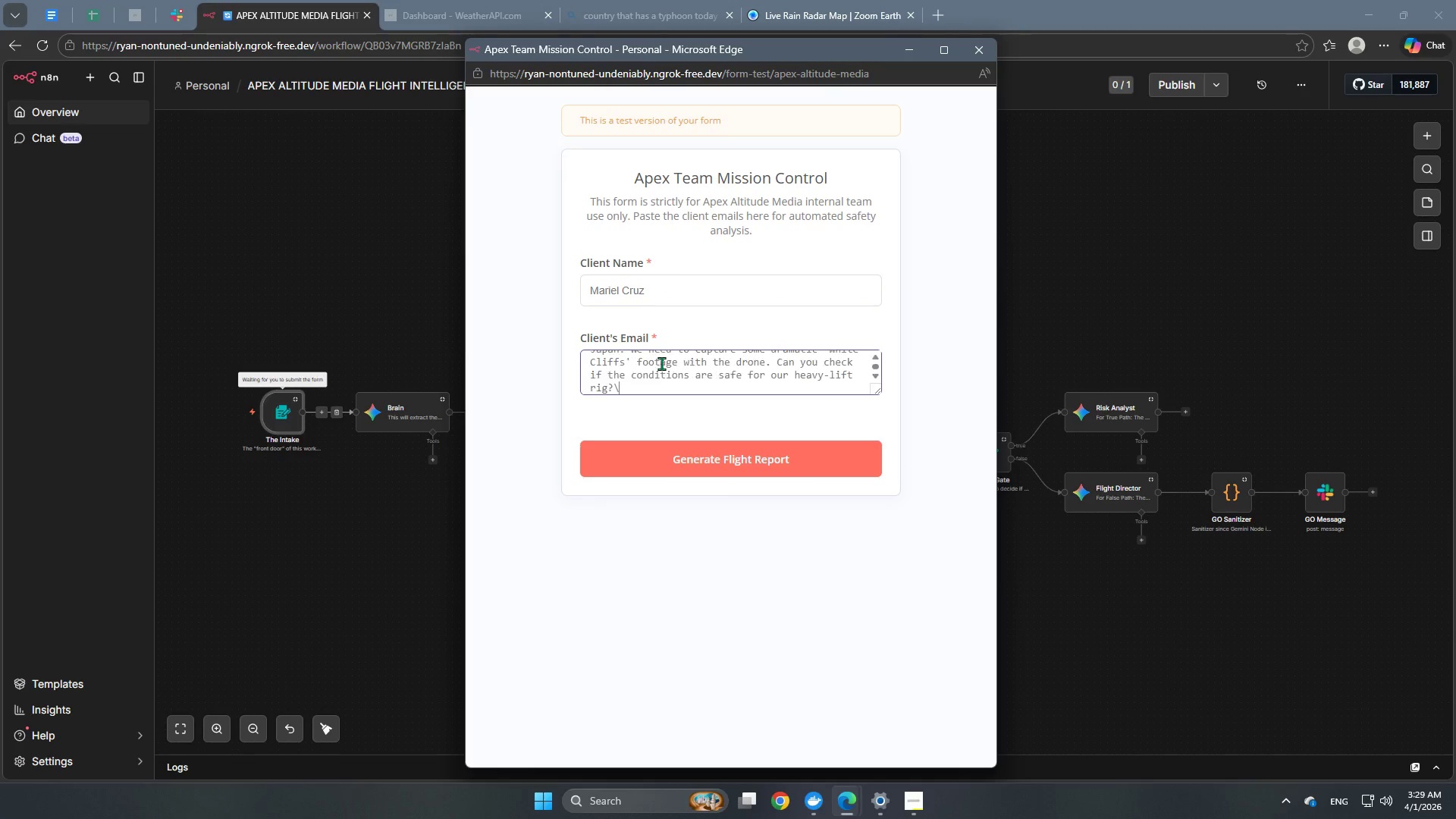 
key(Control+V)
 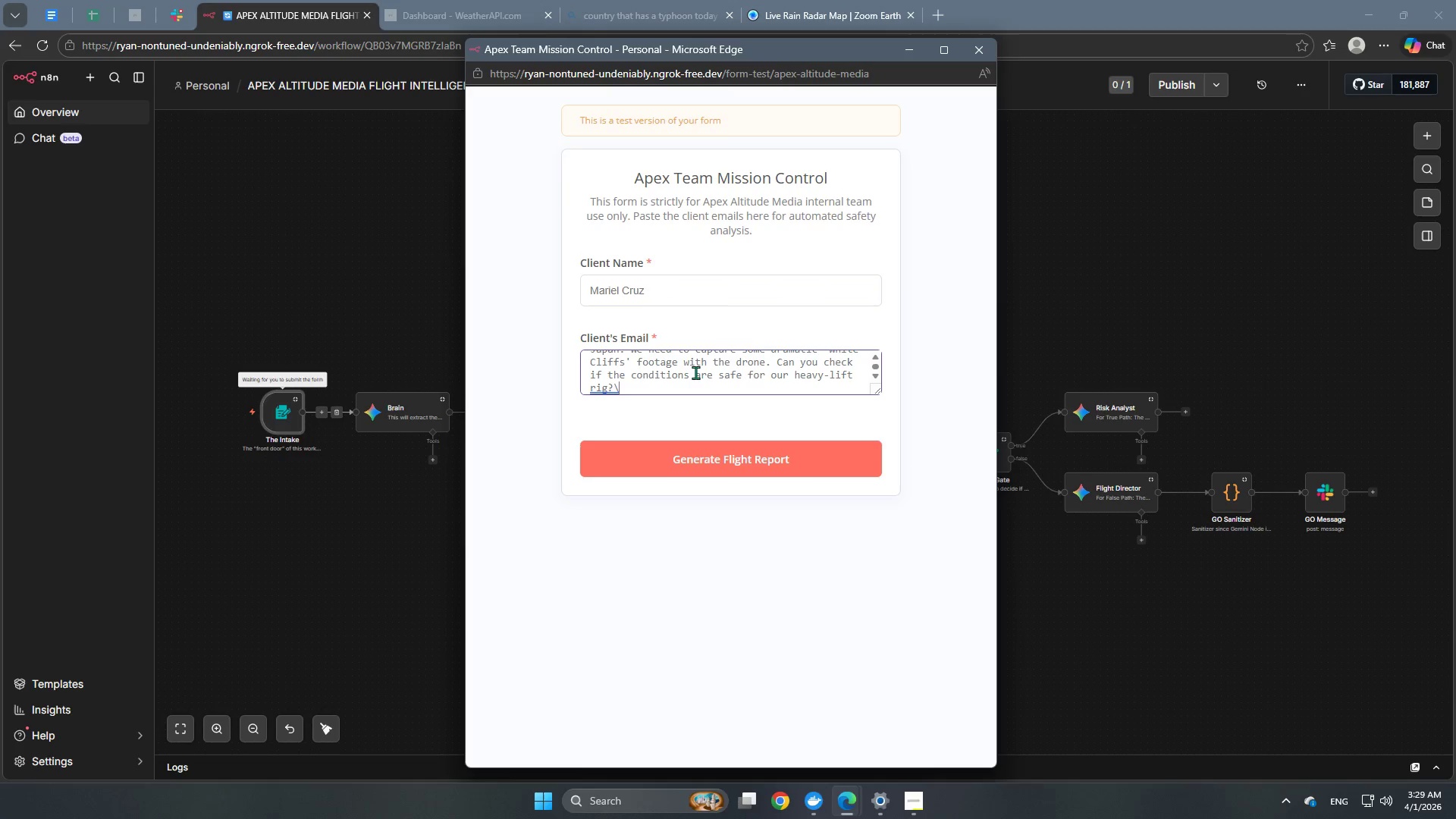 
key(Backspace)
 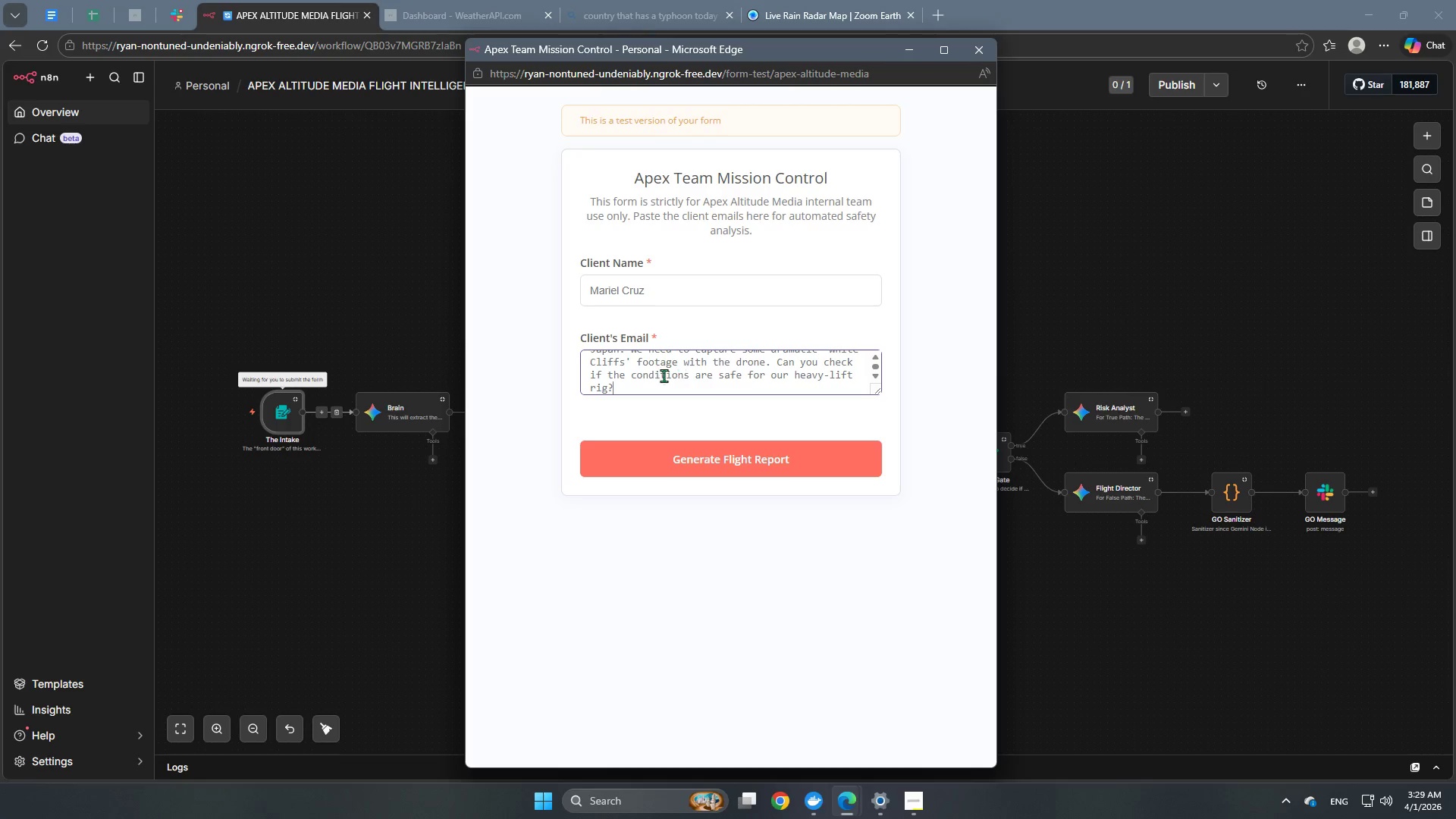 
scroll: coordinate [655, 378], scroll_direction: up, amount: 4.0
 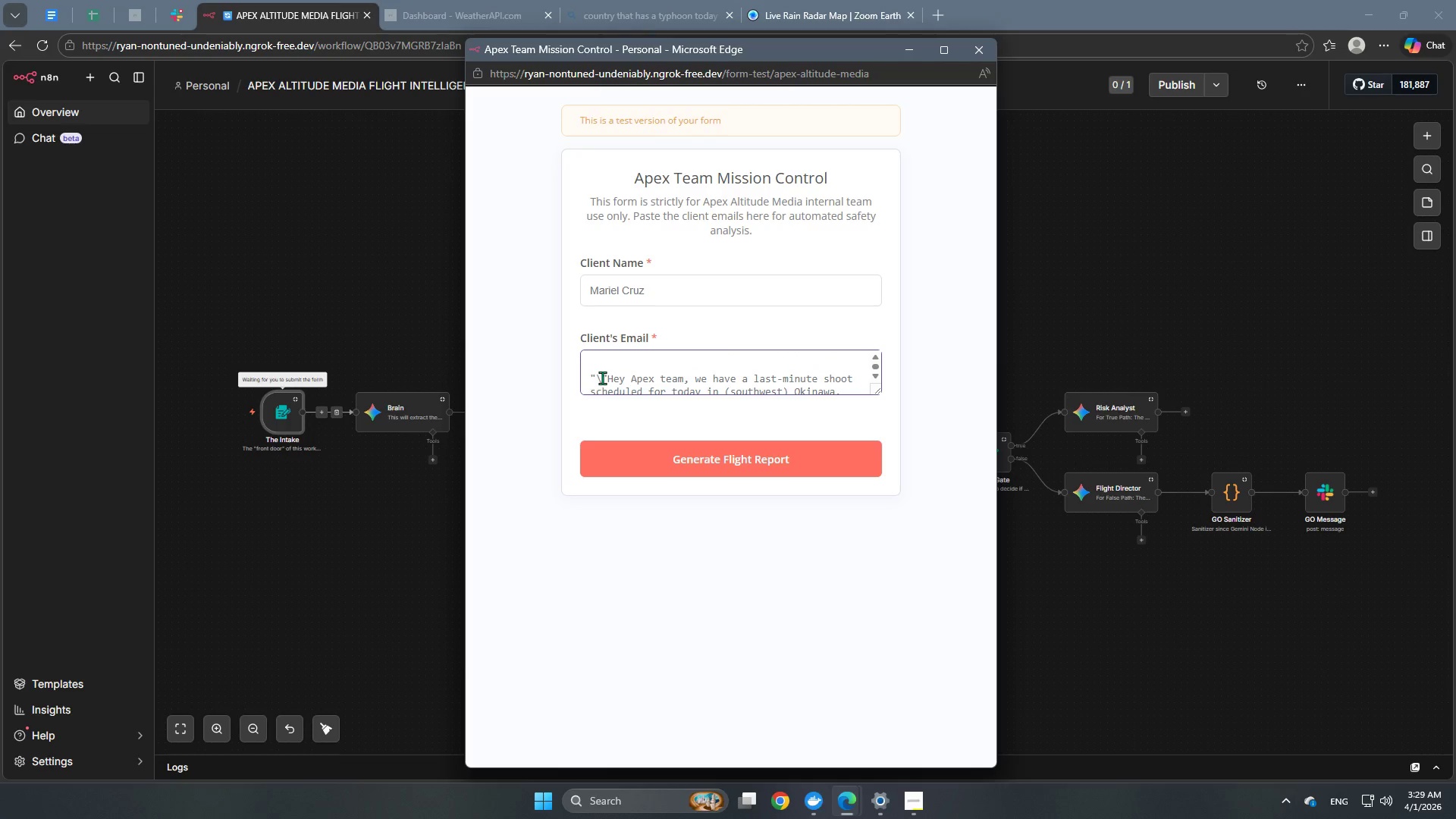 
left_click([607, 377])
 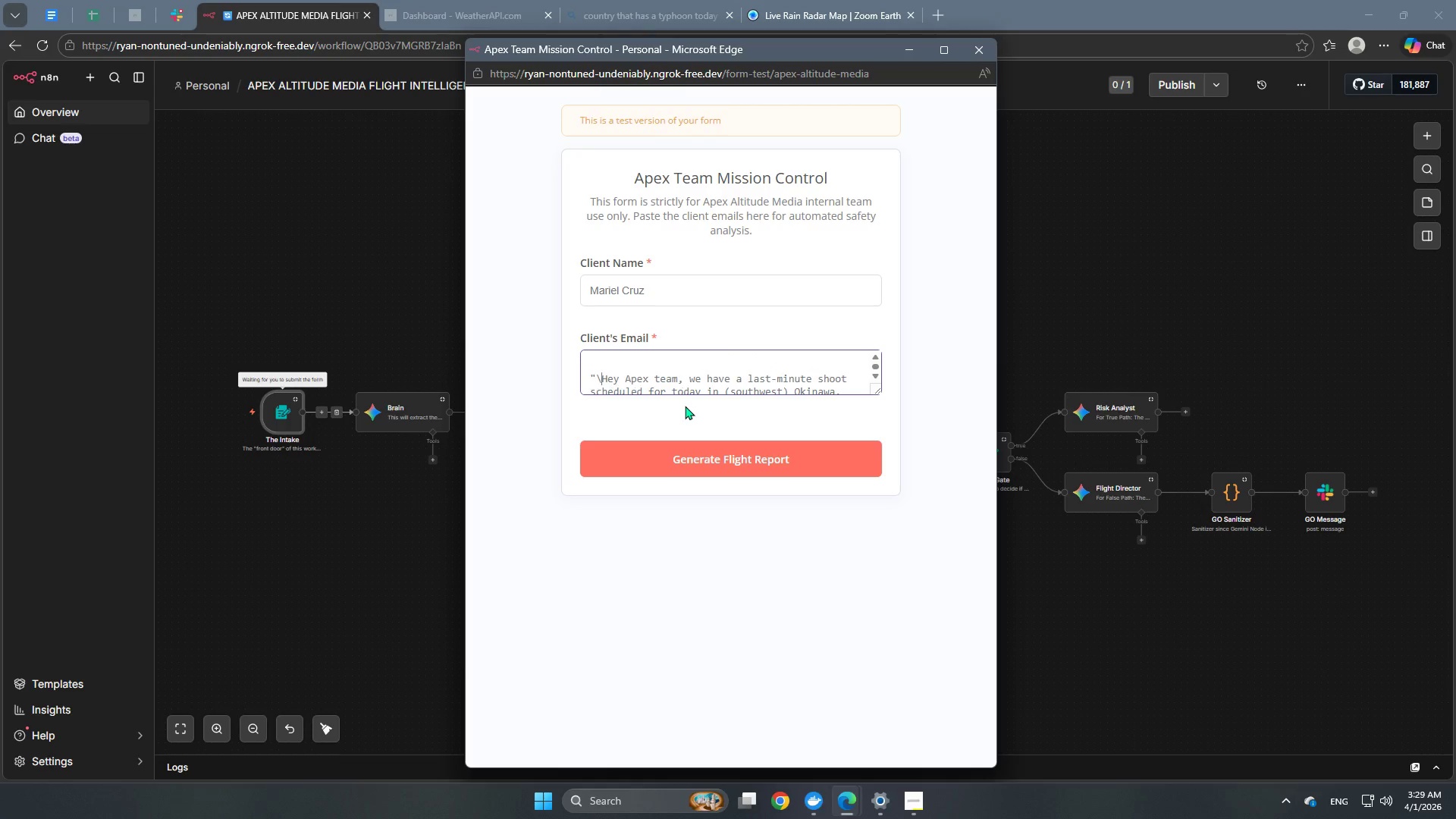 
key(Backspace)
 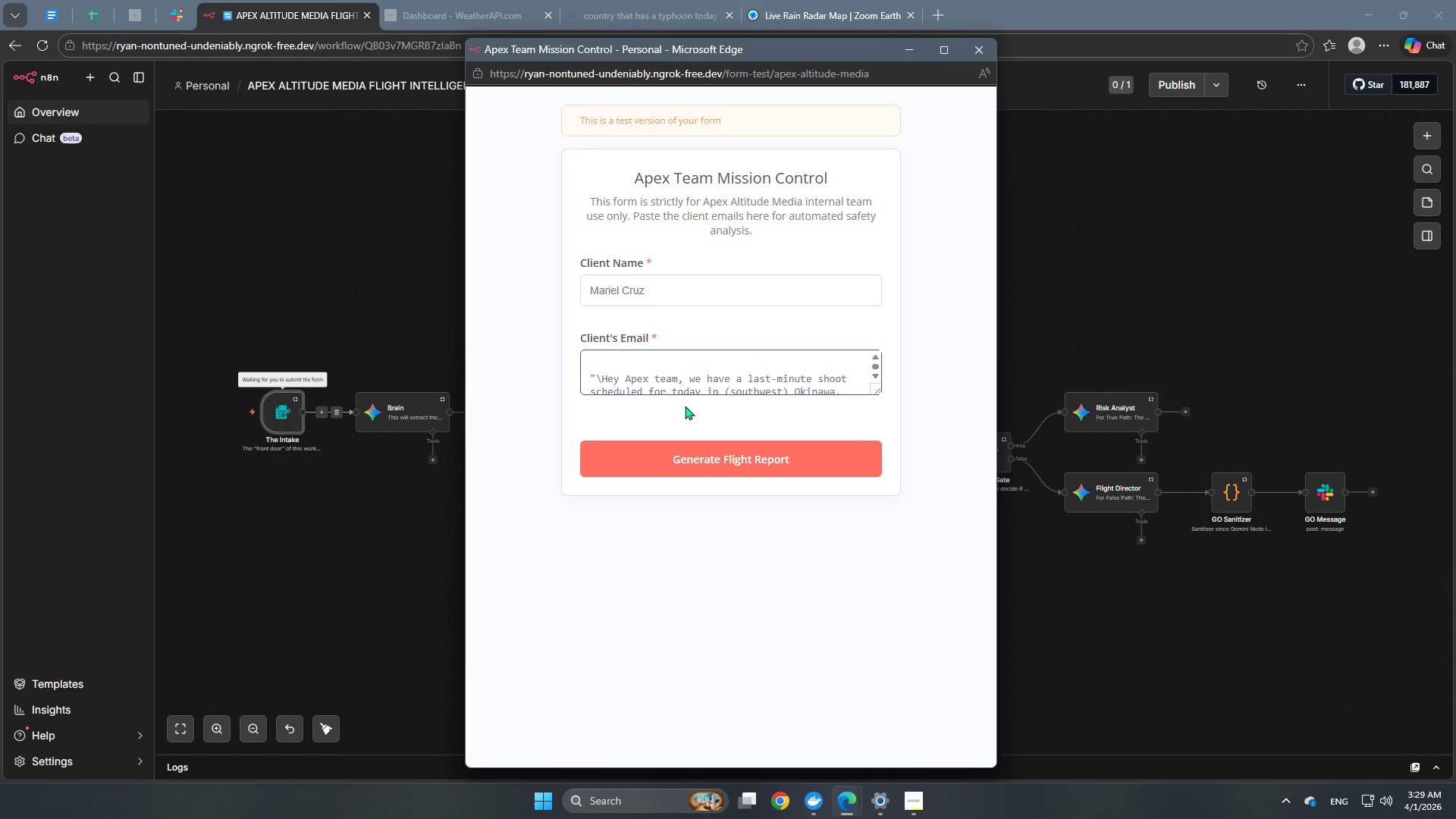 
key(Backspace)
 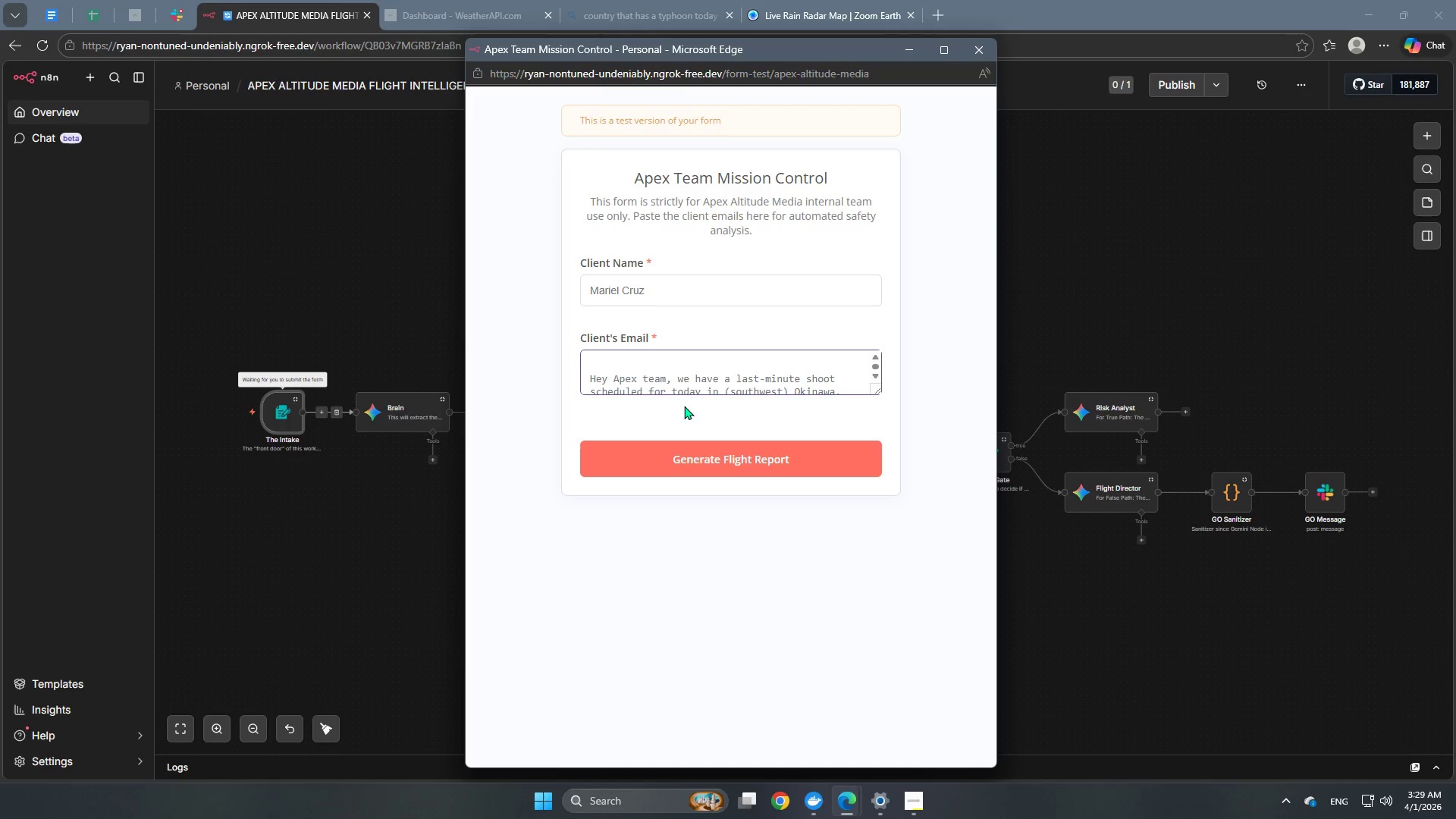 
key(Backspace)
 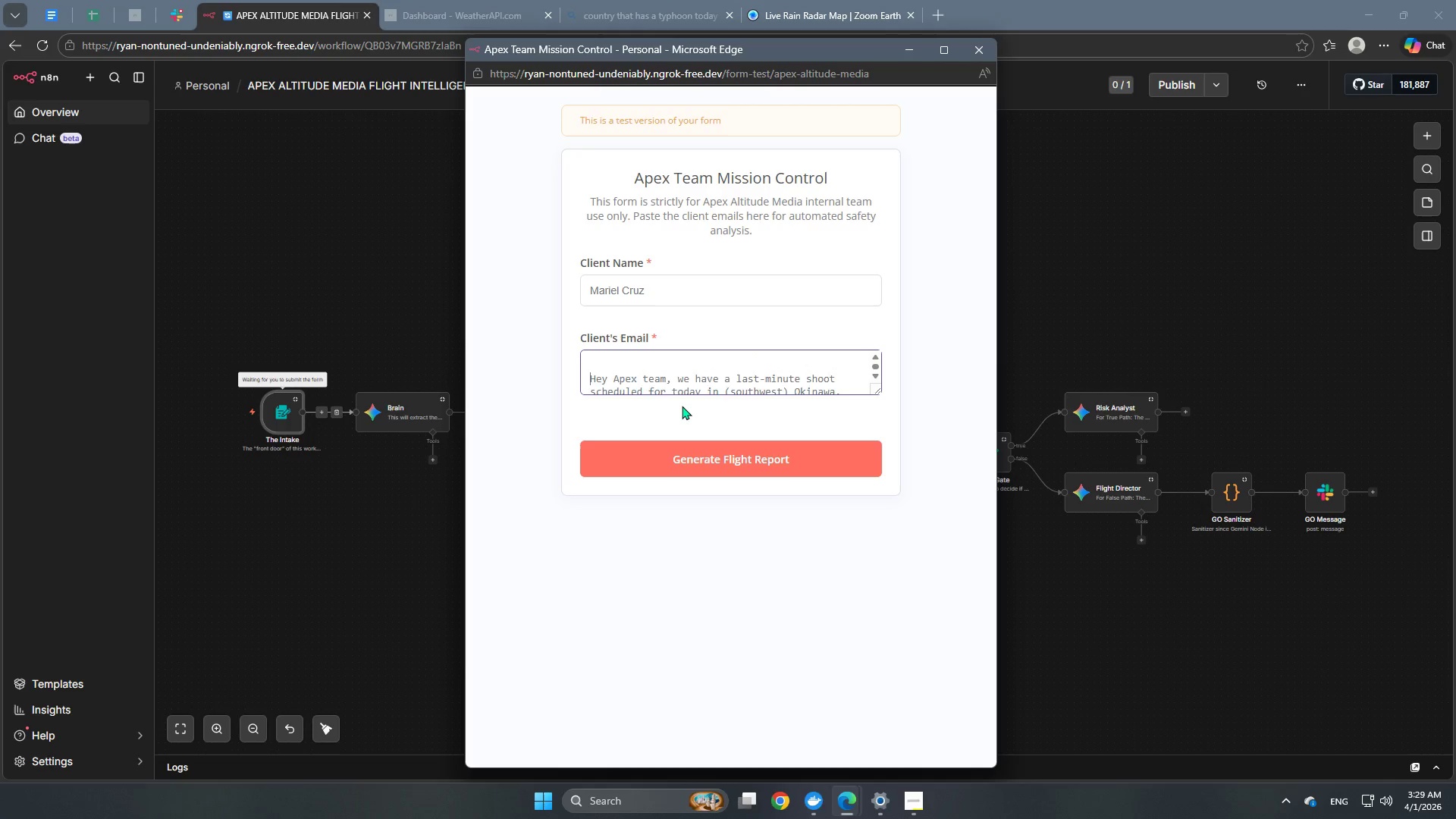 
key(Backspace)
 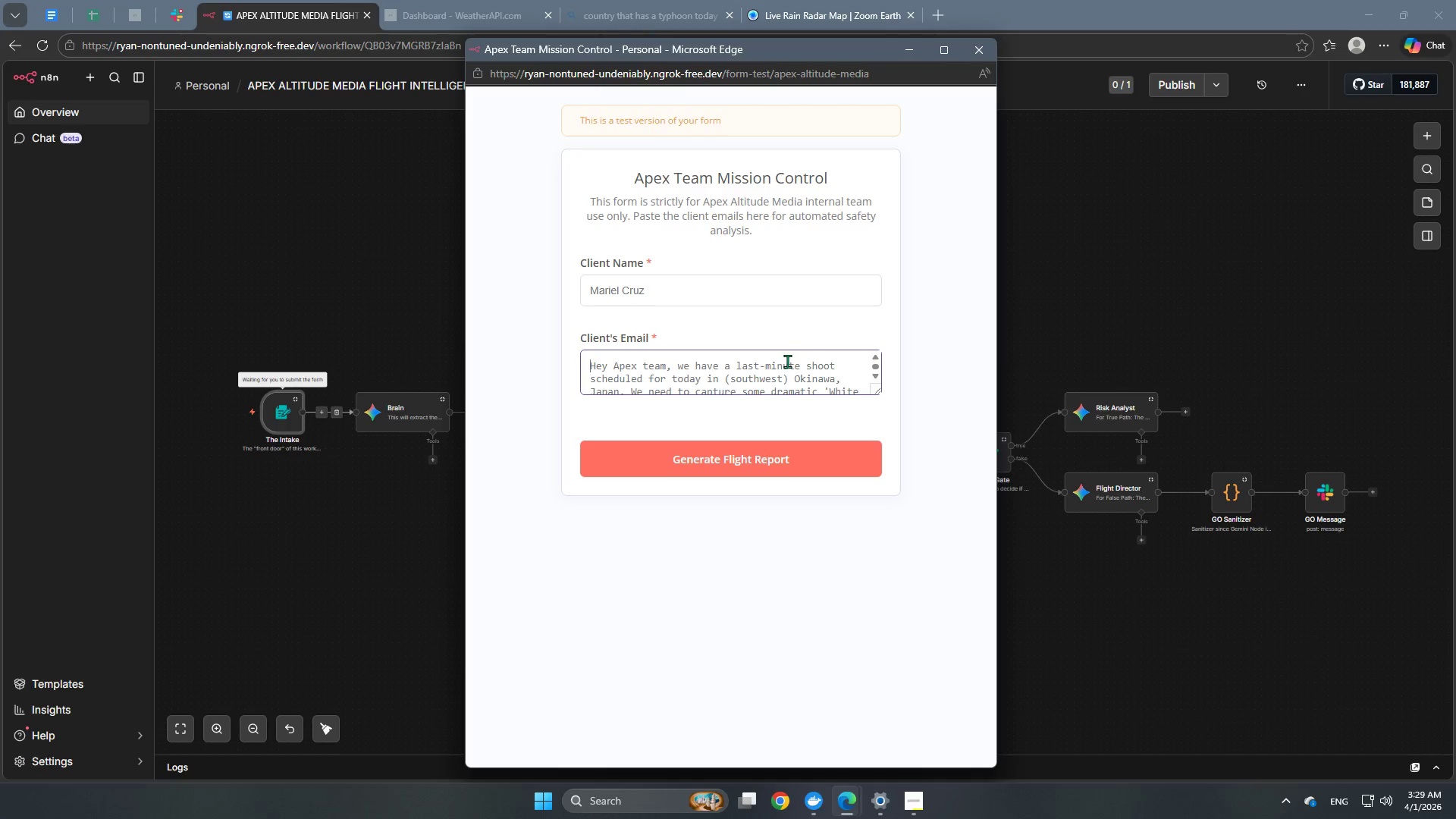 
scroll: coordinate [806, 362], scroll_direction: up, amount: 1.0
 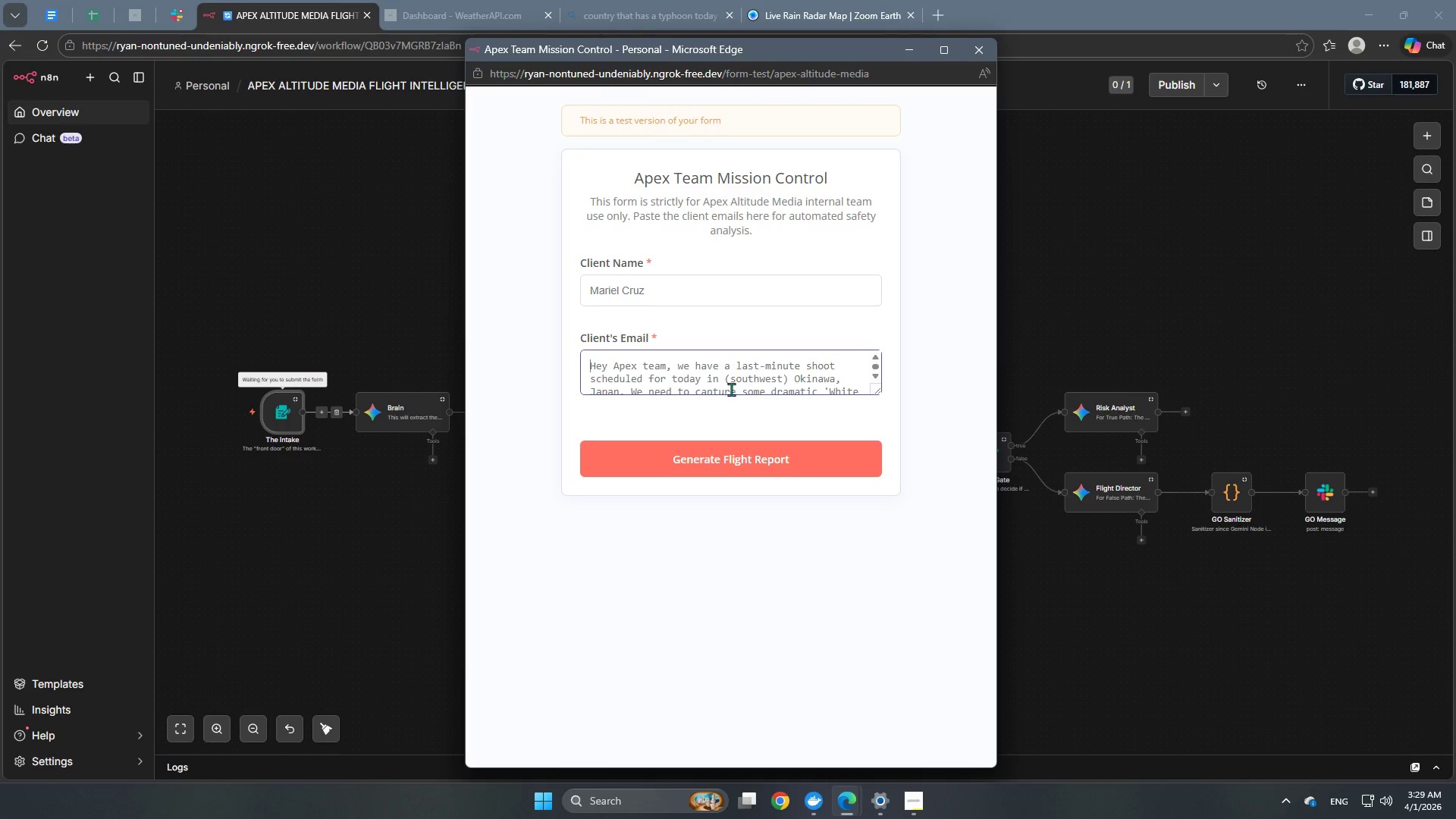 
left_click_drag(start_coordinate=[725, 380], to_coordinate=[623, 367])
 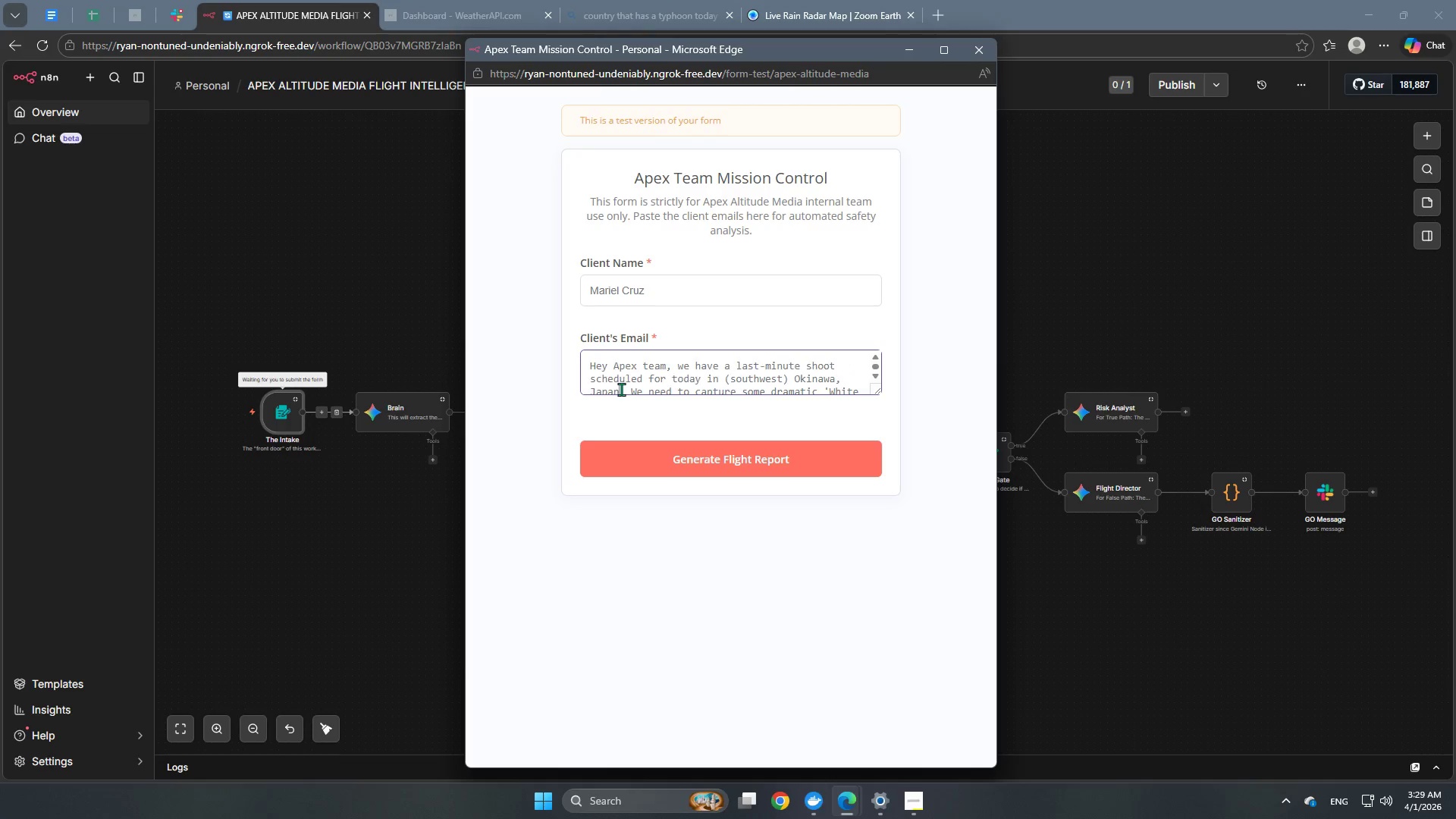 
left_click([621, 389])
 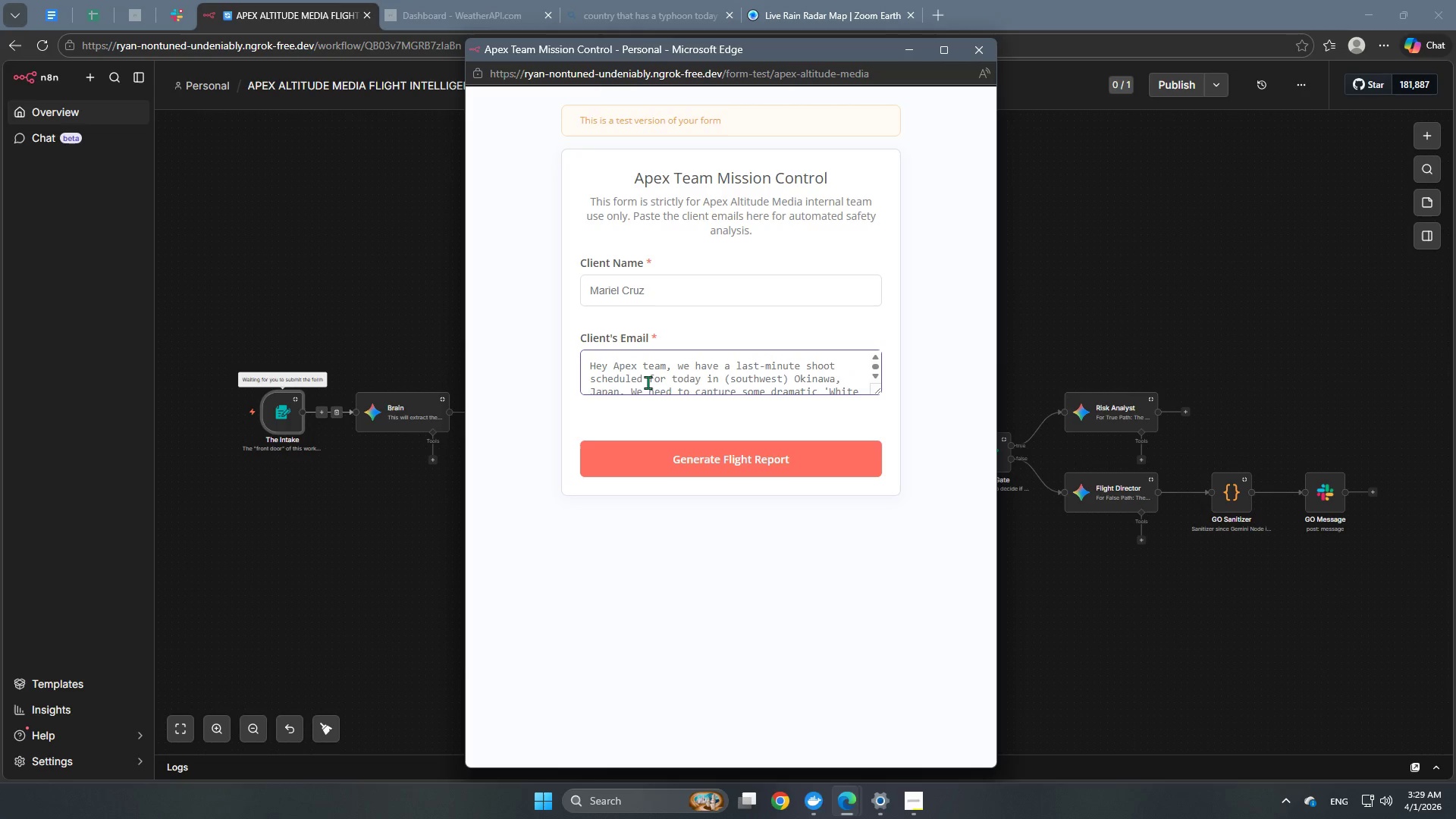 
key(Backspace)
key(Backspace)
key(Backspace)
key(Backspace)
key(Backspace)
key(Backspace)
type(near Miaoli County, Western T)
 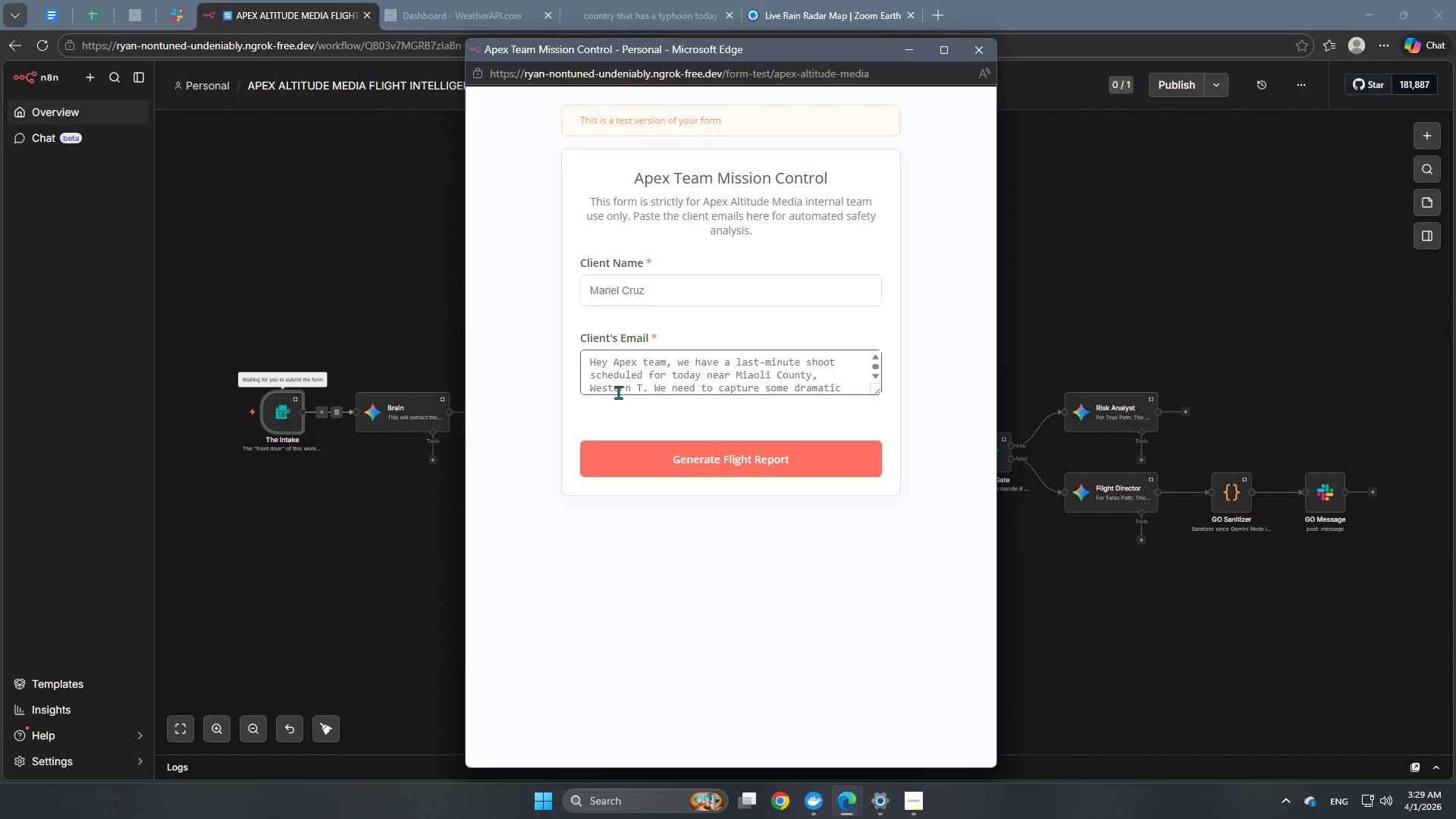 
key(Backspace)
key(Backspace)
key(Backspace)
key(Backspace)
key(Backspace)
key(Backspace)
key(Backspace)
key(Backspace)
key(Backspace)
type(Taiwan)
 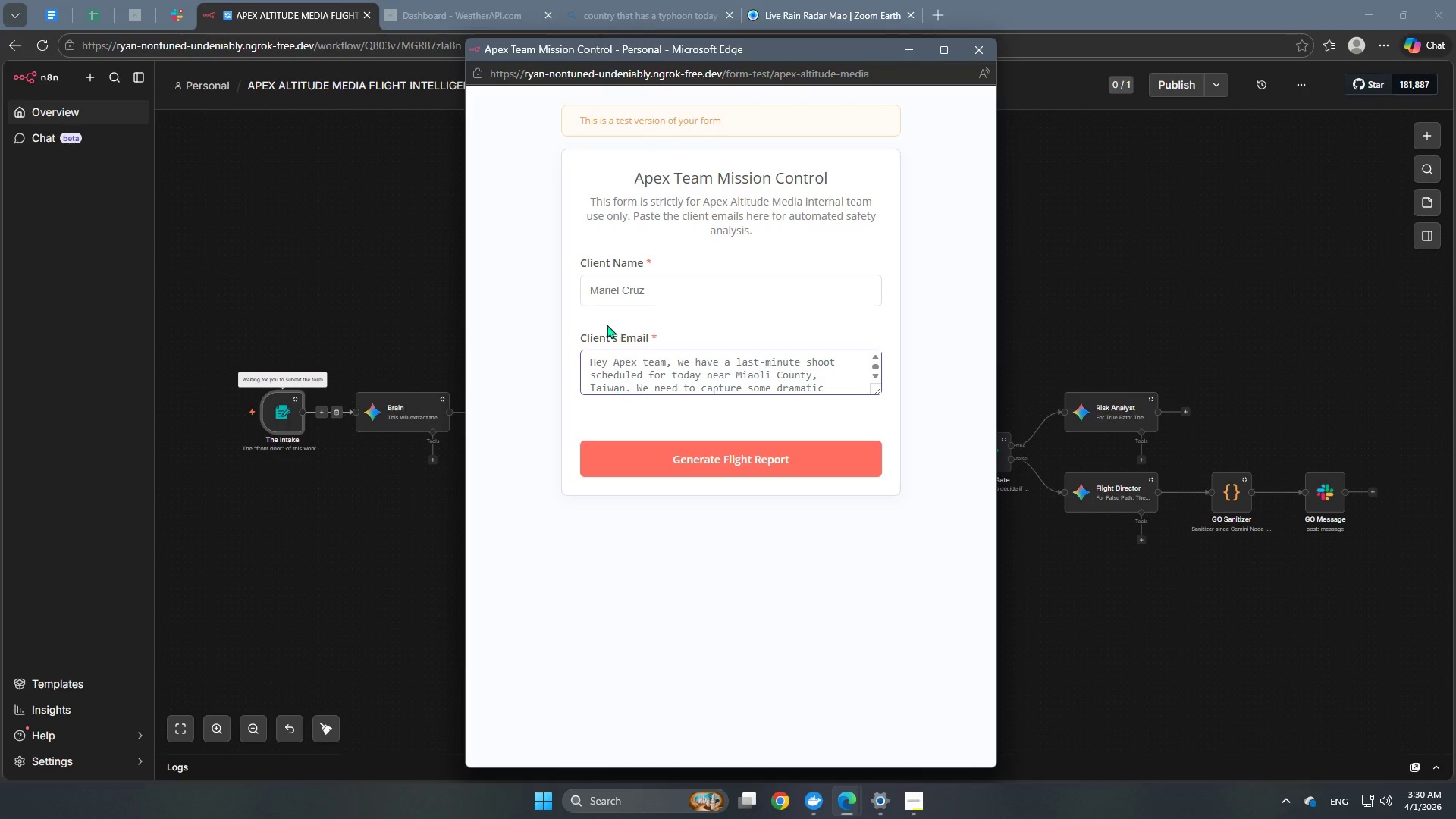 
scroll: coordinate [737, 373], scroll_direction: up, amount: 1.0
 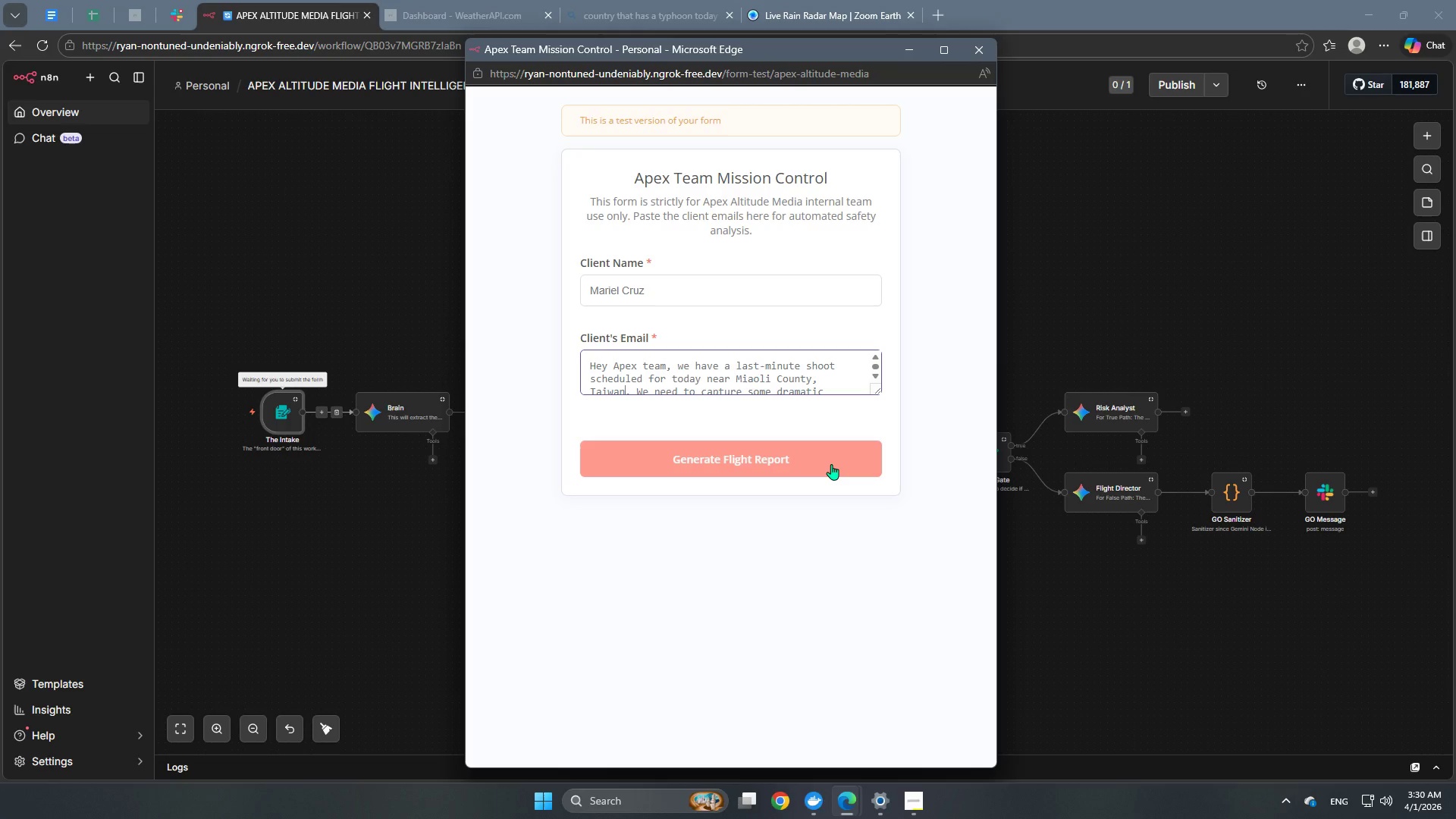 
left_click([831, 464])
 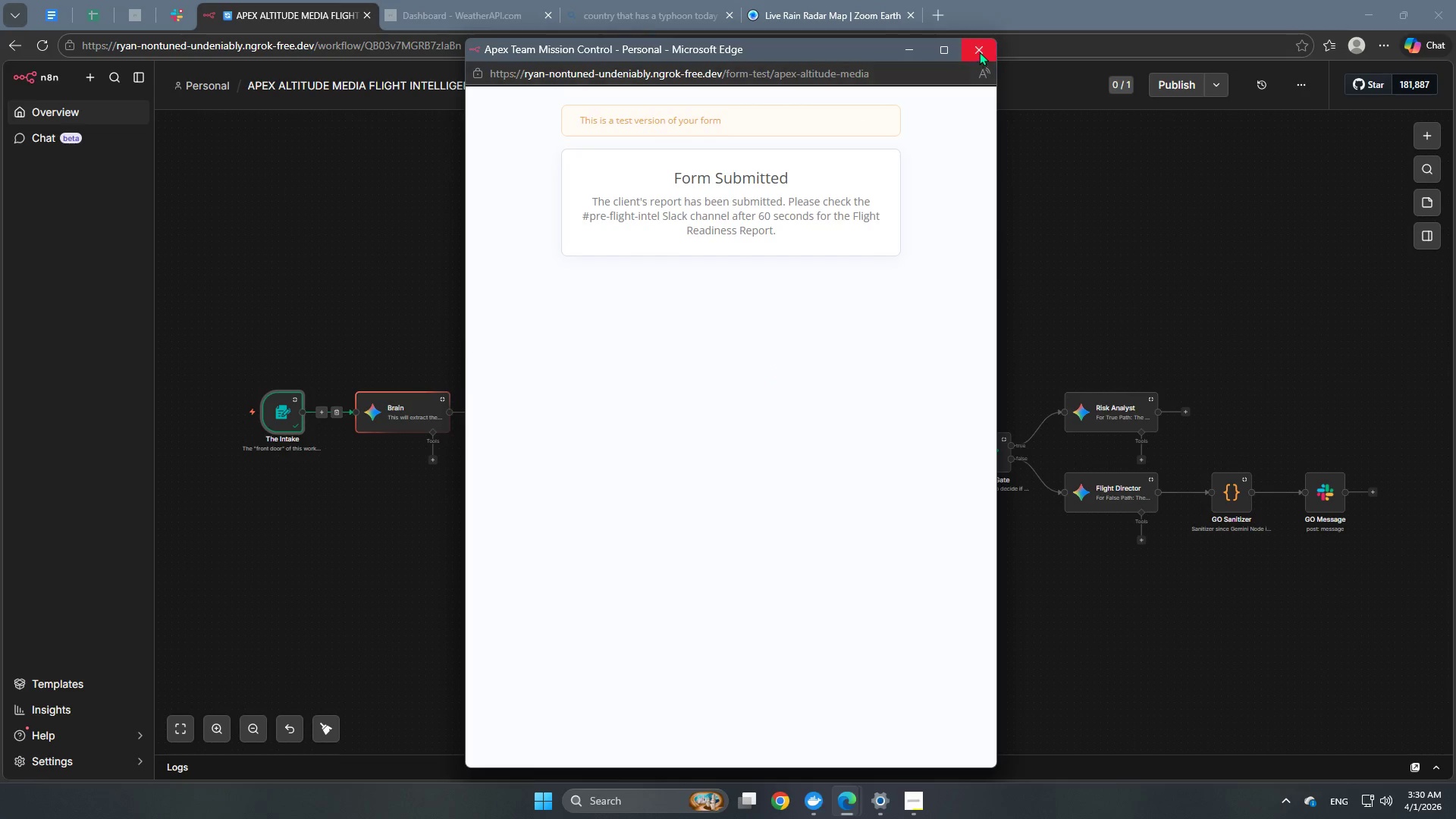 
left_click([979, 52])
 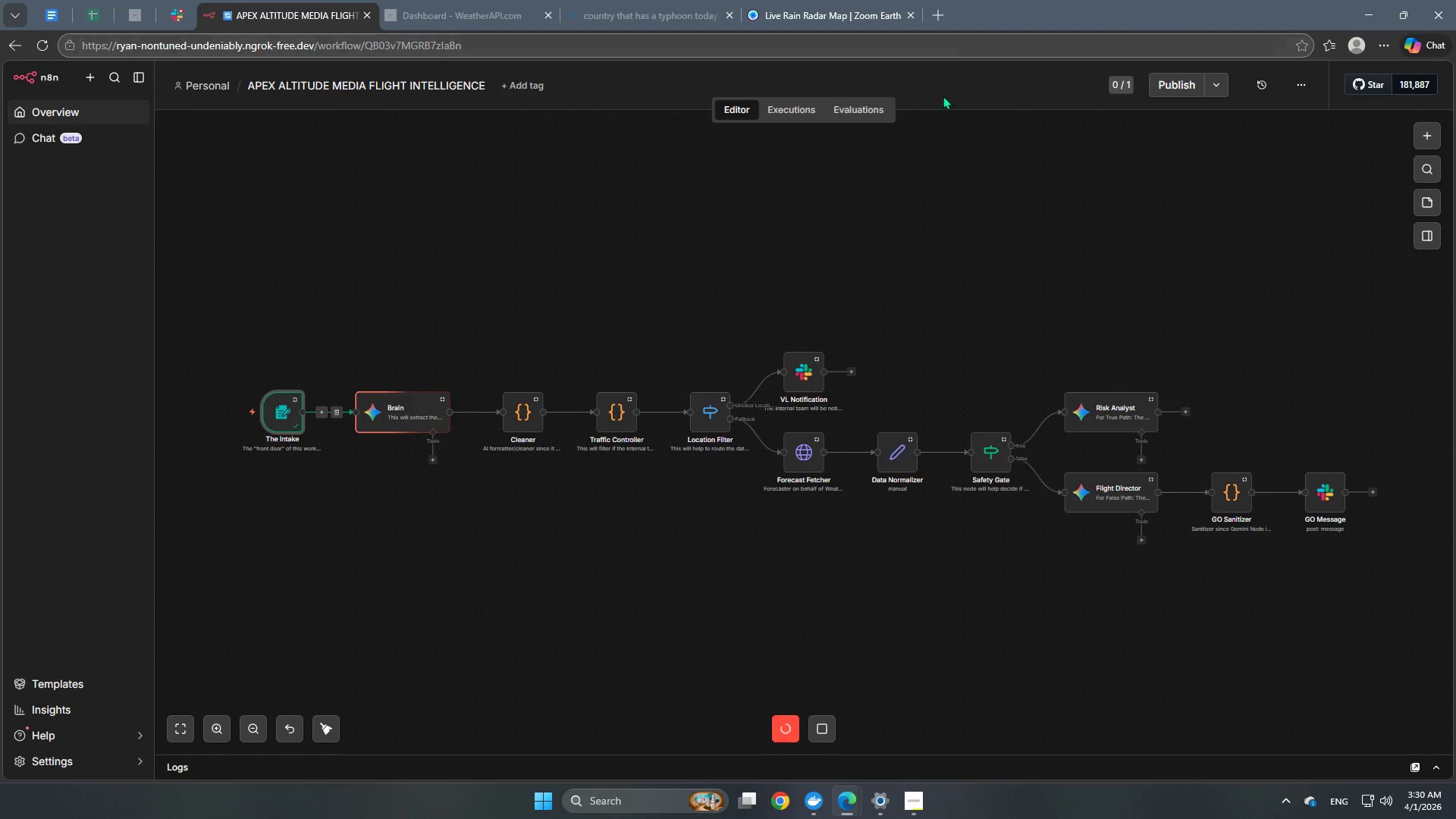 
mouse_move([844, 448])
 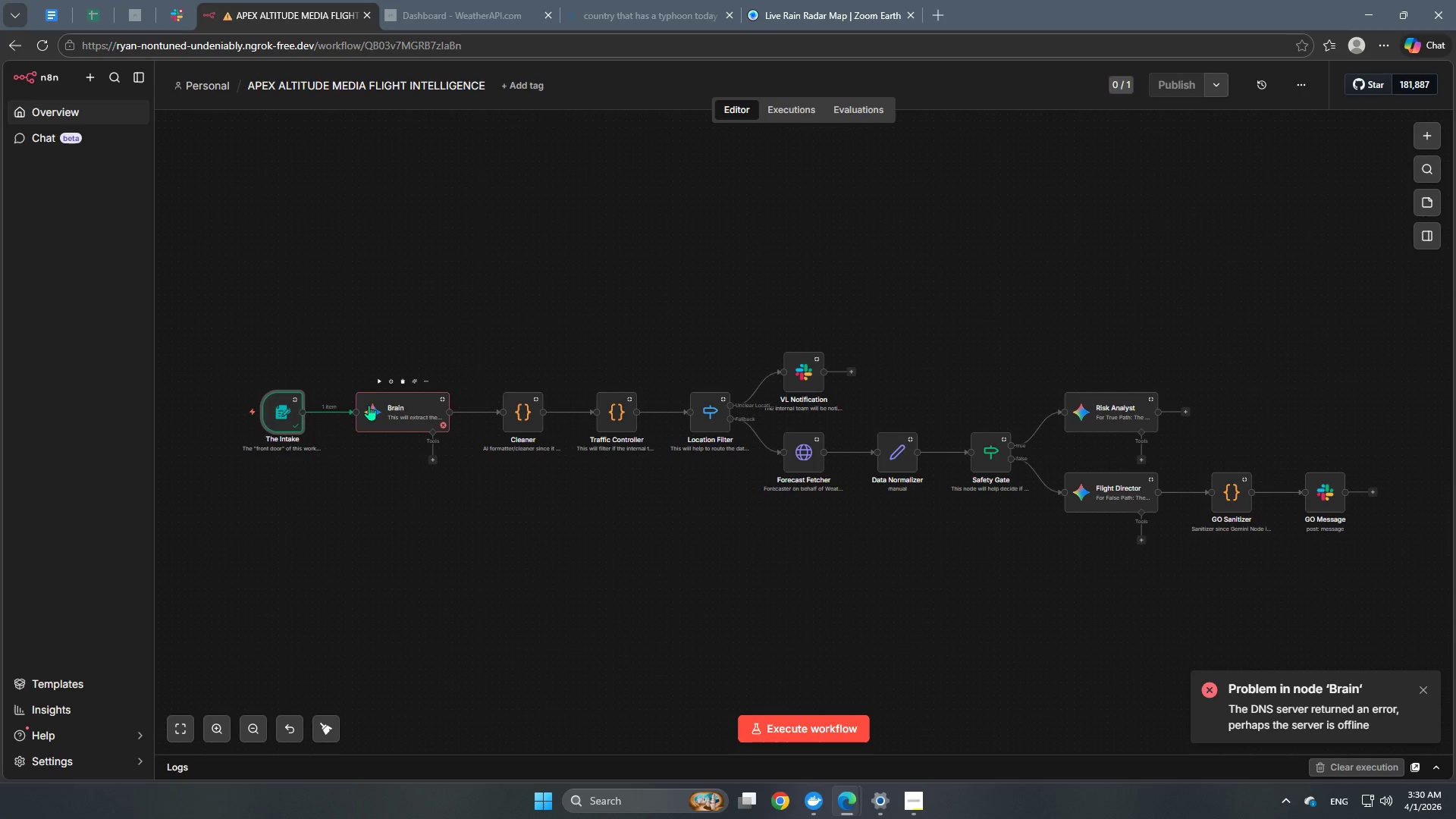 
left_click([378, 384])
 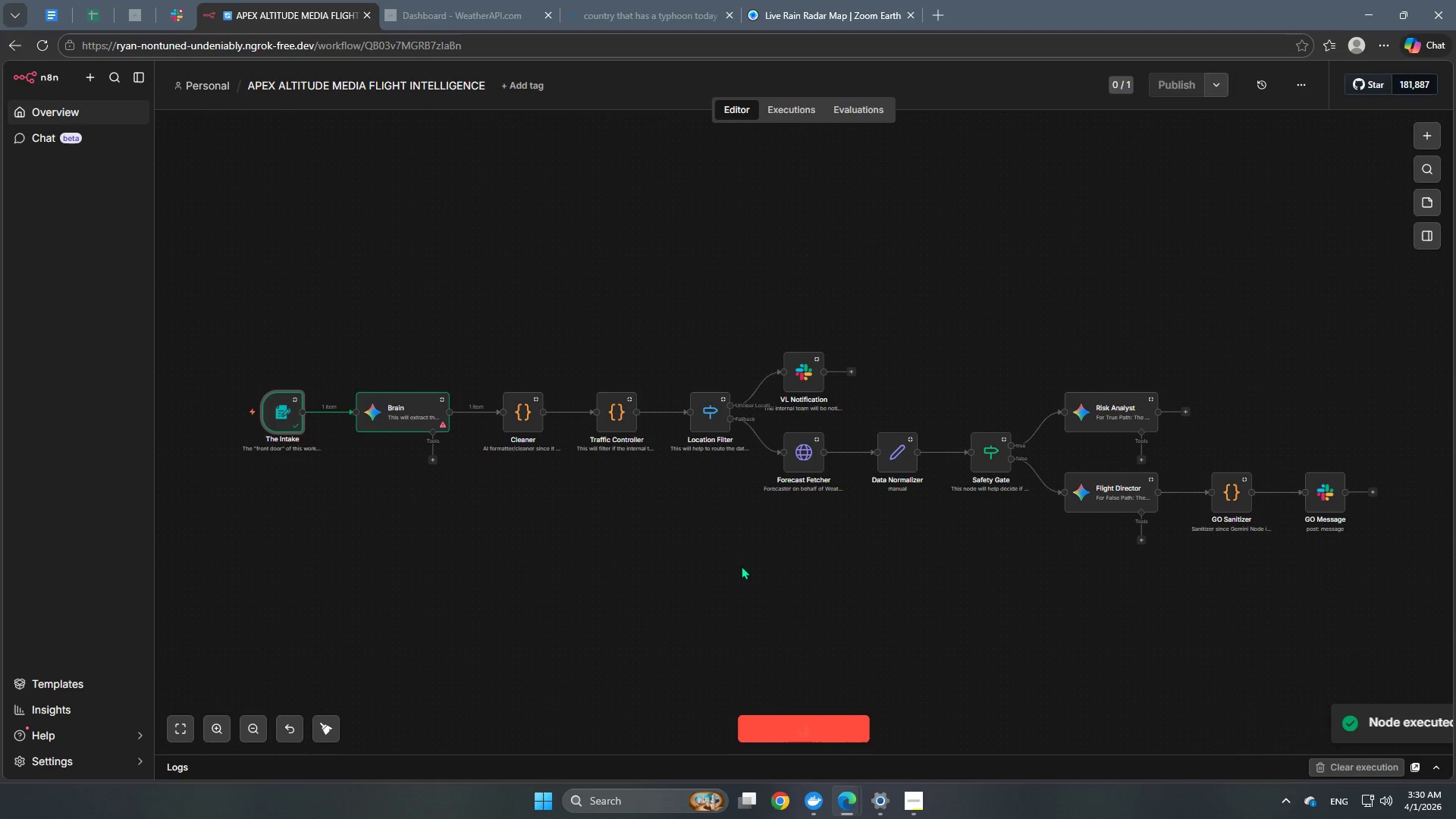 
wait(6.59)
 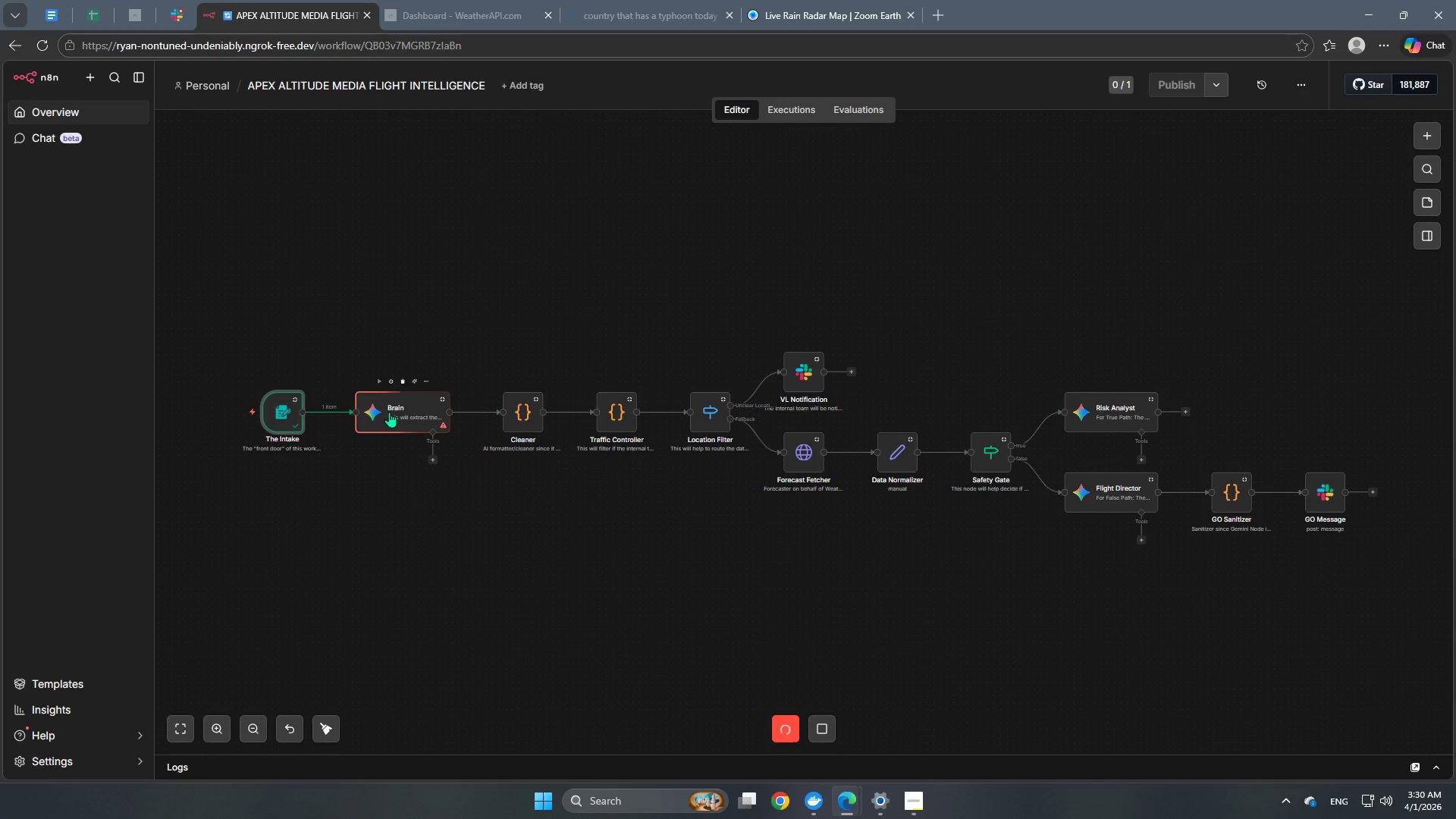 
double_click([403, 413])
 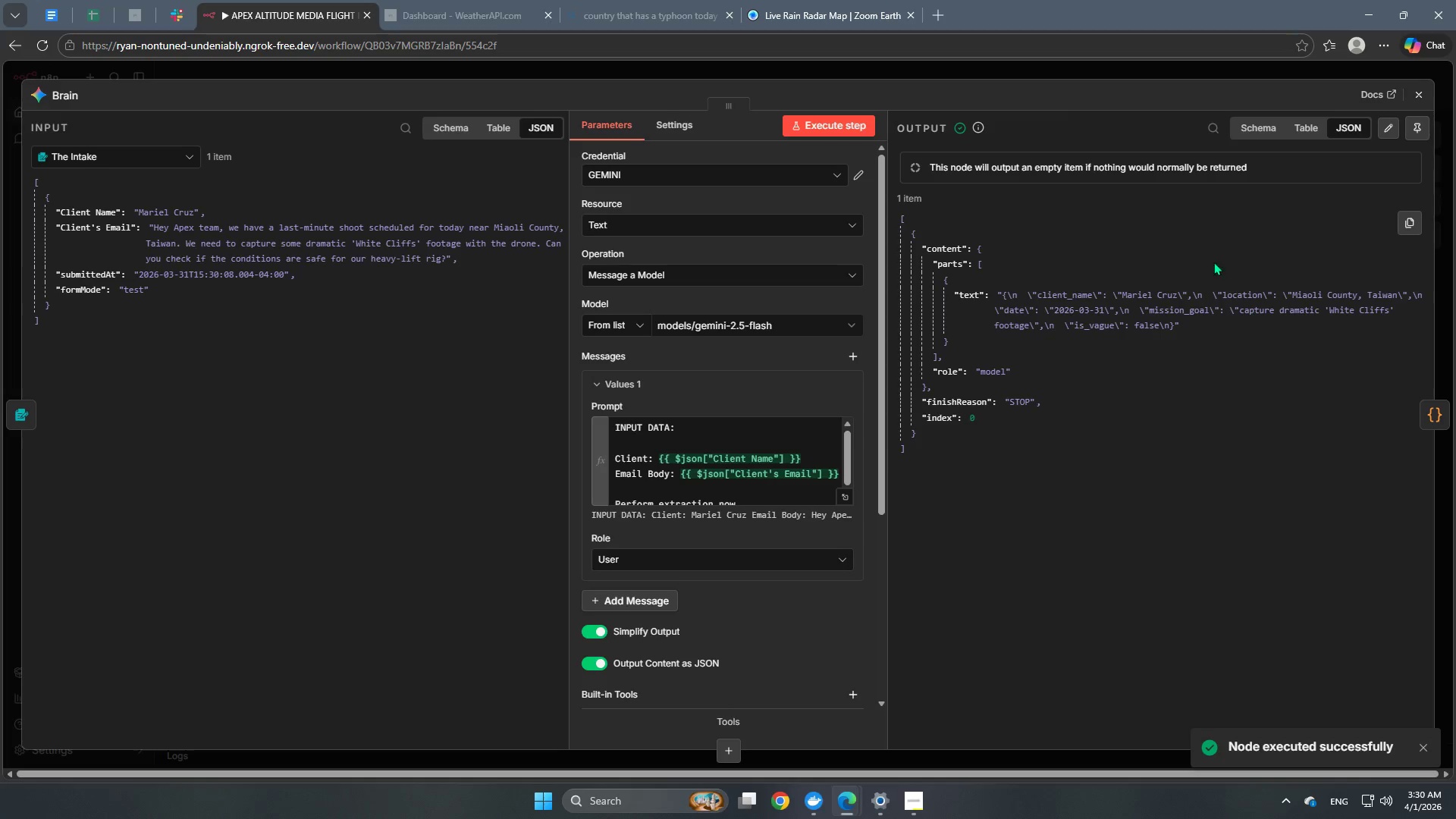 
left_click([1006, 65])
 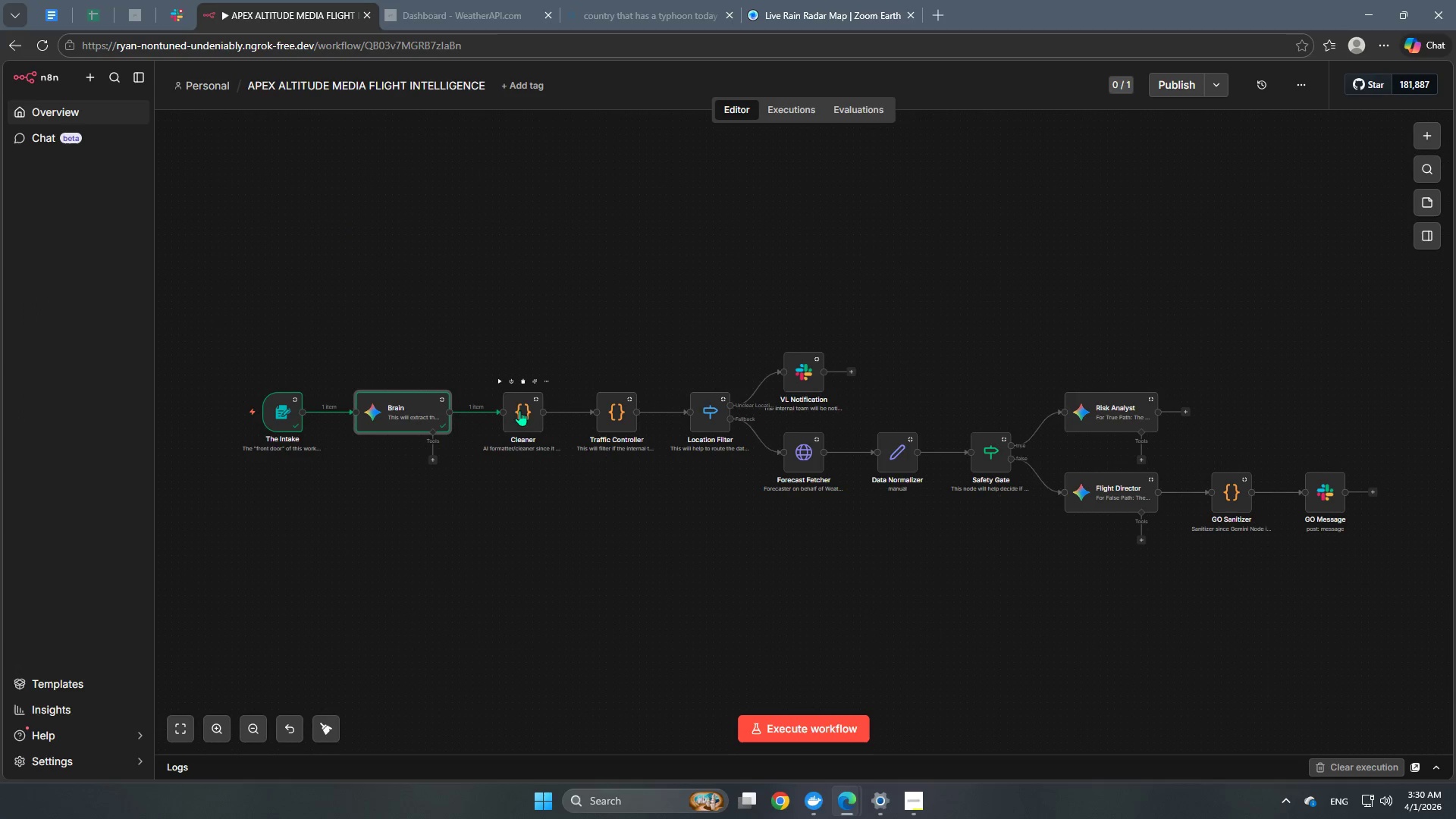 
left_click([497, 382])
 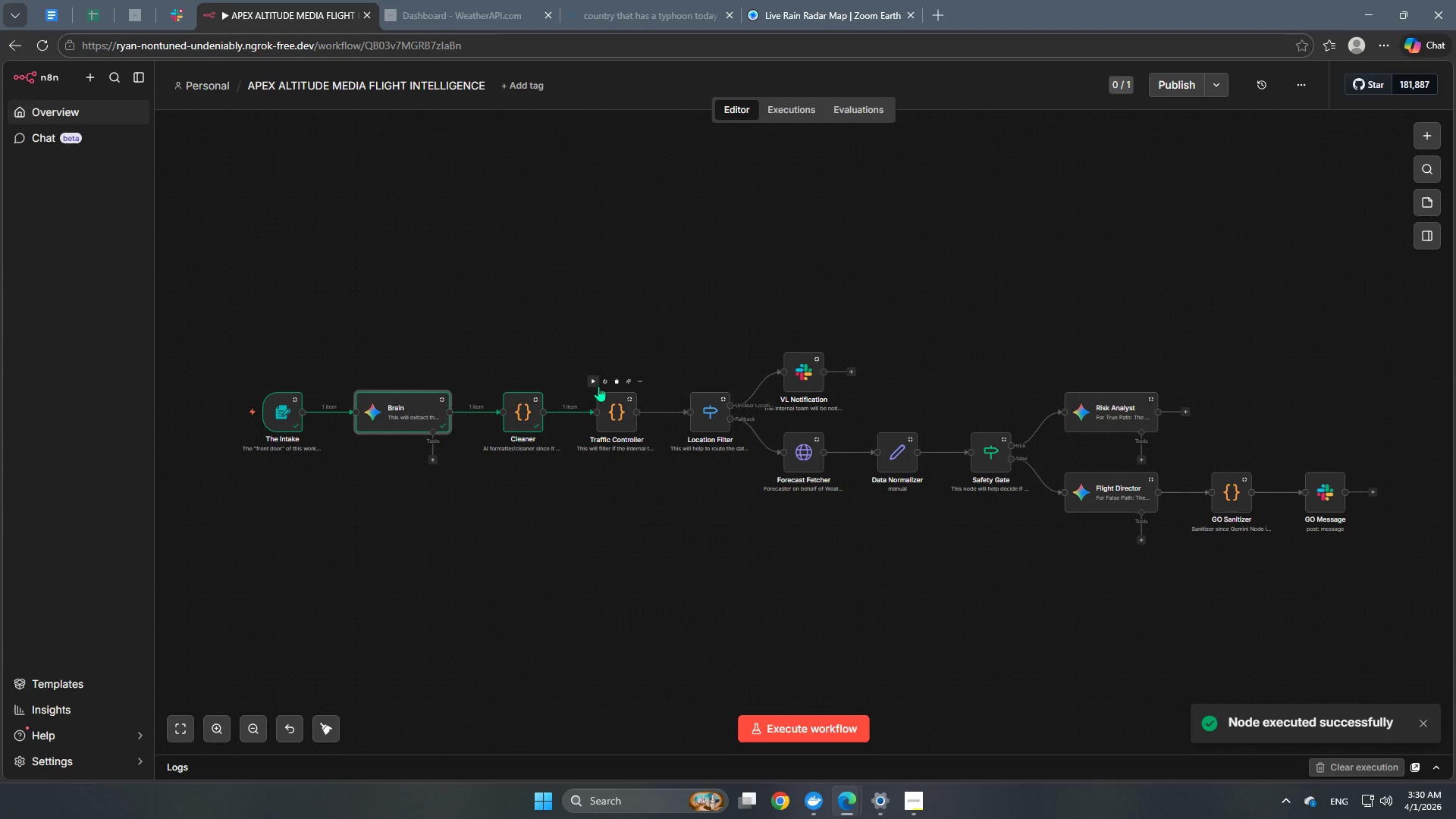 
left_click([593, 382])
 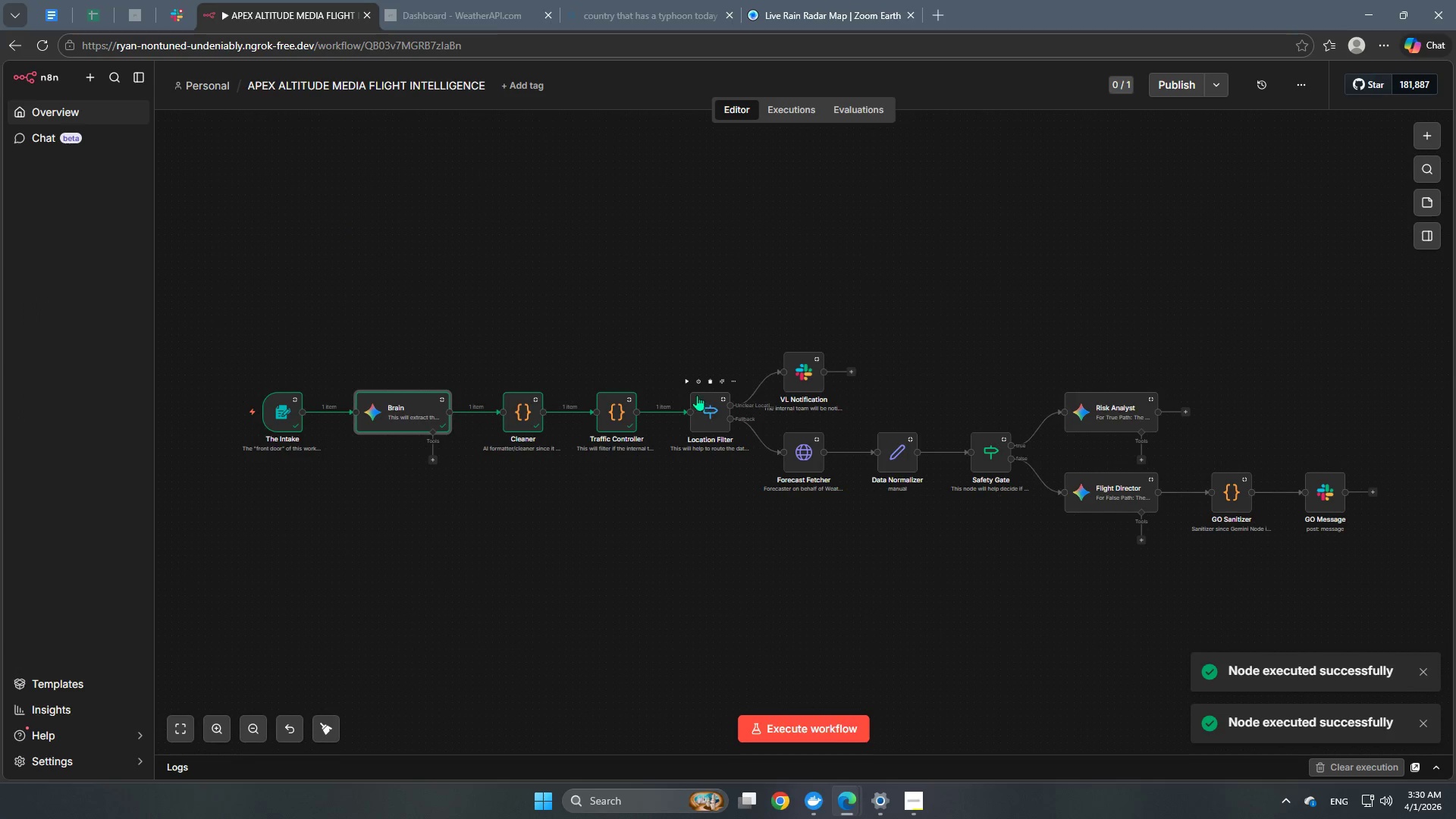 
left_click([684, 382])
 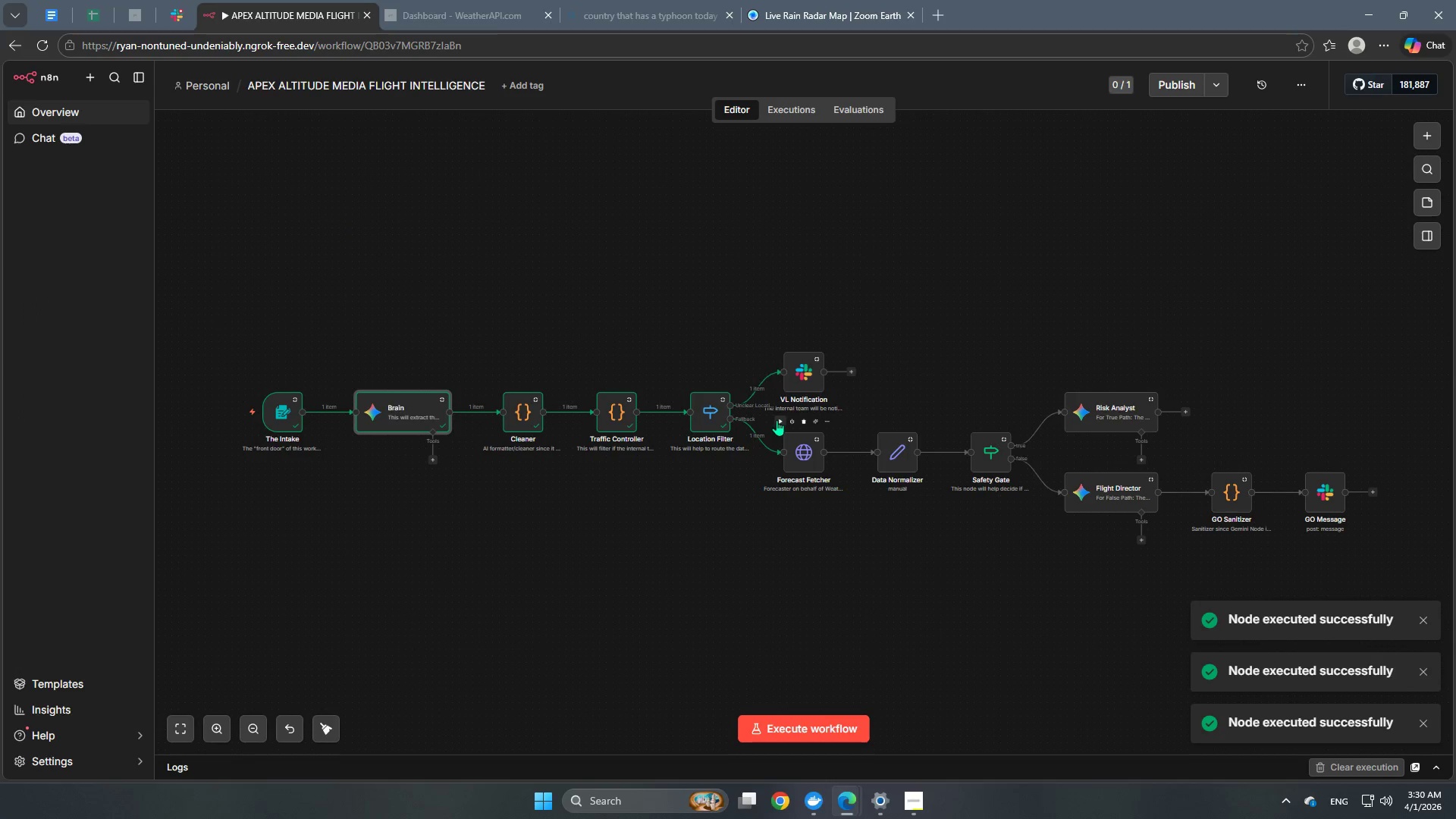 
left_click([777, 420])
 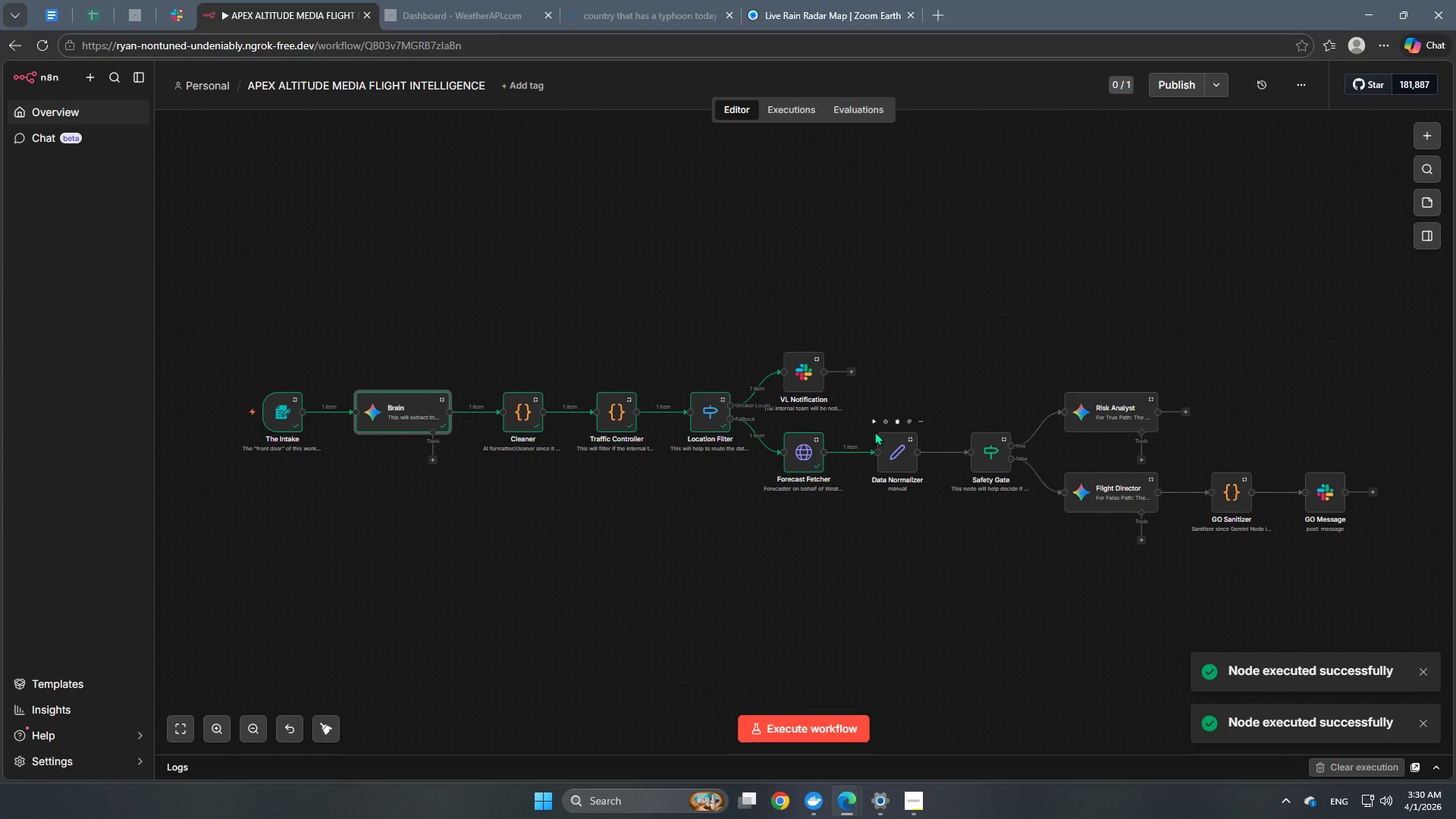 
left_click([872, 424])
 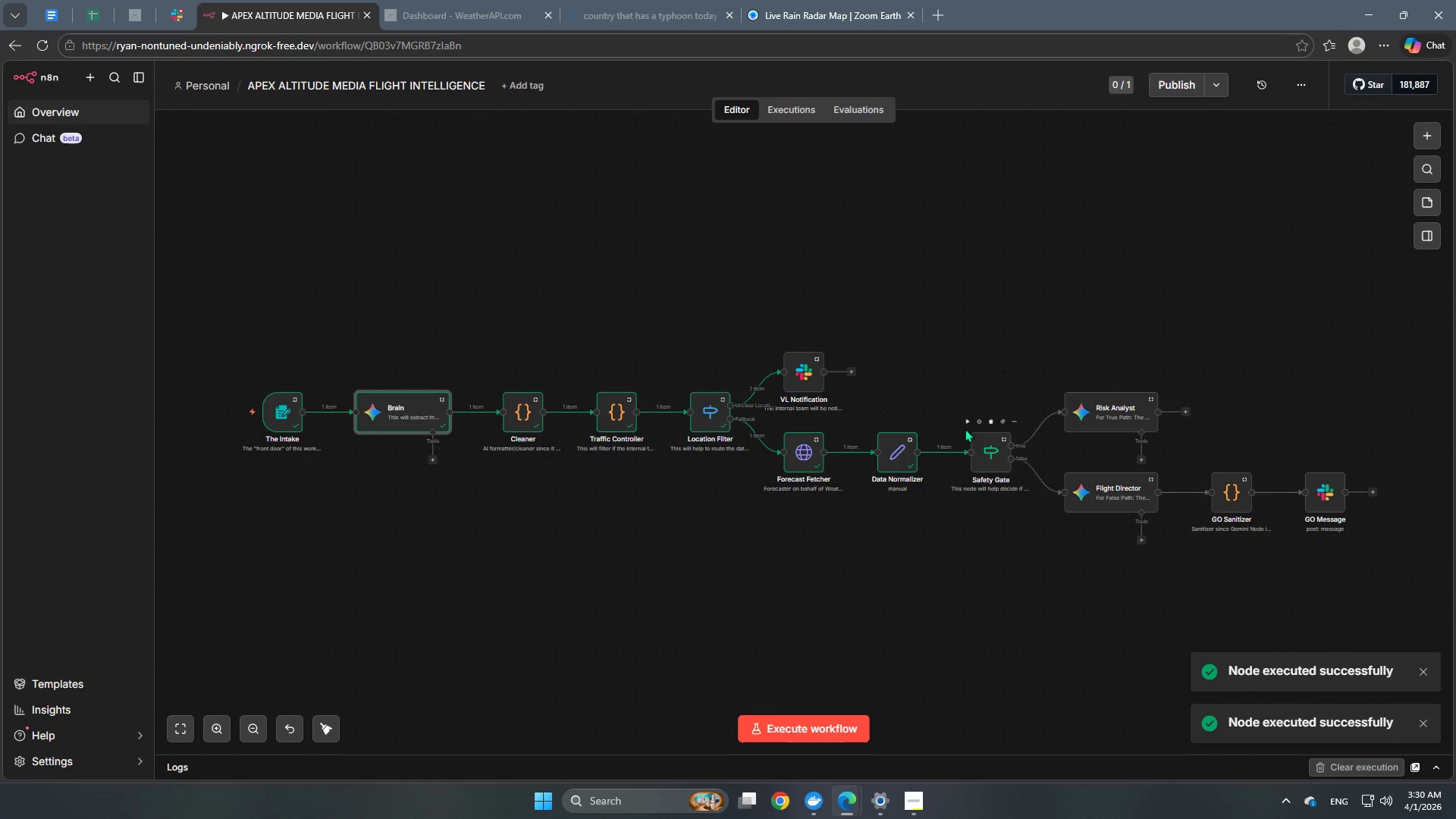 
left_click([965, 421])
 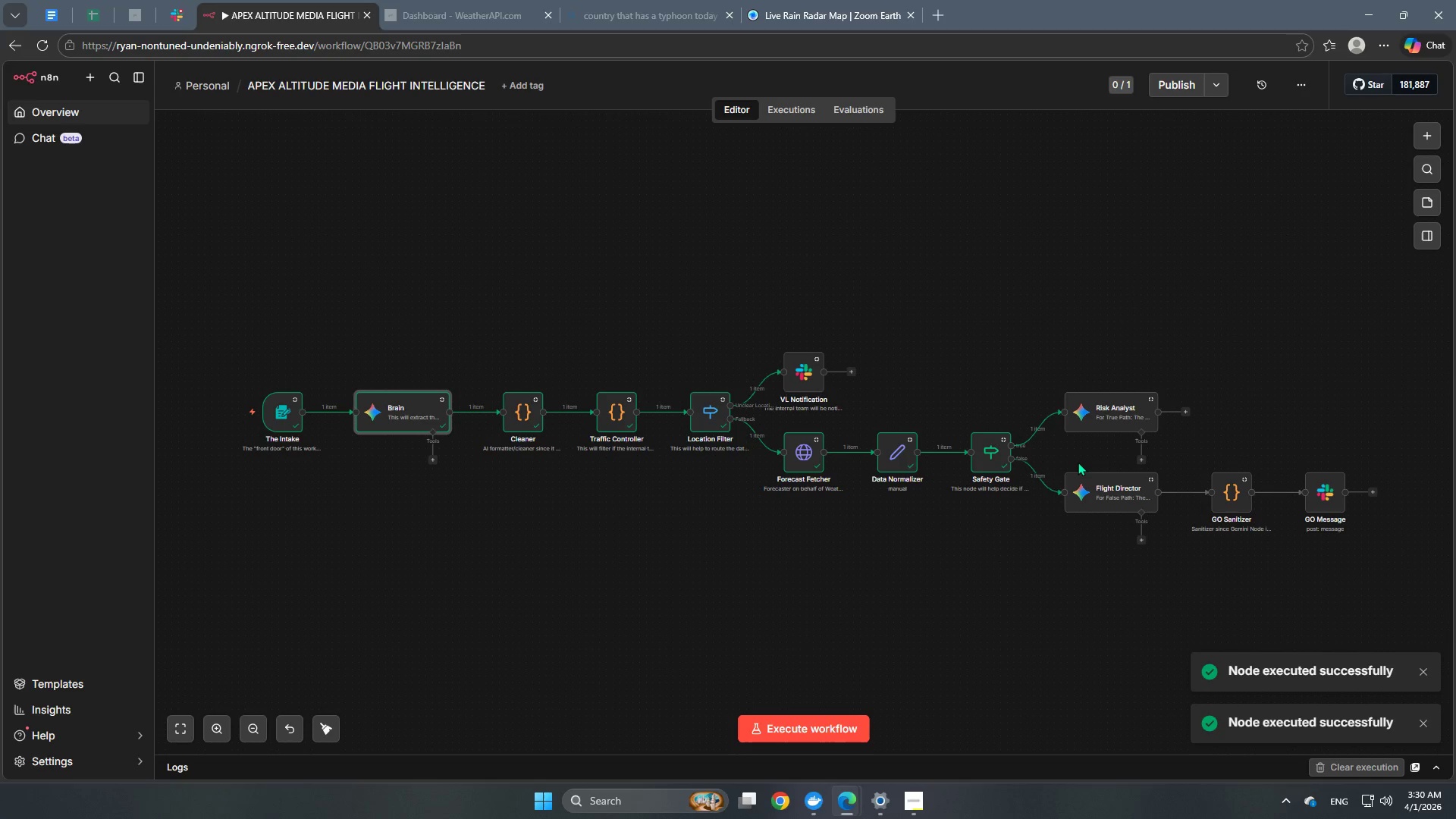 
left_click([1087, 462])
 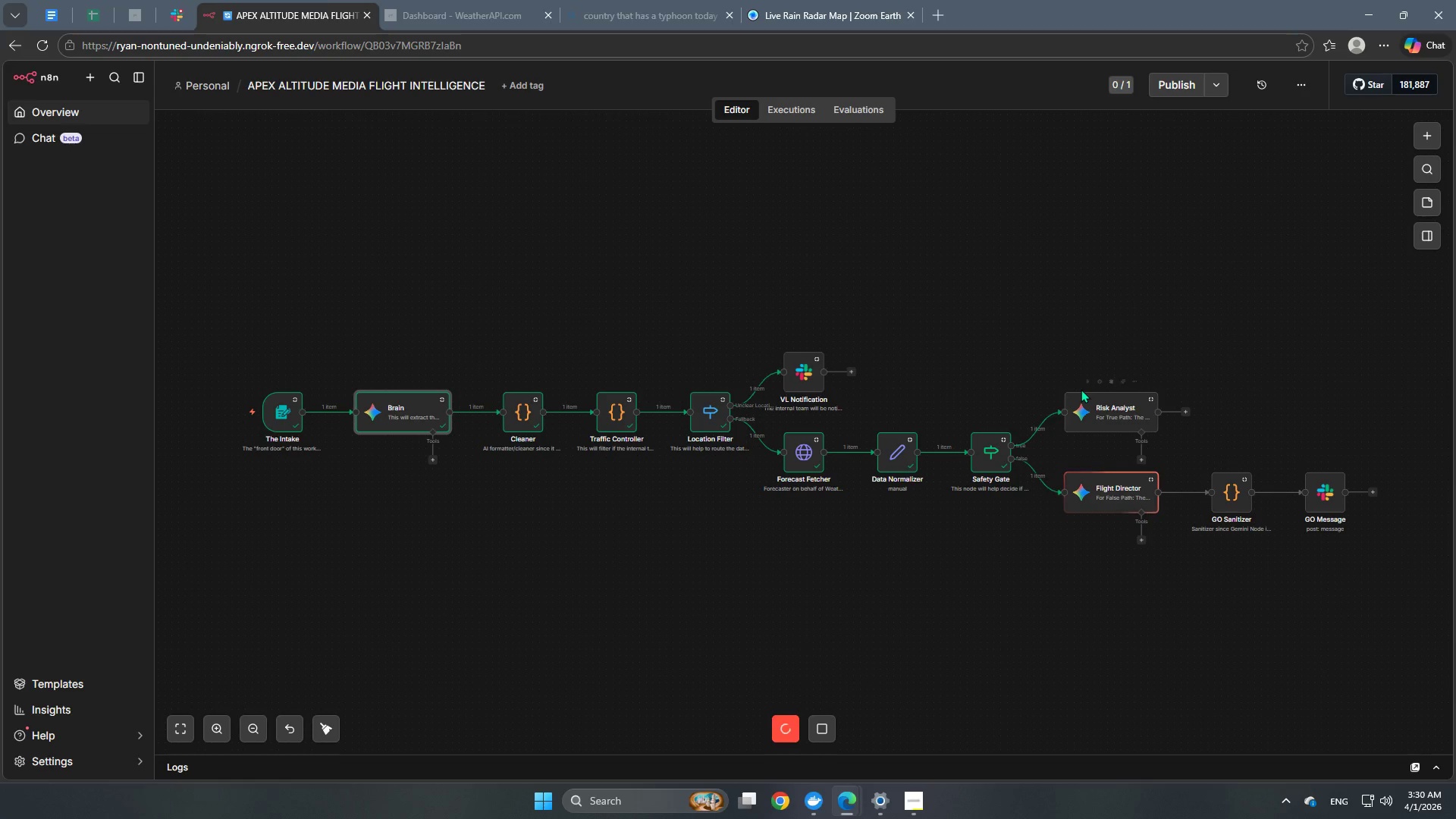 
wait(7.06)
 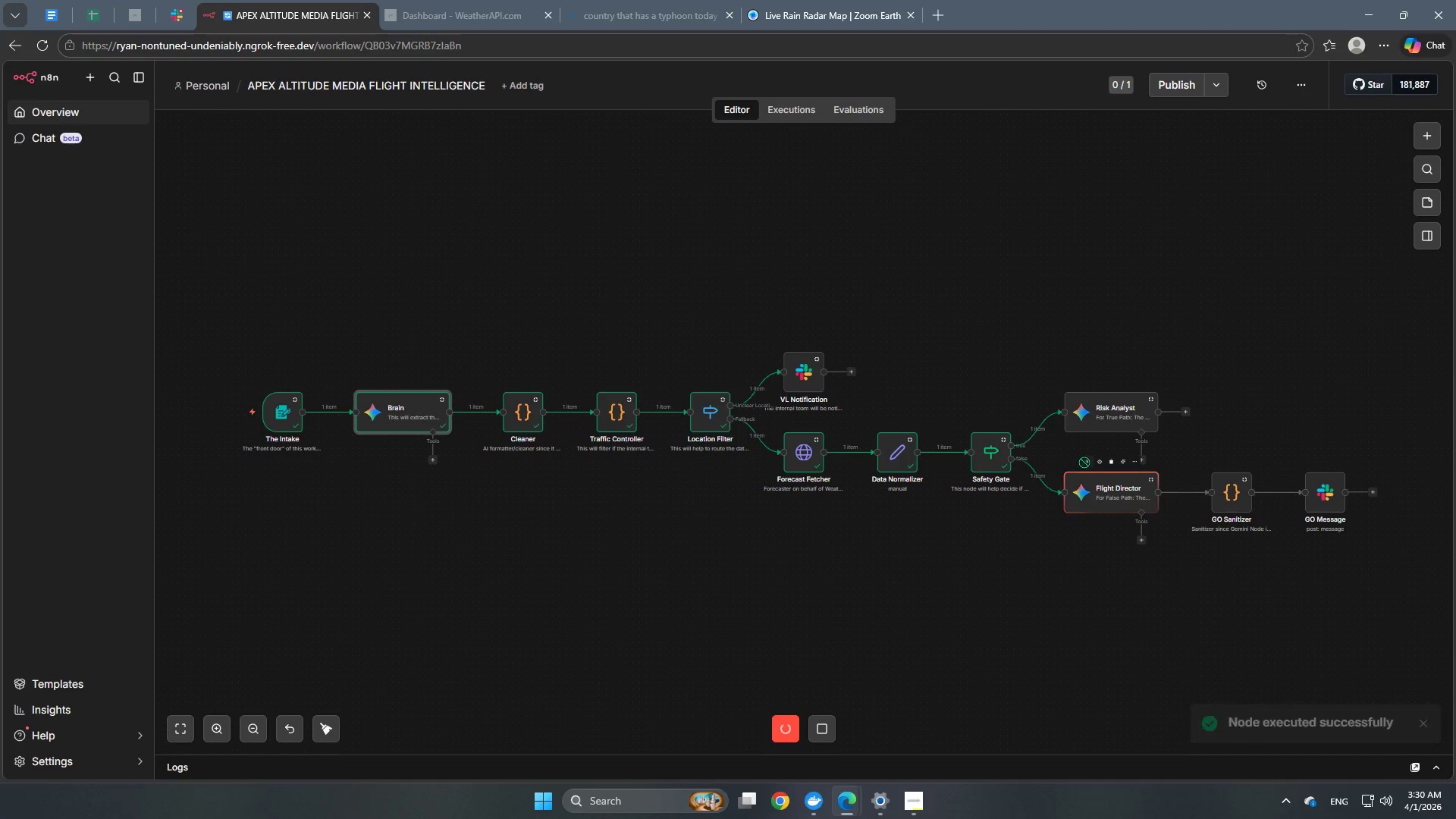 
double_click([1112, 488])
 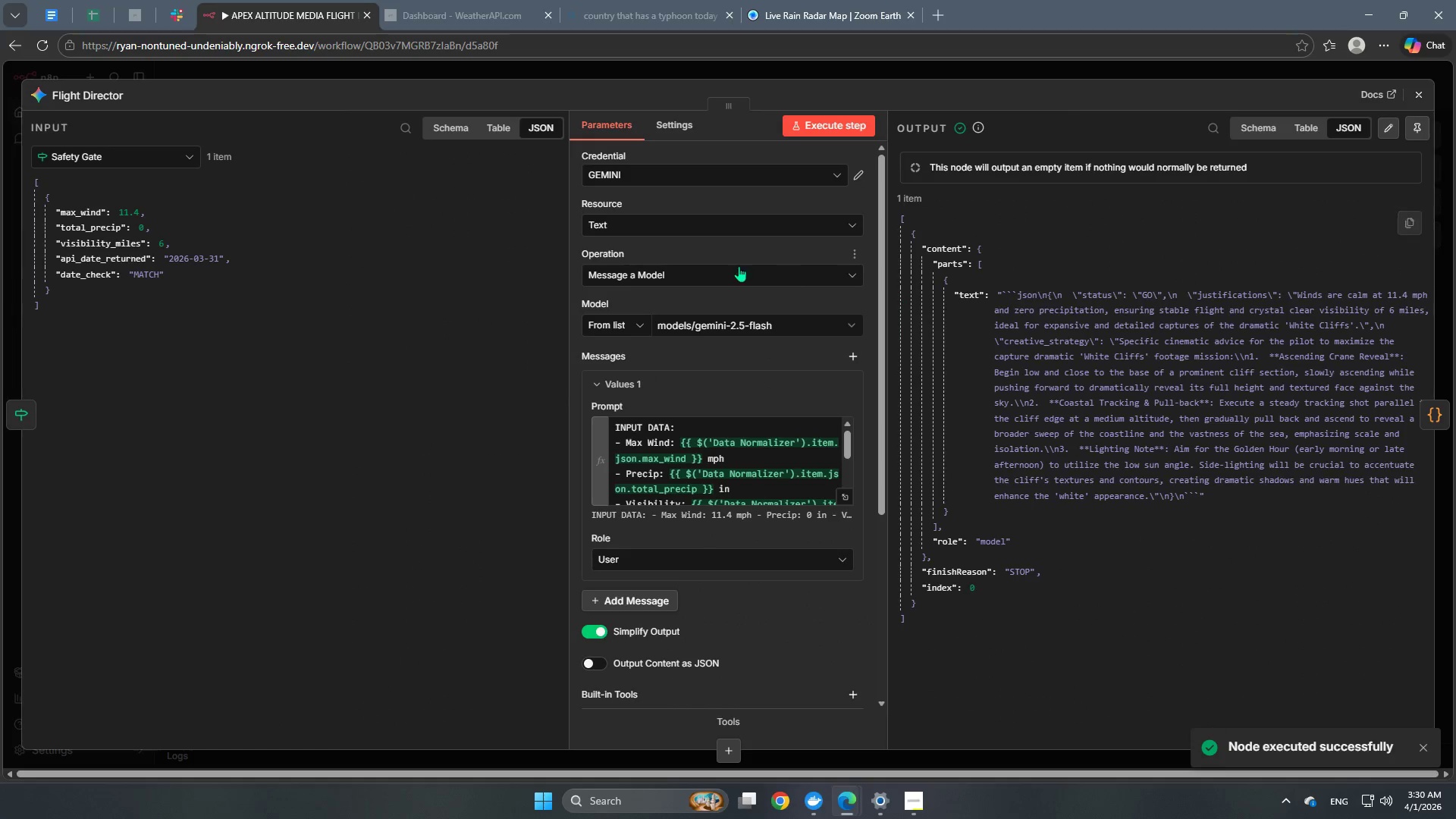 
left_click([843, 77])
 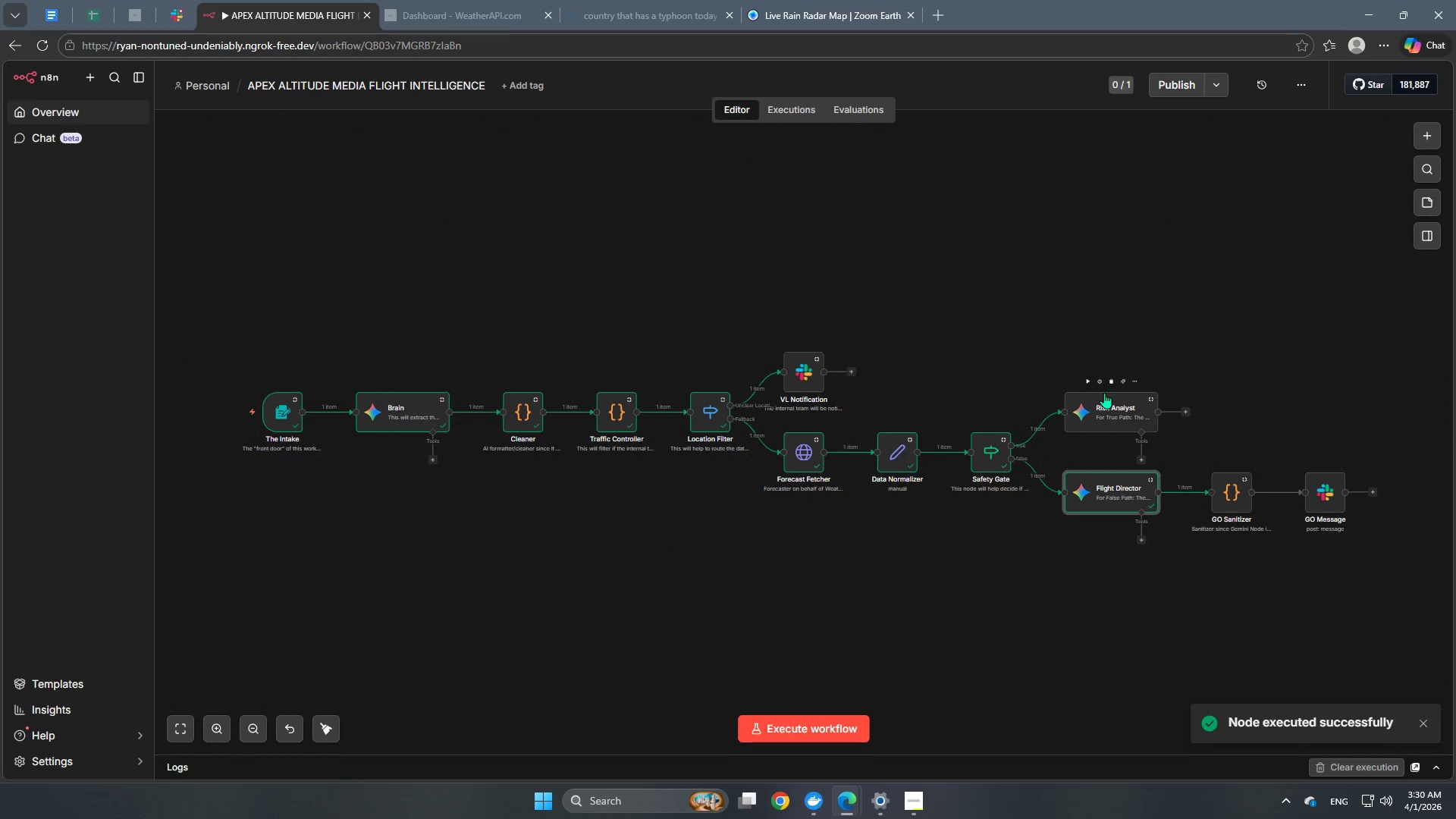 
double_click([1095, 413])
 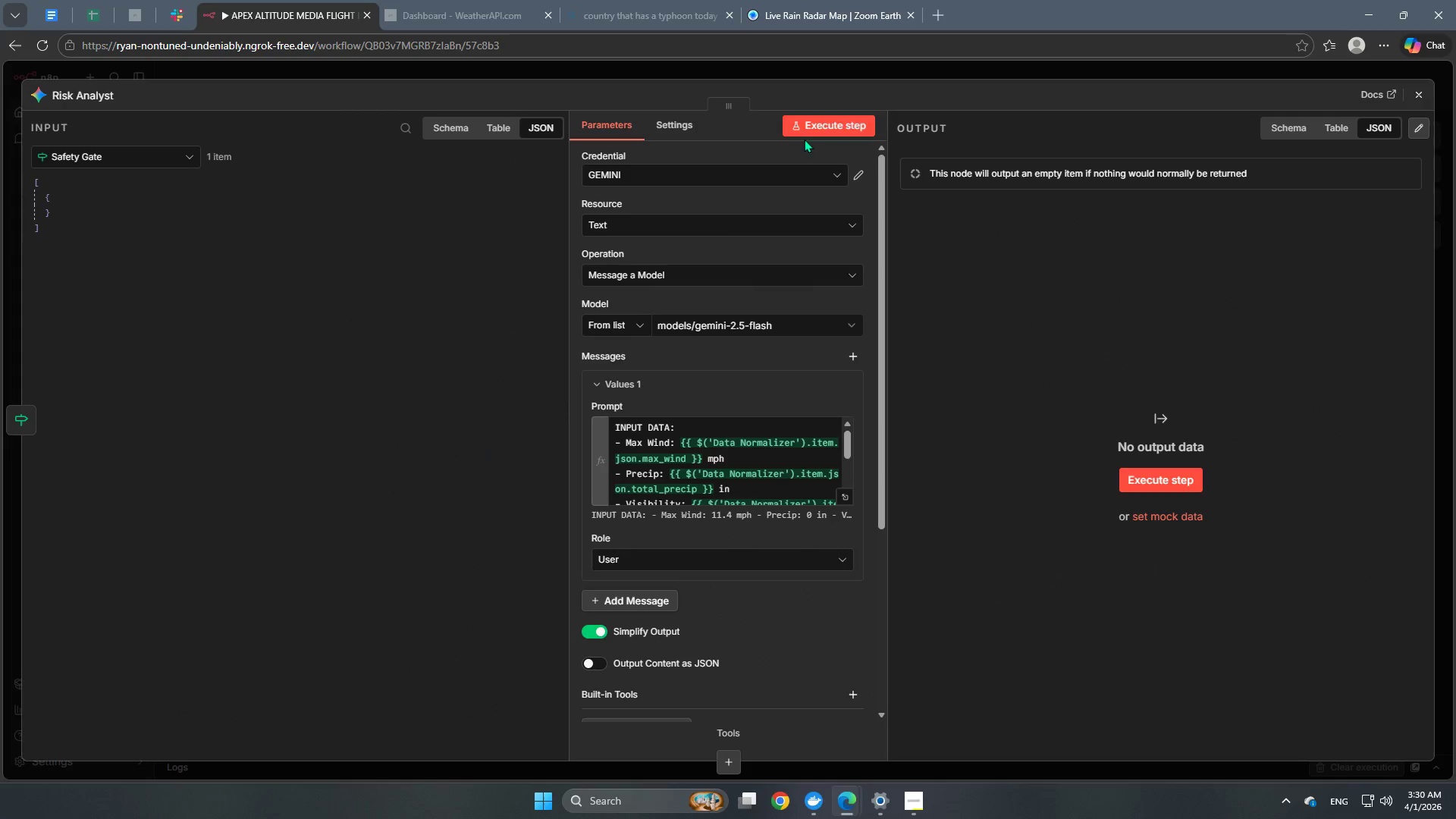 
left_click([876, 63])
 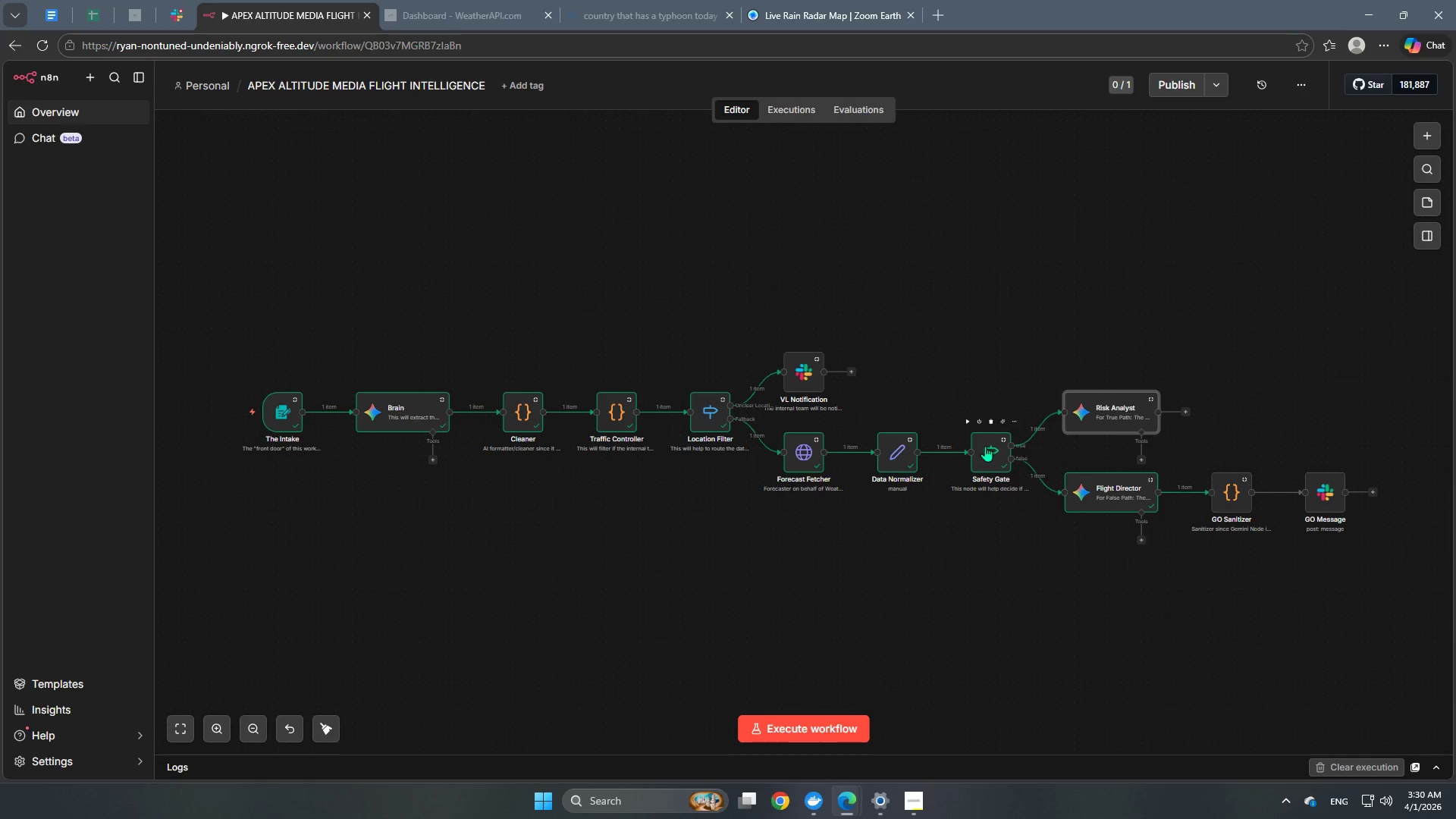 
double_click([985, 446])
 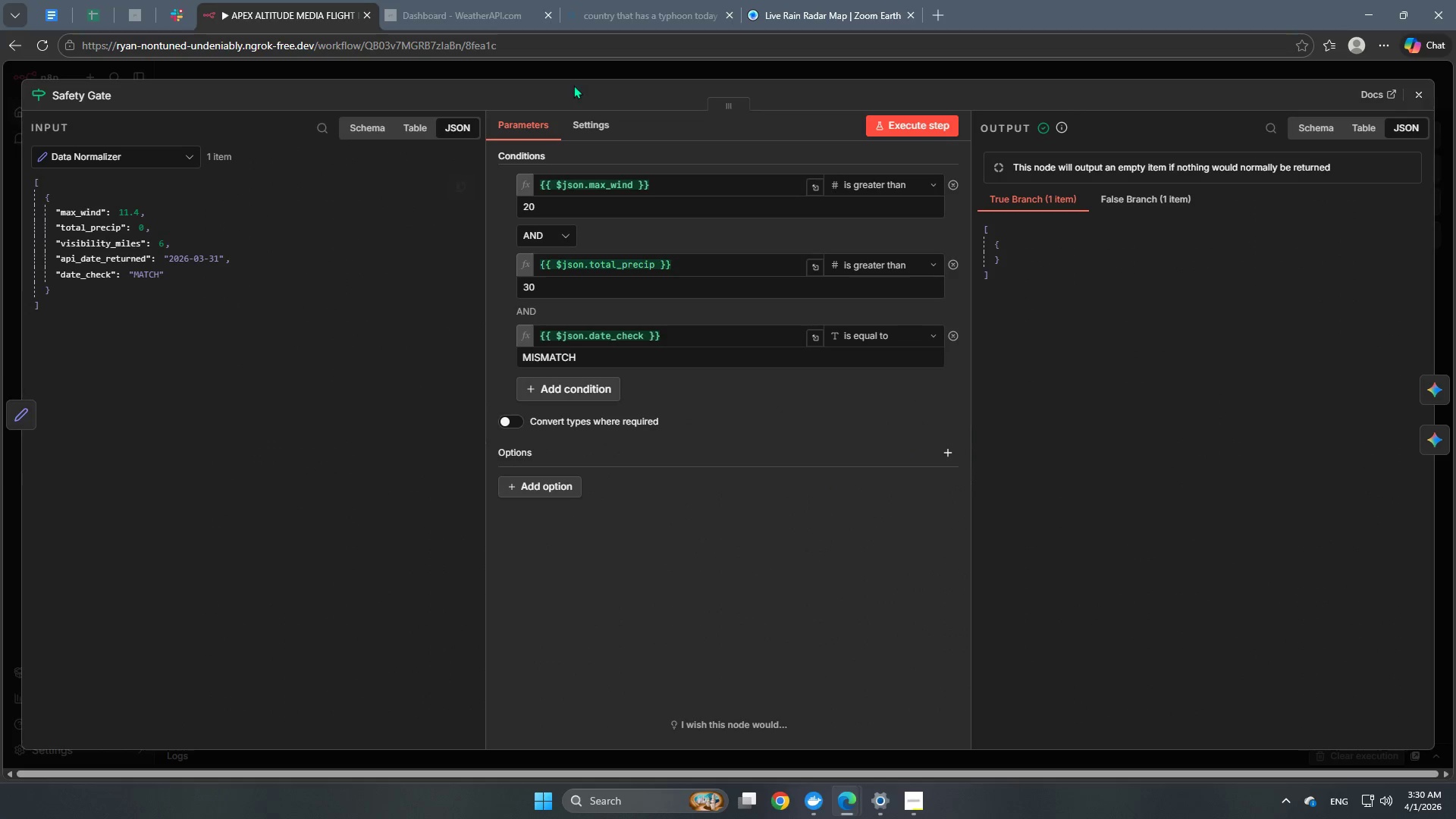 
left_click([578, 83])
 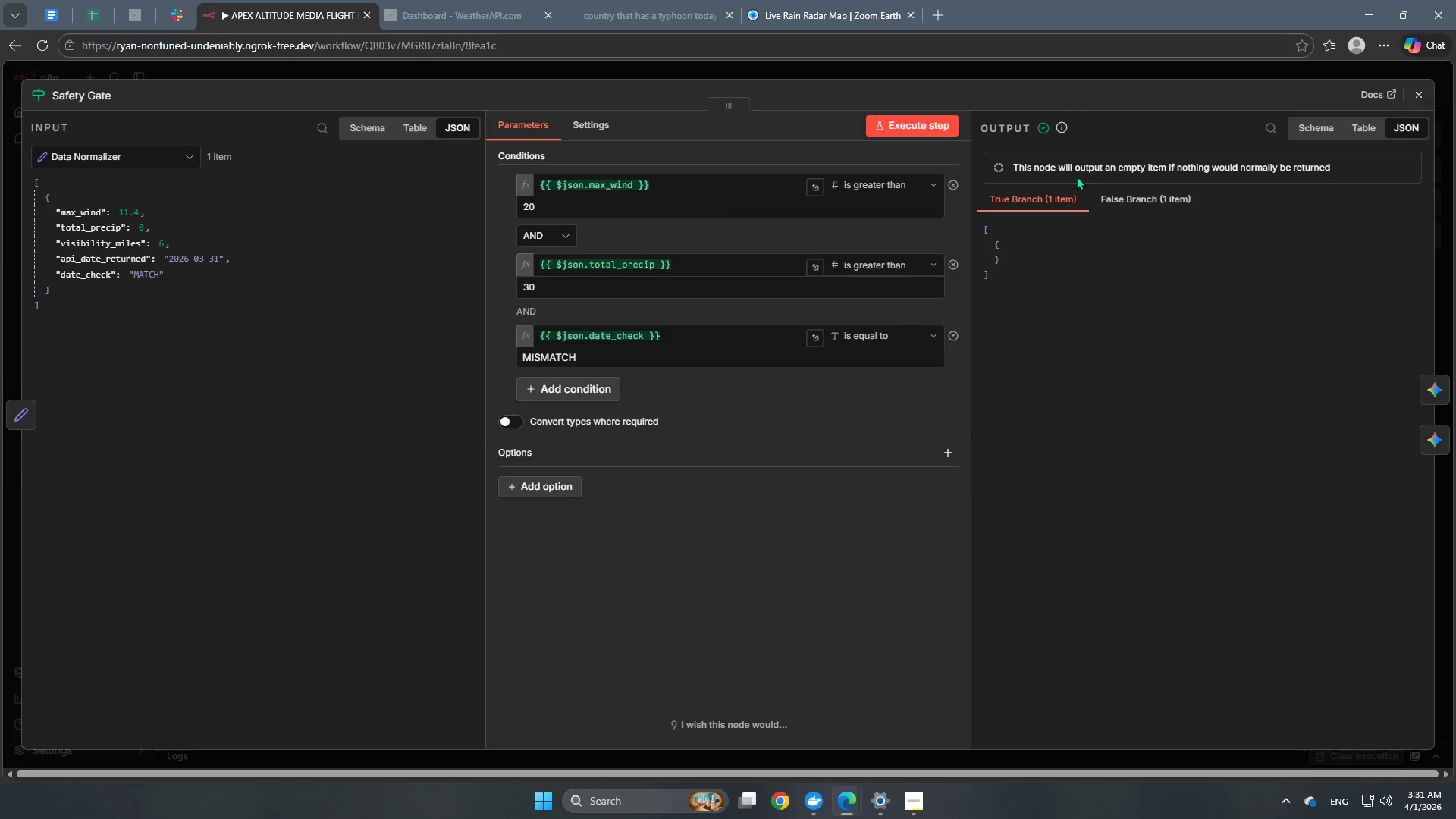 
left_click([1144, 209])
 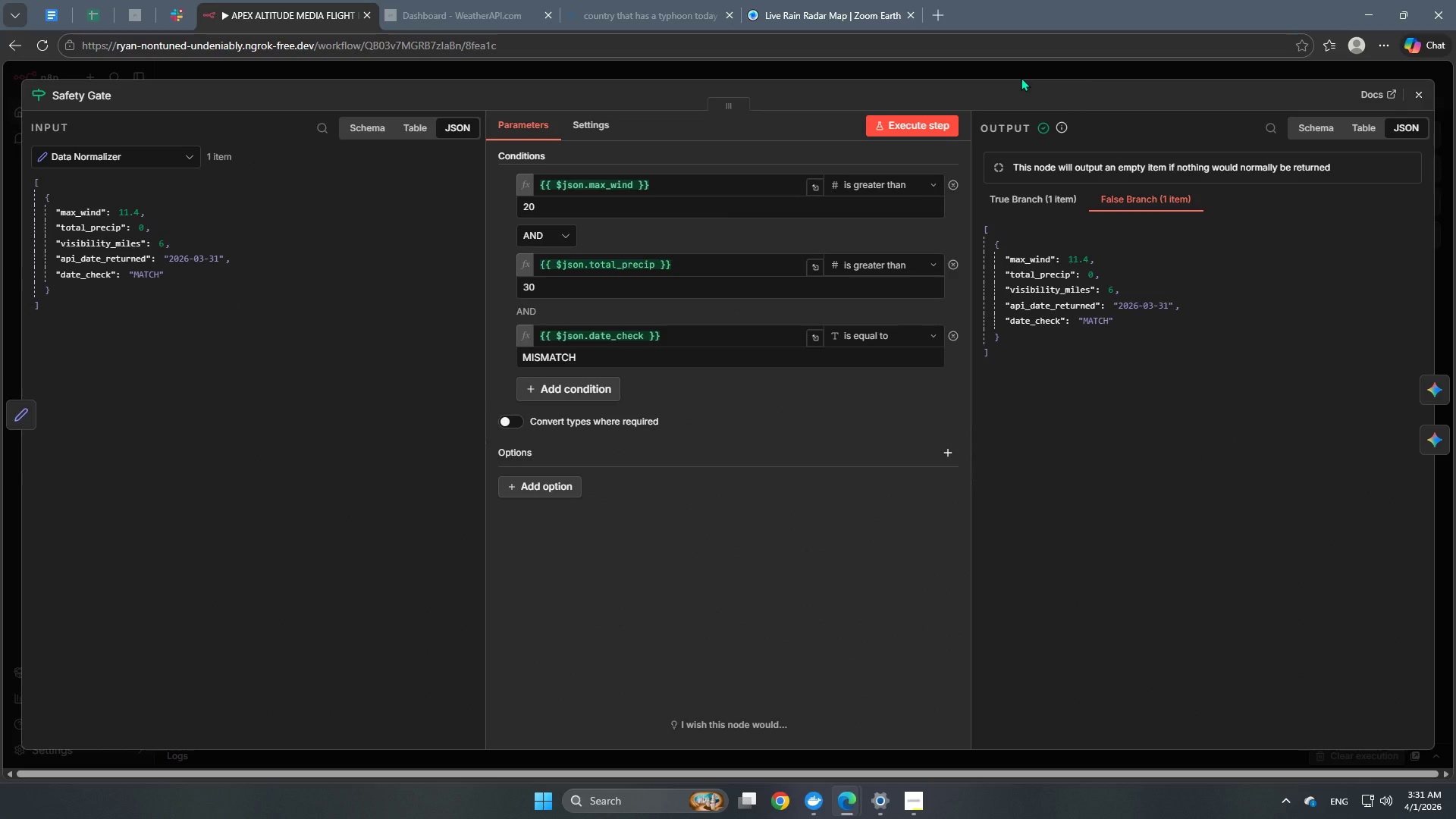 
left_click([1021, 77])
 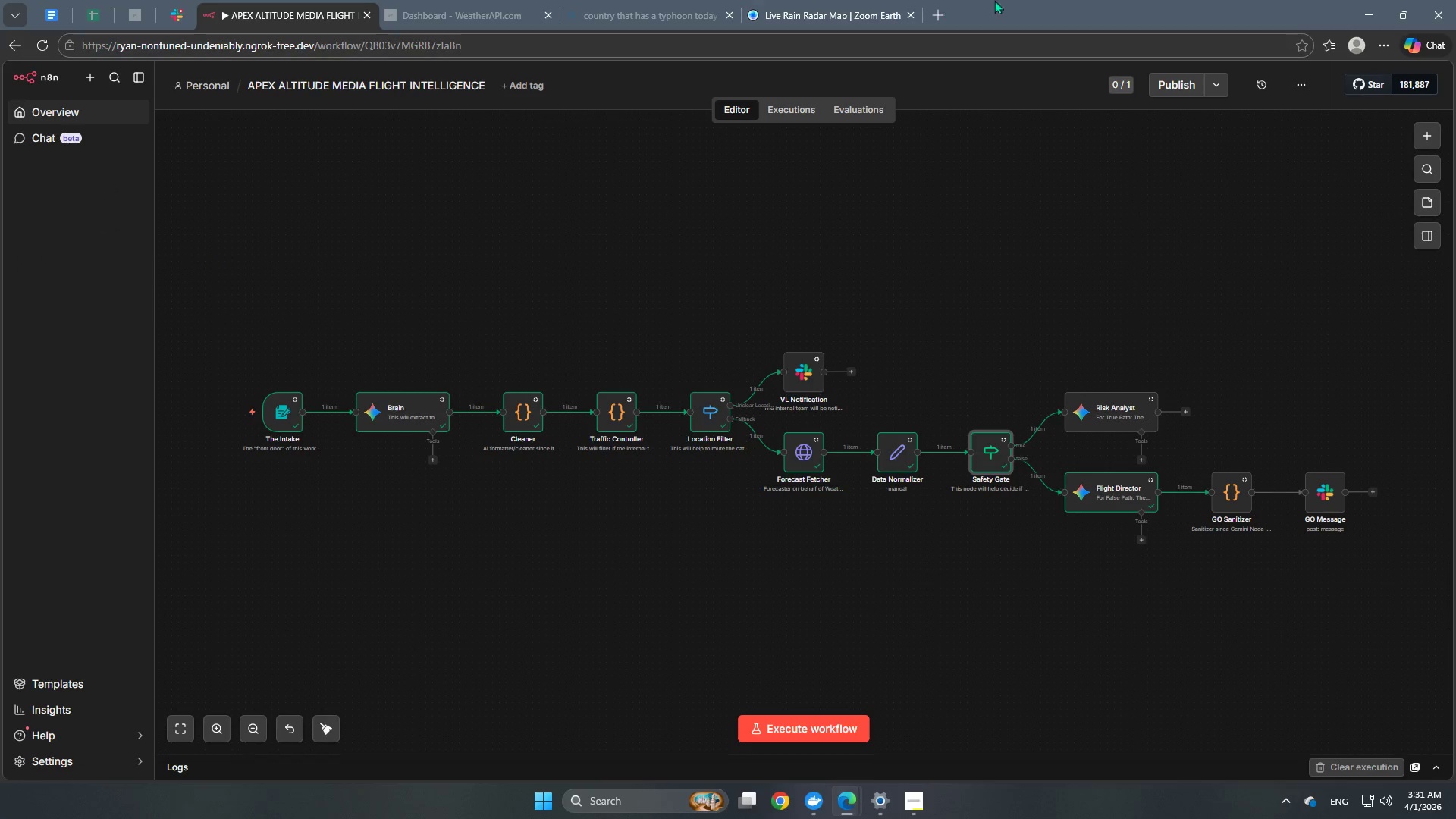 
left_click([770, 0])
 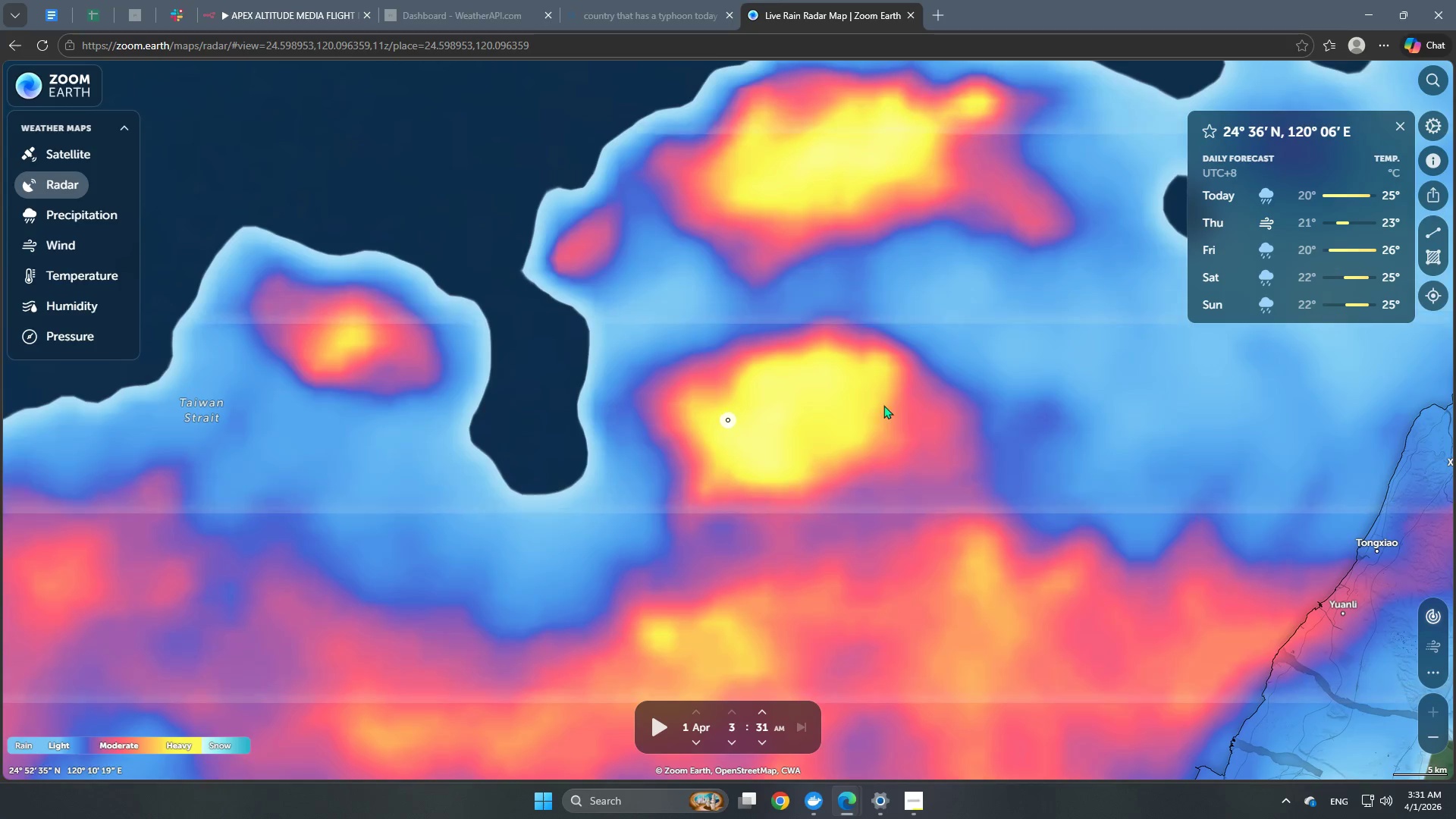 
scroll: coordinate [885, 415], scroll_direction: down, amount: 20.0
 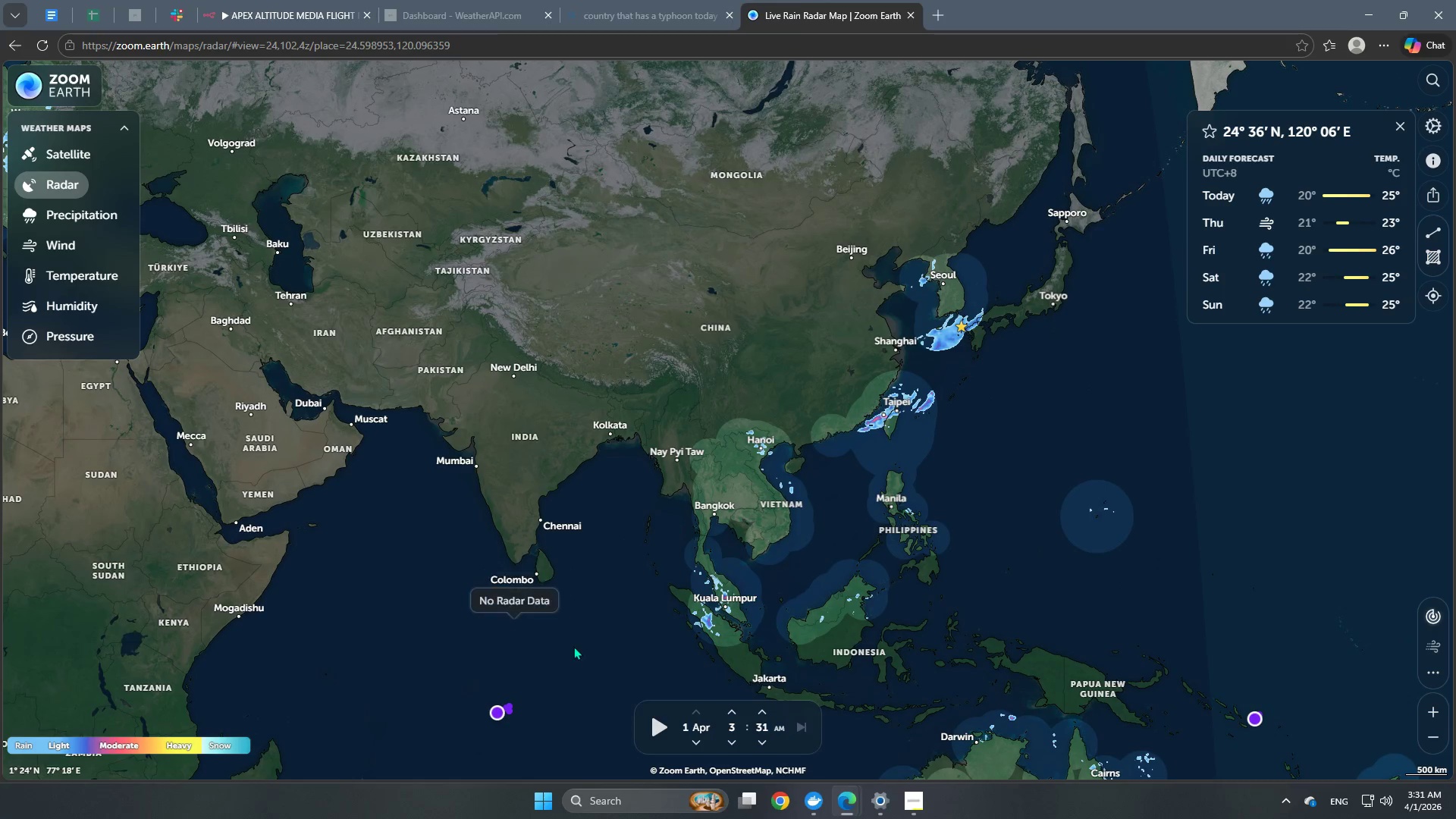 
left_click_drag(start_coordinate=[504, 392], to_coordinate=[450, 339])
 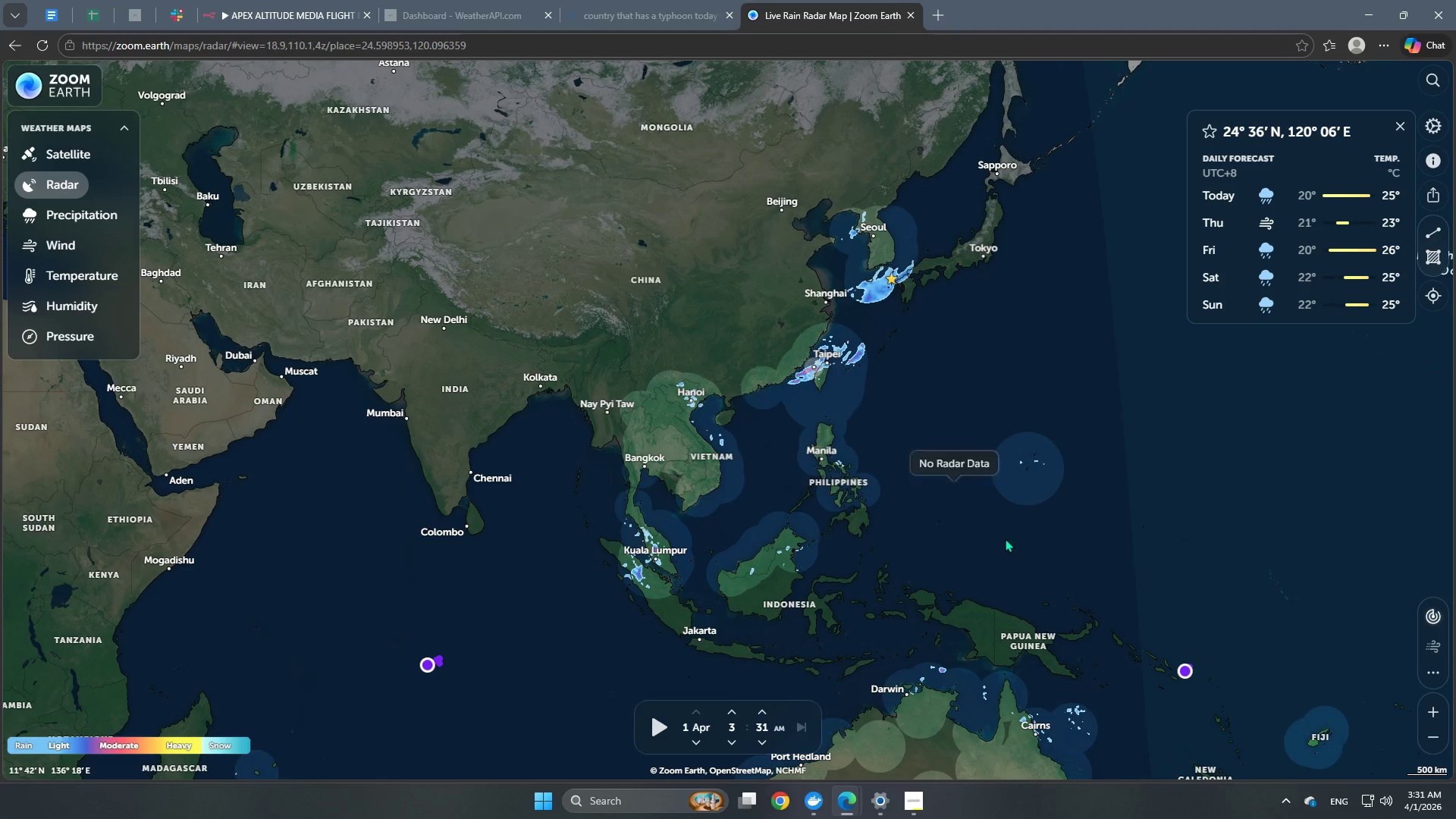 
scroll: coordinate [1005, 538], scroll_direction: down, amount: 2.0
 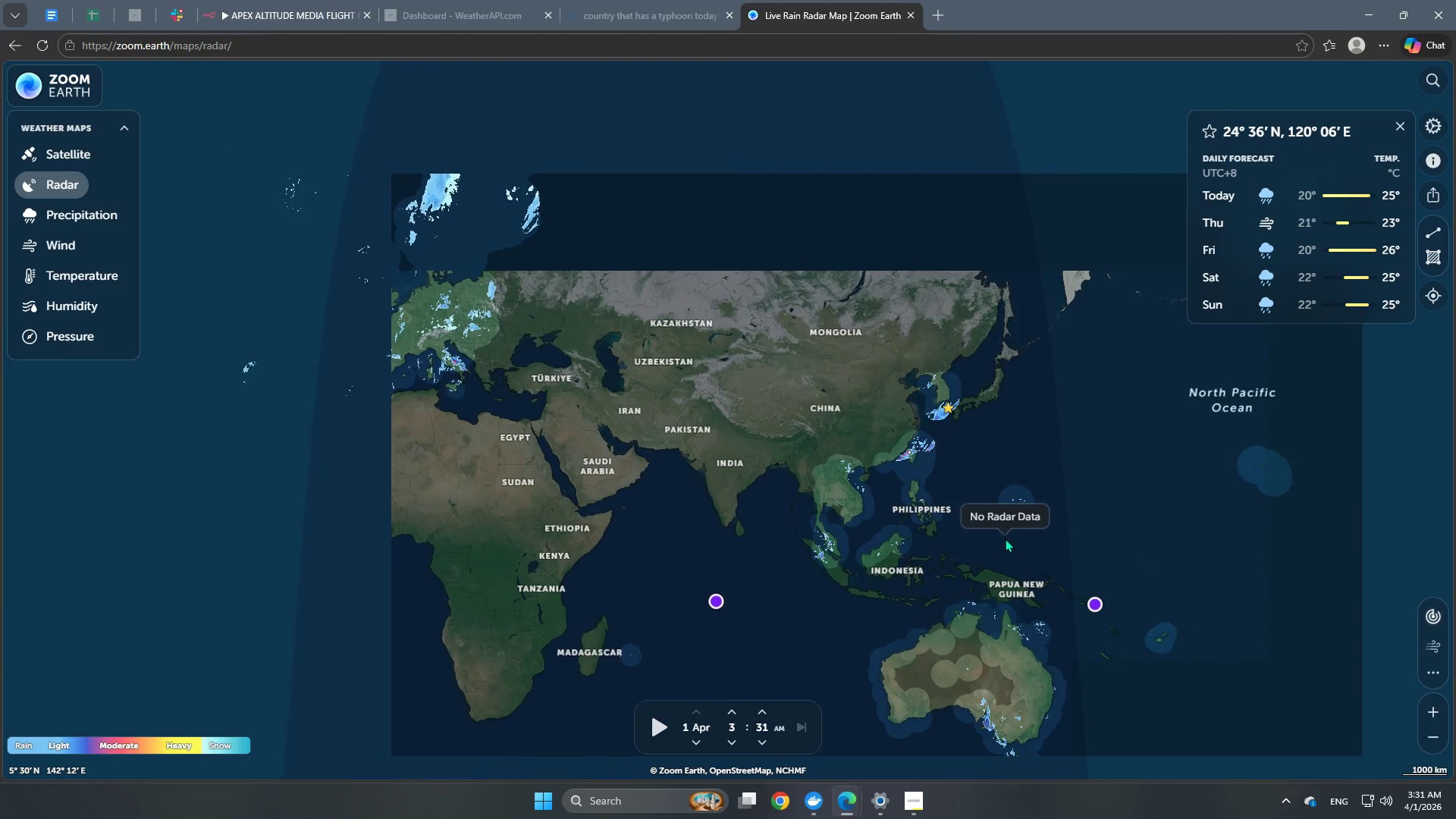 
scroll: coordinate [1005, 538], scroll_direction: up, amount: 10.0
 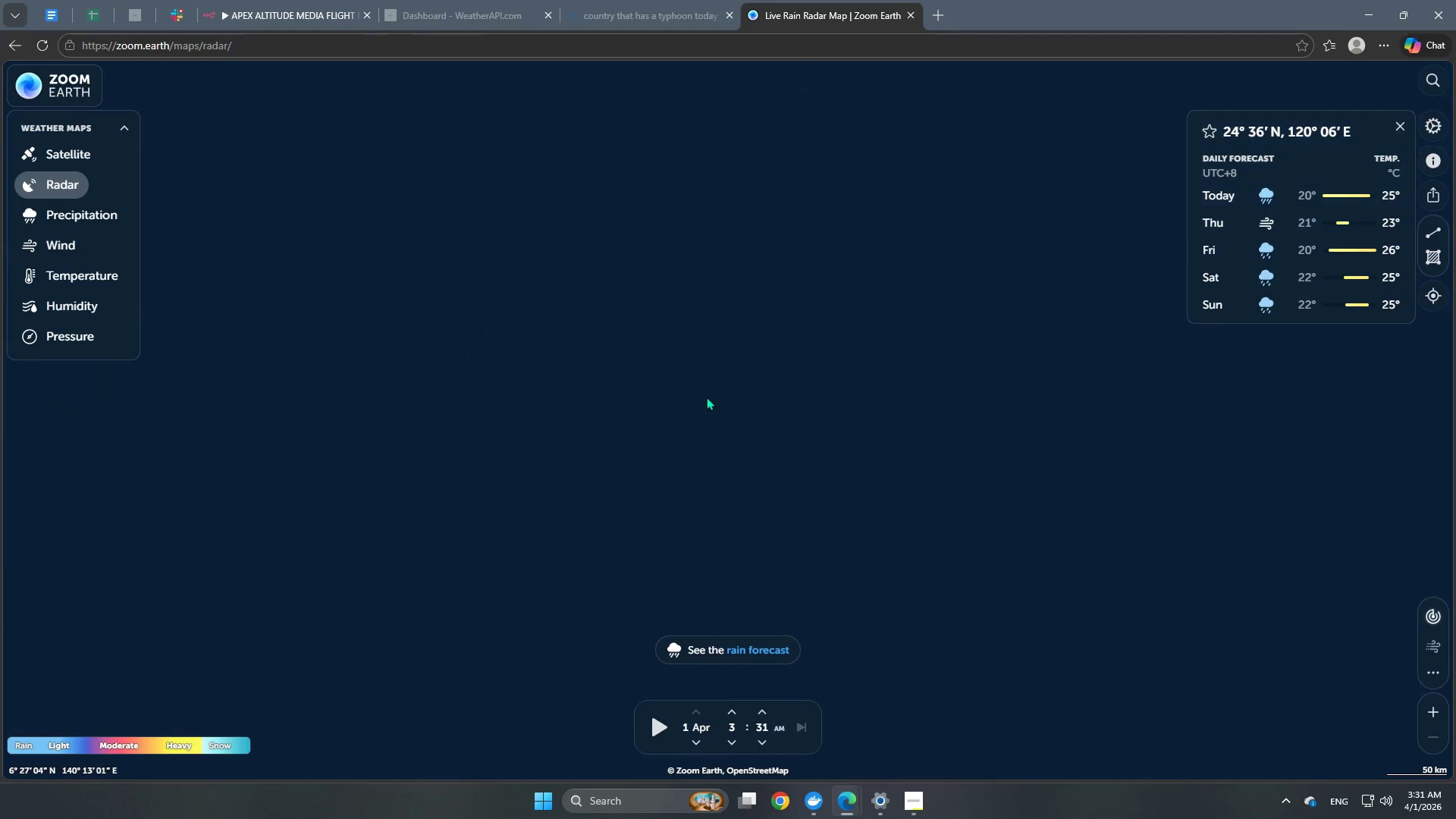 
scroll: coordinate [704, 408], scroll_direction: down, amount: 3.0
 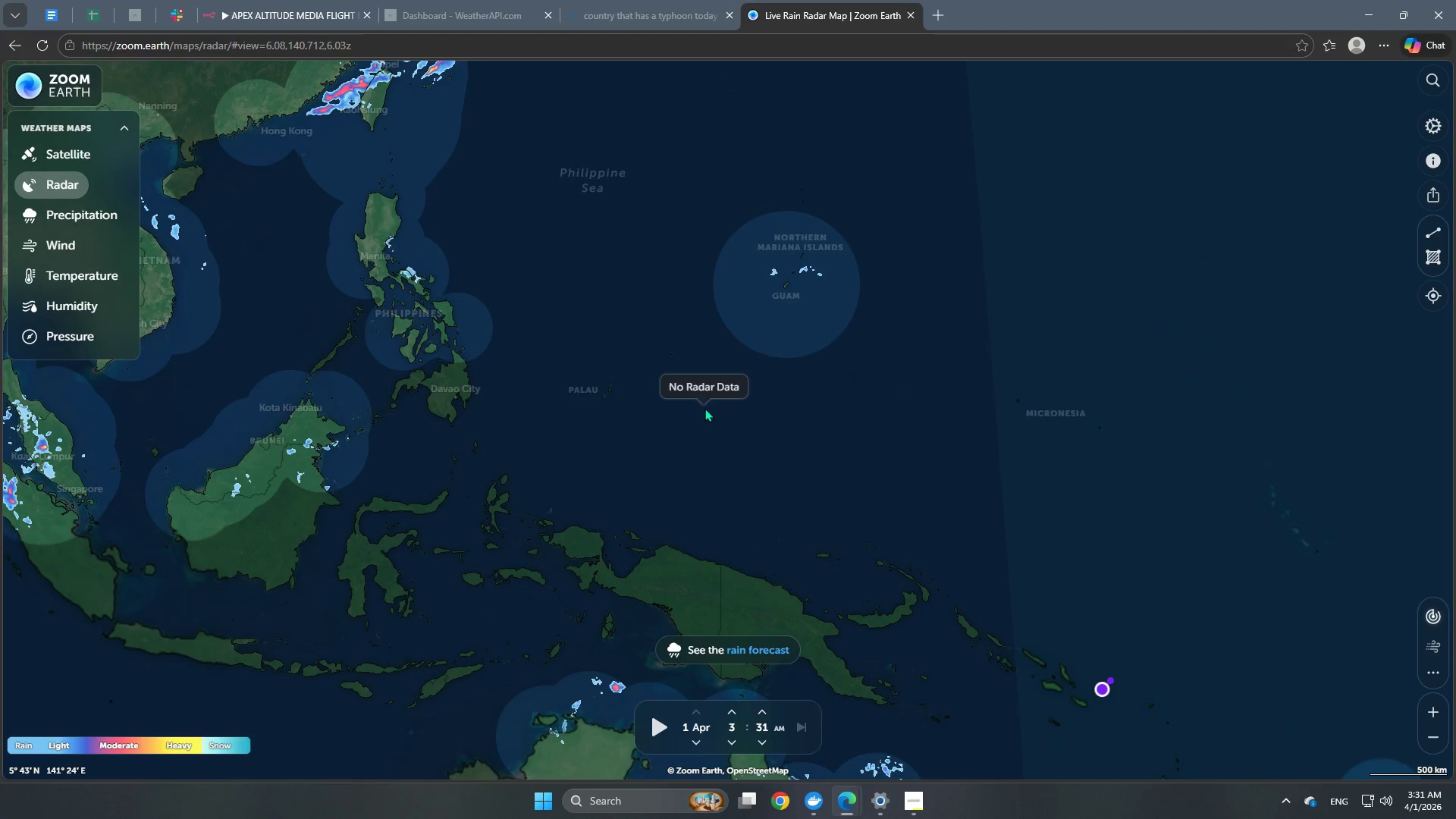 
left_click_drag(start_coordinate=[664, 392], to_coordinate=[1051, 585])
 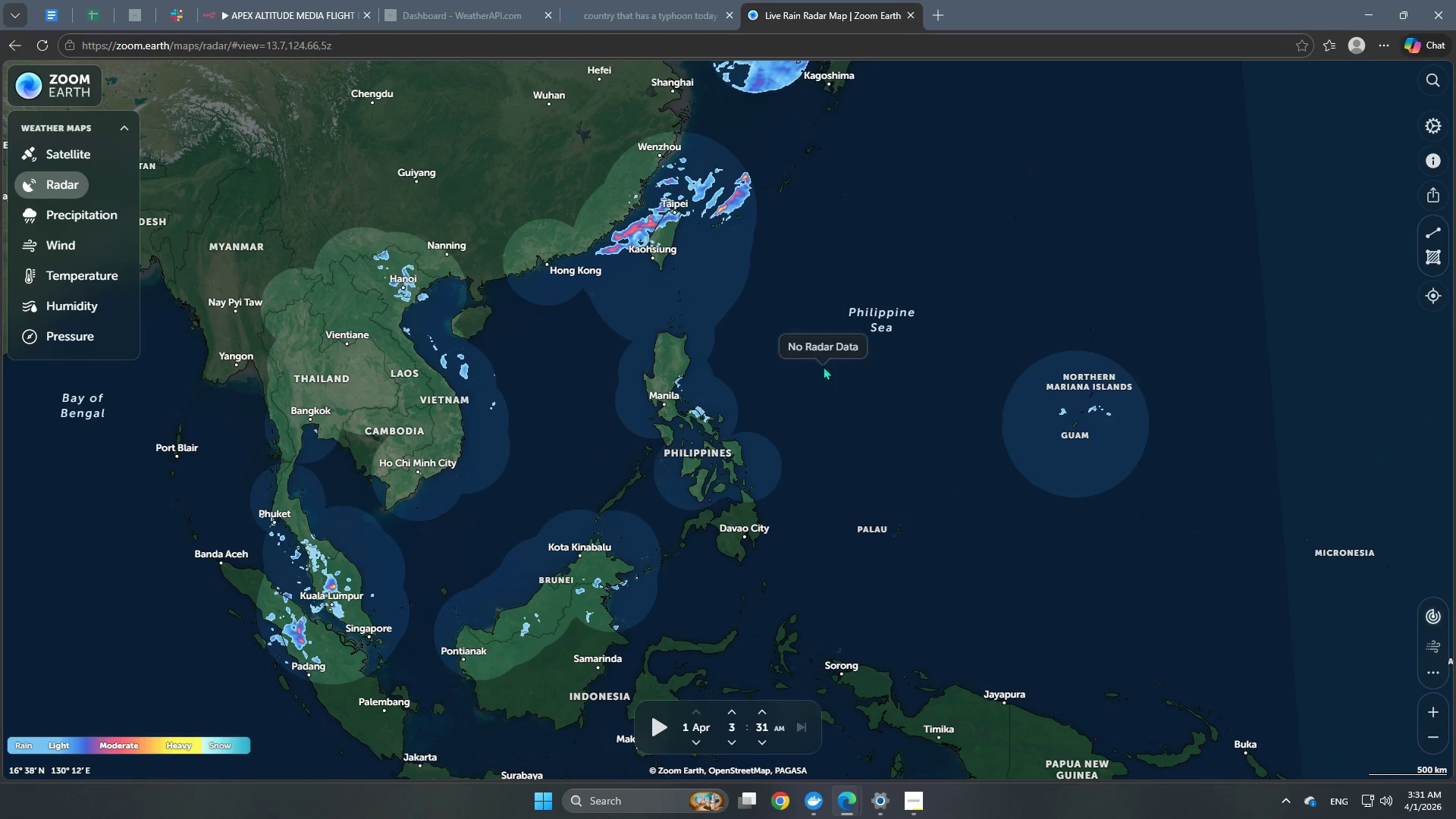 
left_click_drag(start_coordinate=[823, 366], to_coordinate=[789, 519])
 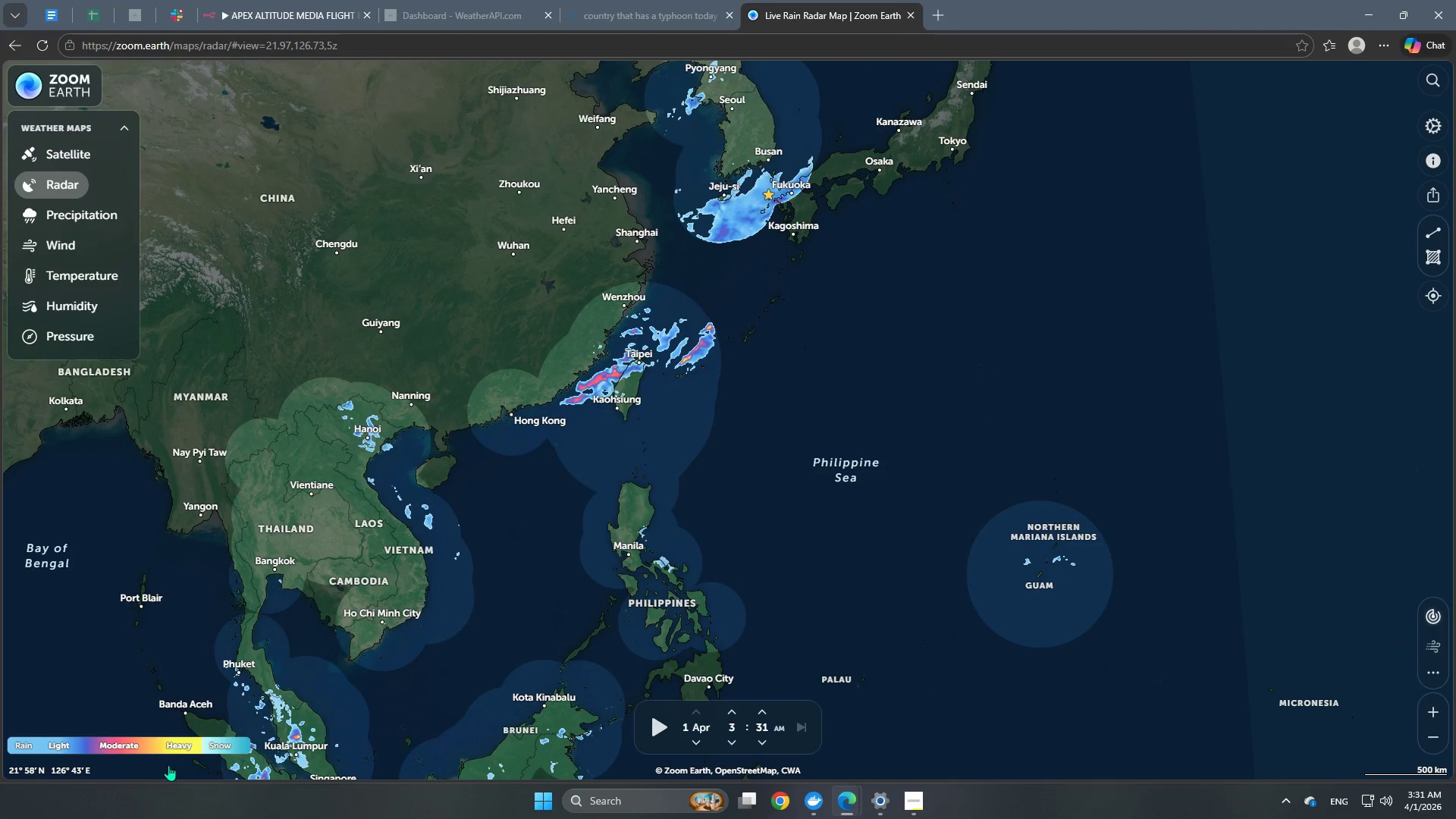 
left_click([182, 751])
 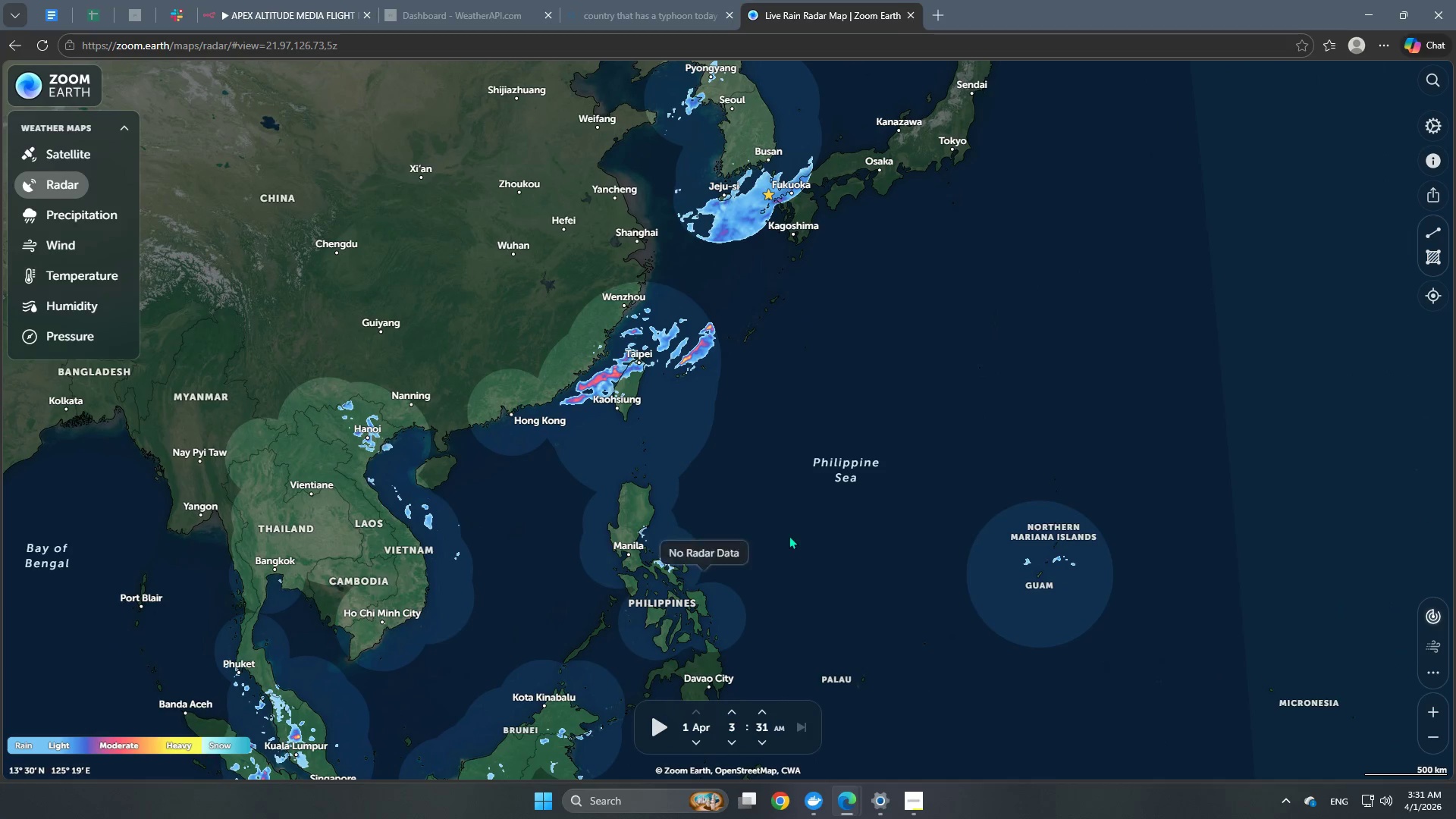 
scroll: coordinate [839, 553], scroll_direction: down, amount: 11.0
 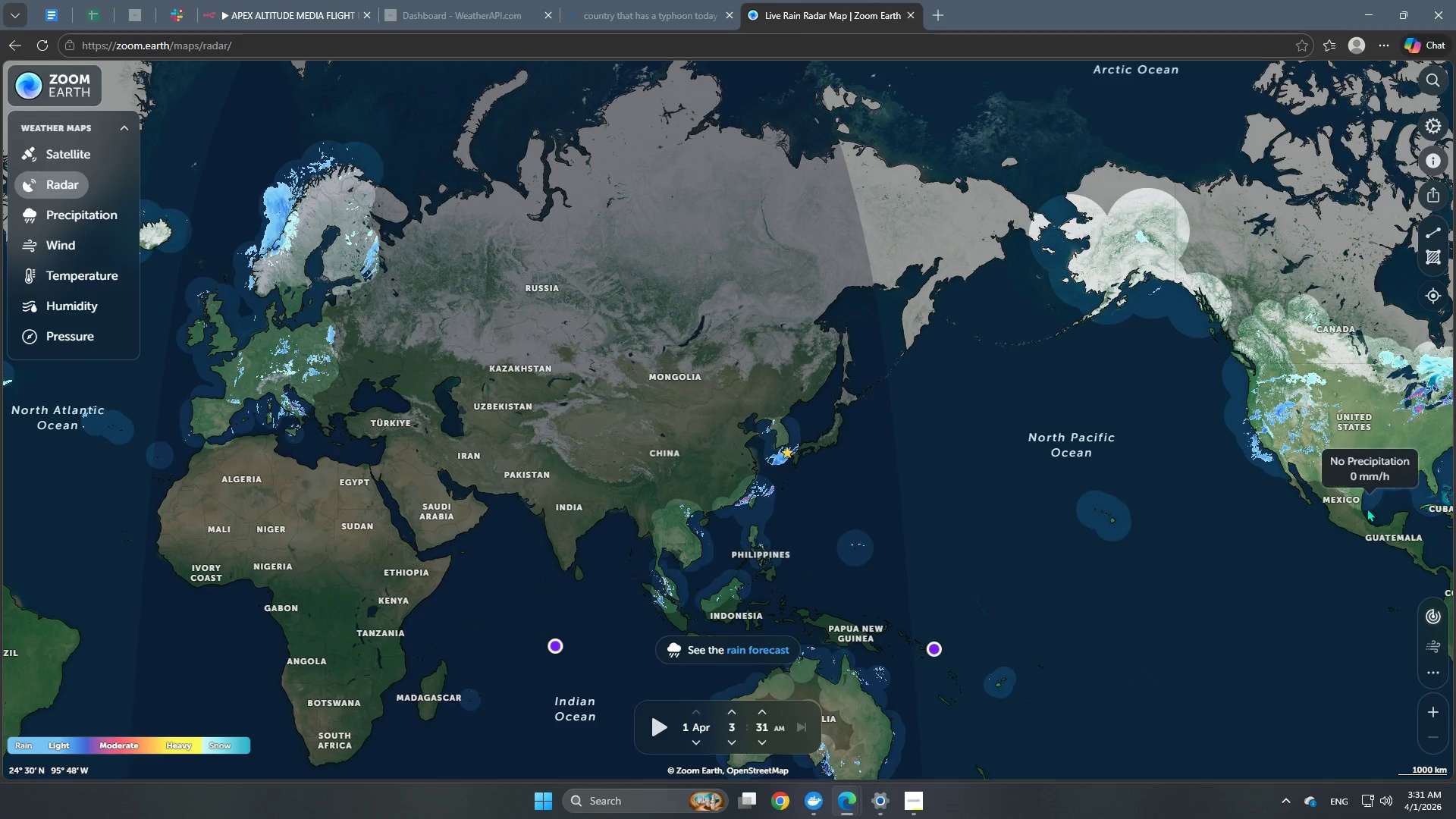 
left_click_drag(start_coordinate=[1364, 520], to_coordinate=[807, 548])
 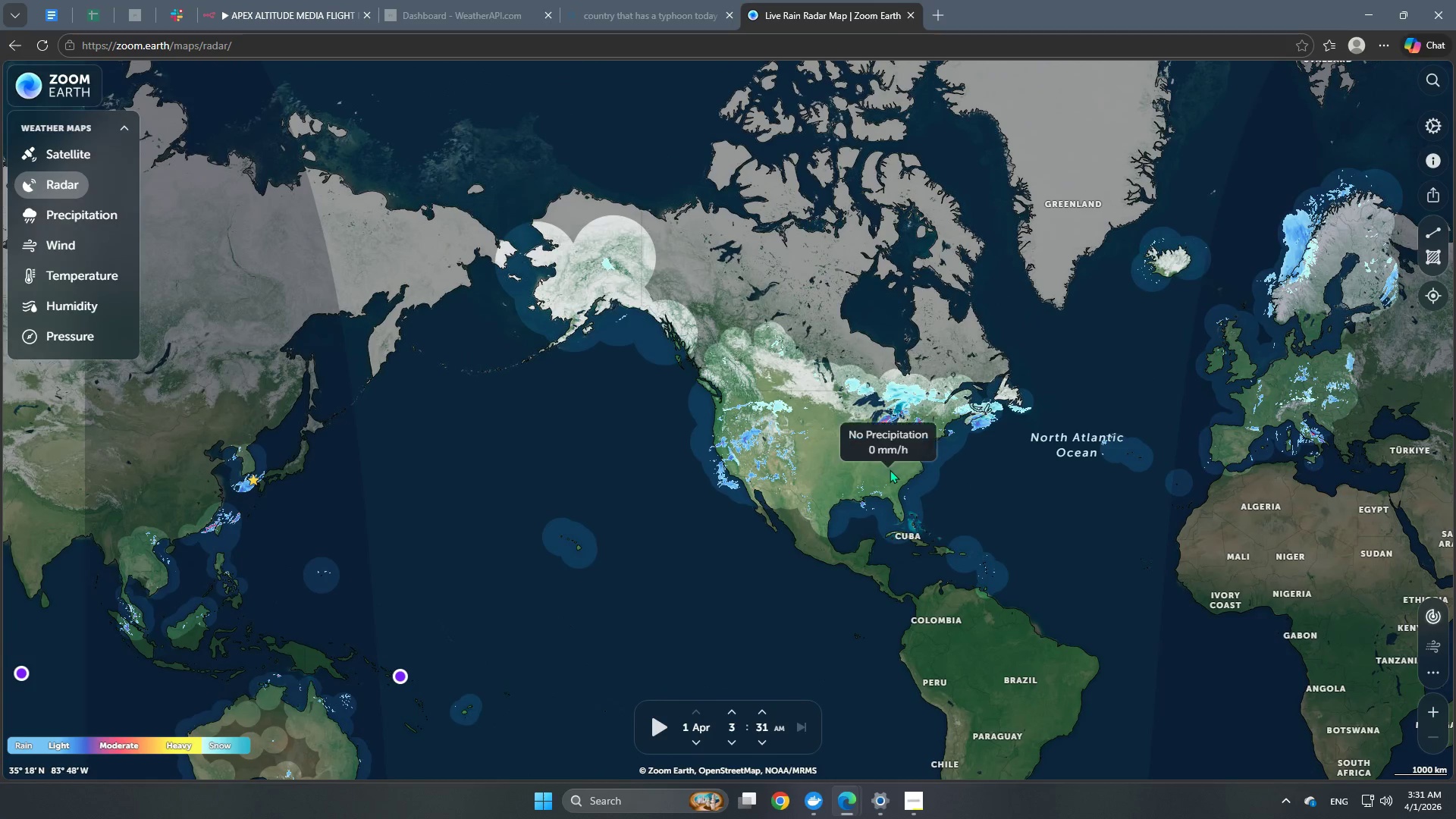 
scroll: coordinate [890, 469], scroll_direction: up, amount: 6.0
 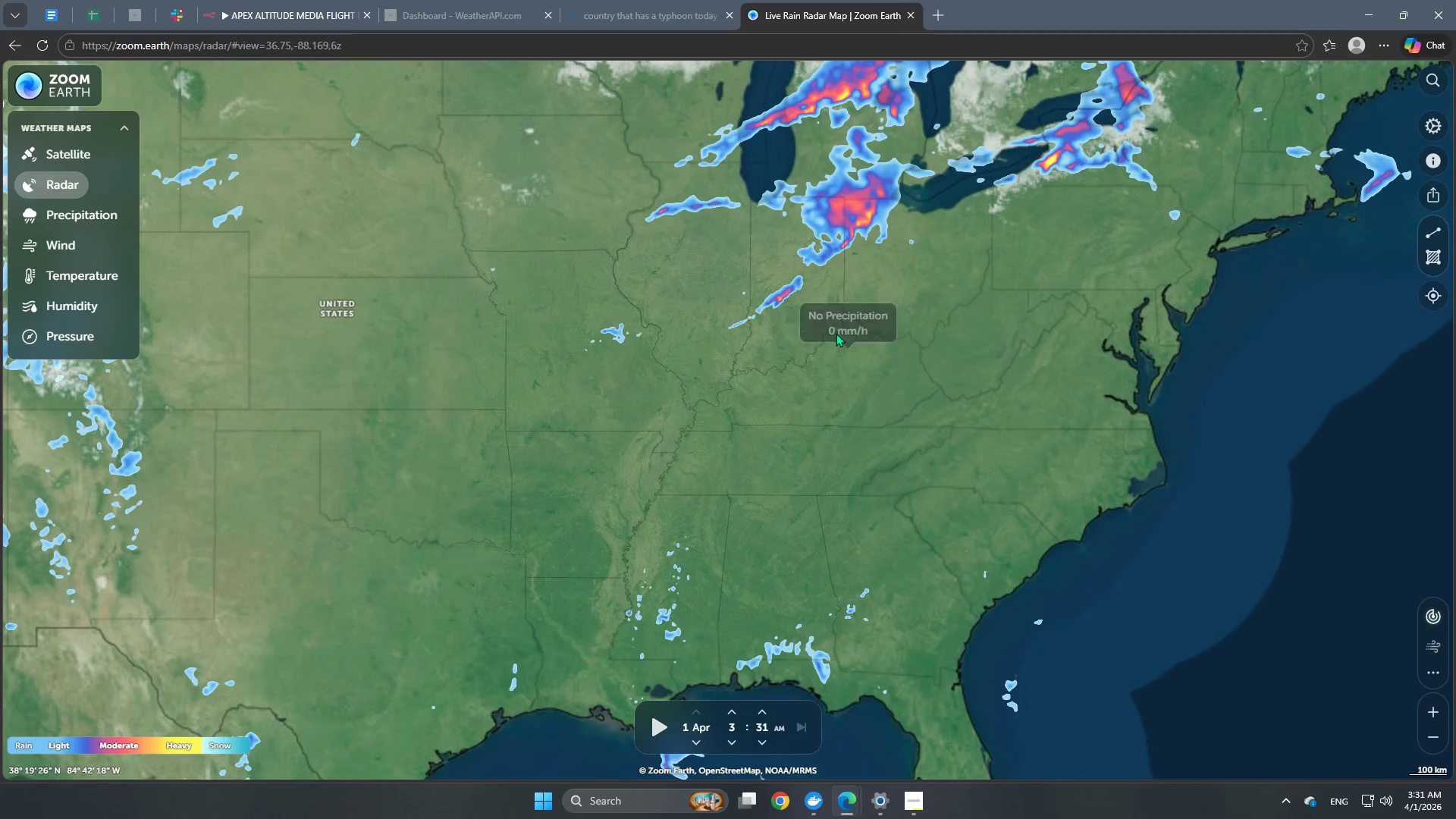 
left_click_drag(start_coordinate=[839, 347], to_coordinate=[906, 603])
 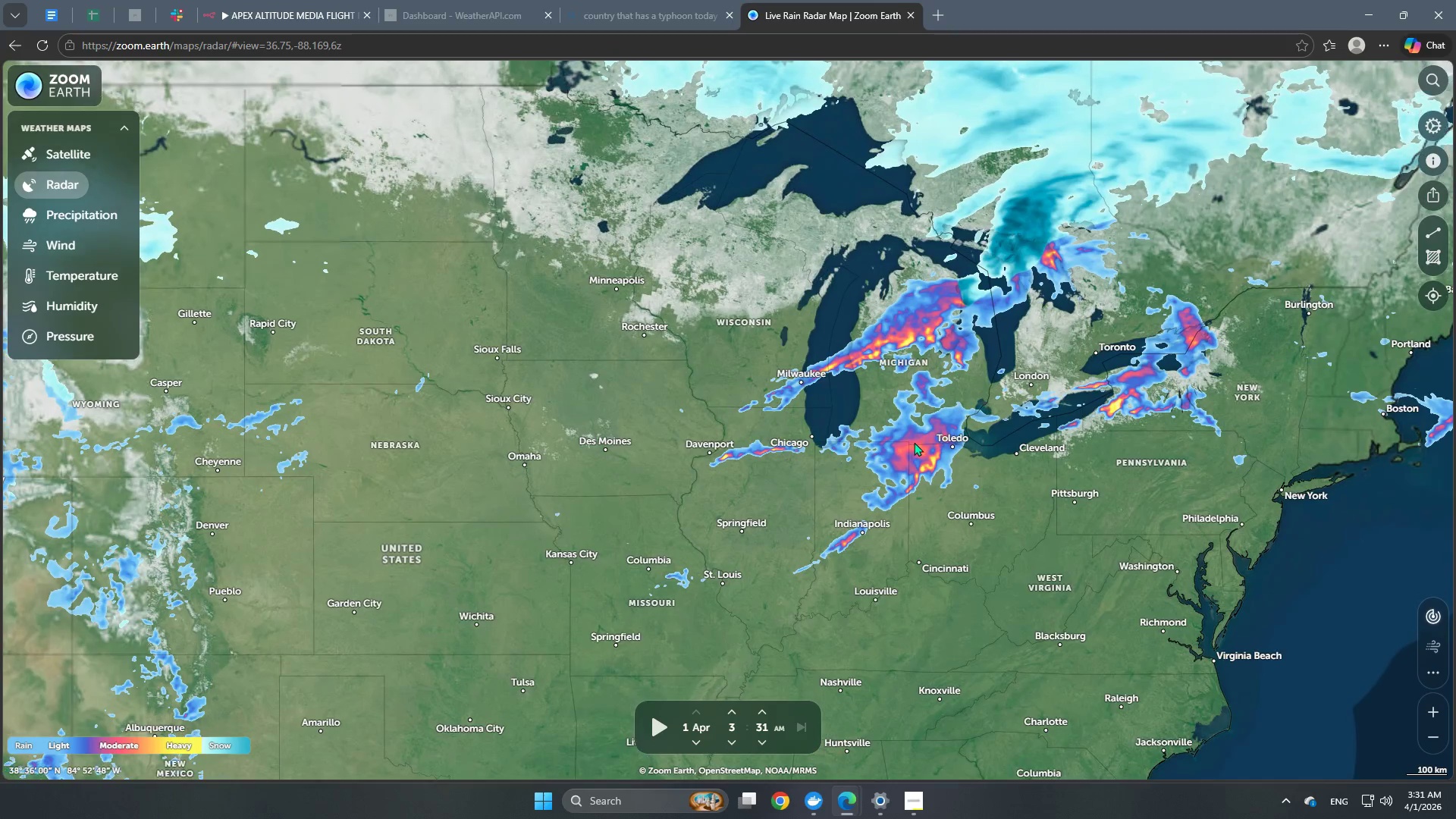 
scroll: coordinate [1148, 455], scroll_direction: up, amount: 9.0
 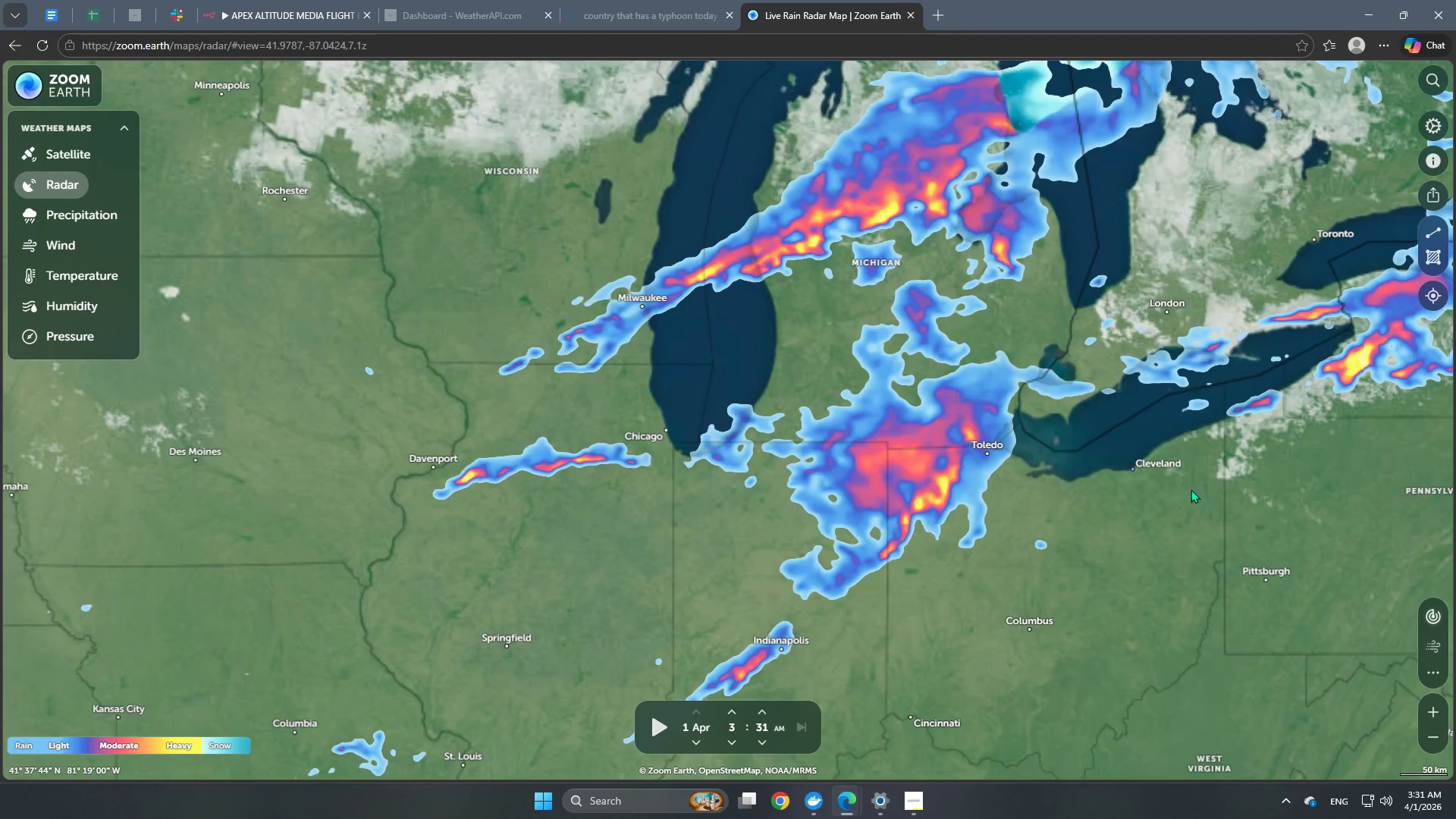 
left_click_drag(start_coordinate=[1189, 510], to_coordinate=[749, 510])
 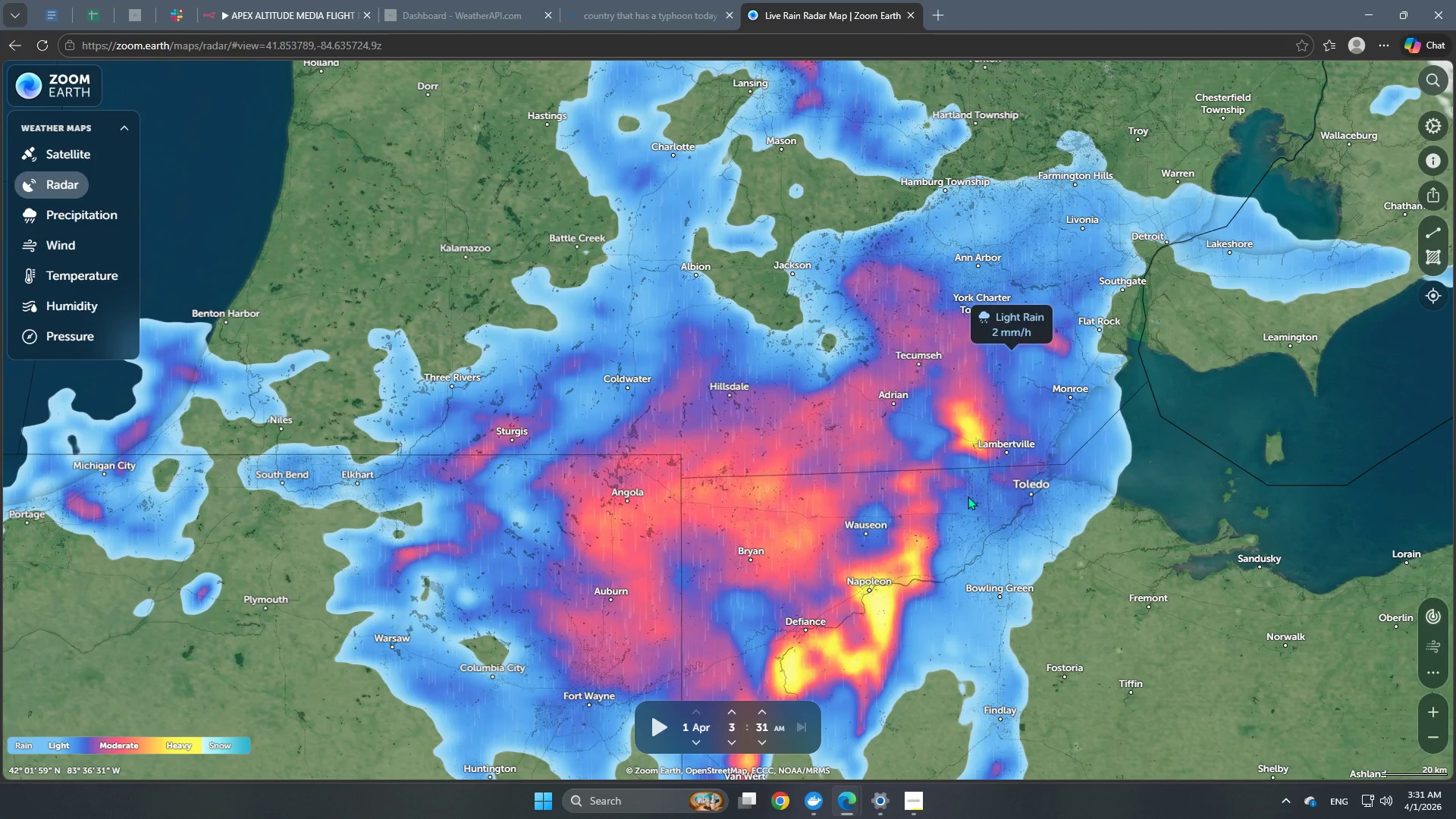 
scroll: coordinate [1096, 582], scroll_direction: down, amount: 3.0
 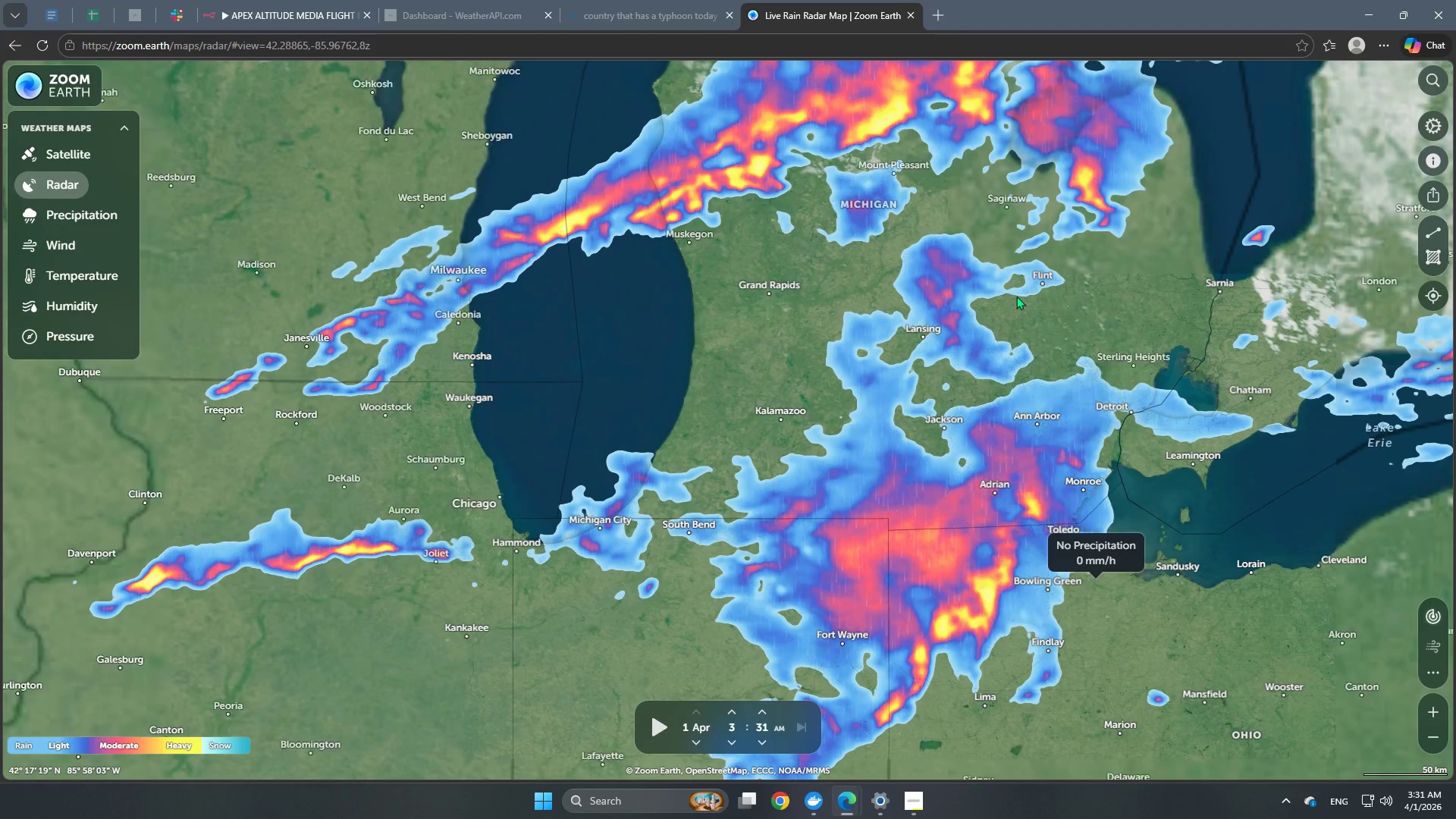 
left_click_drag(start_coordinate=[988, 271], to_coordinate=[1047, 595])
 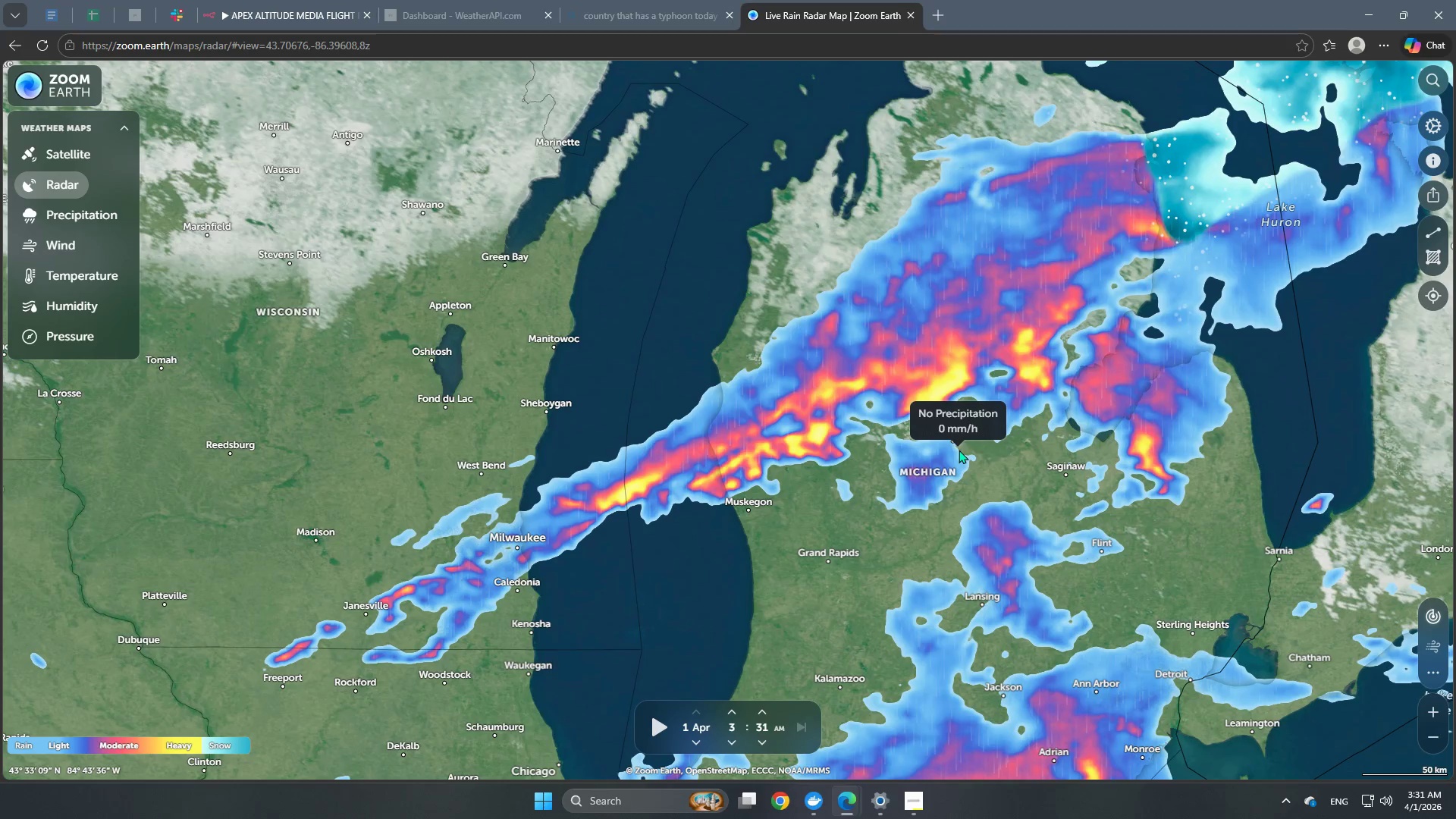 
left_click_drag(start_coordinate=[1228, 571], to_coordinate=[497, 227])
 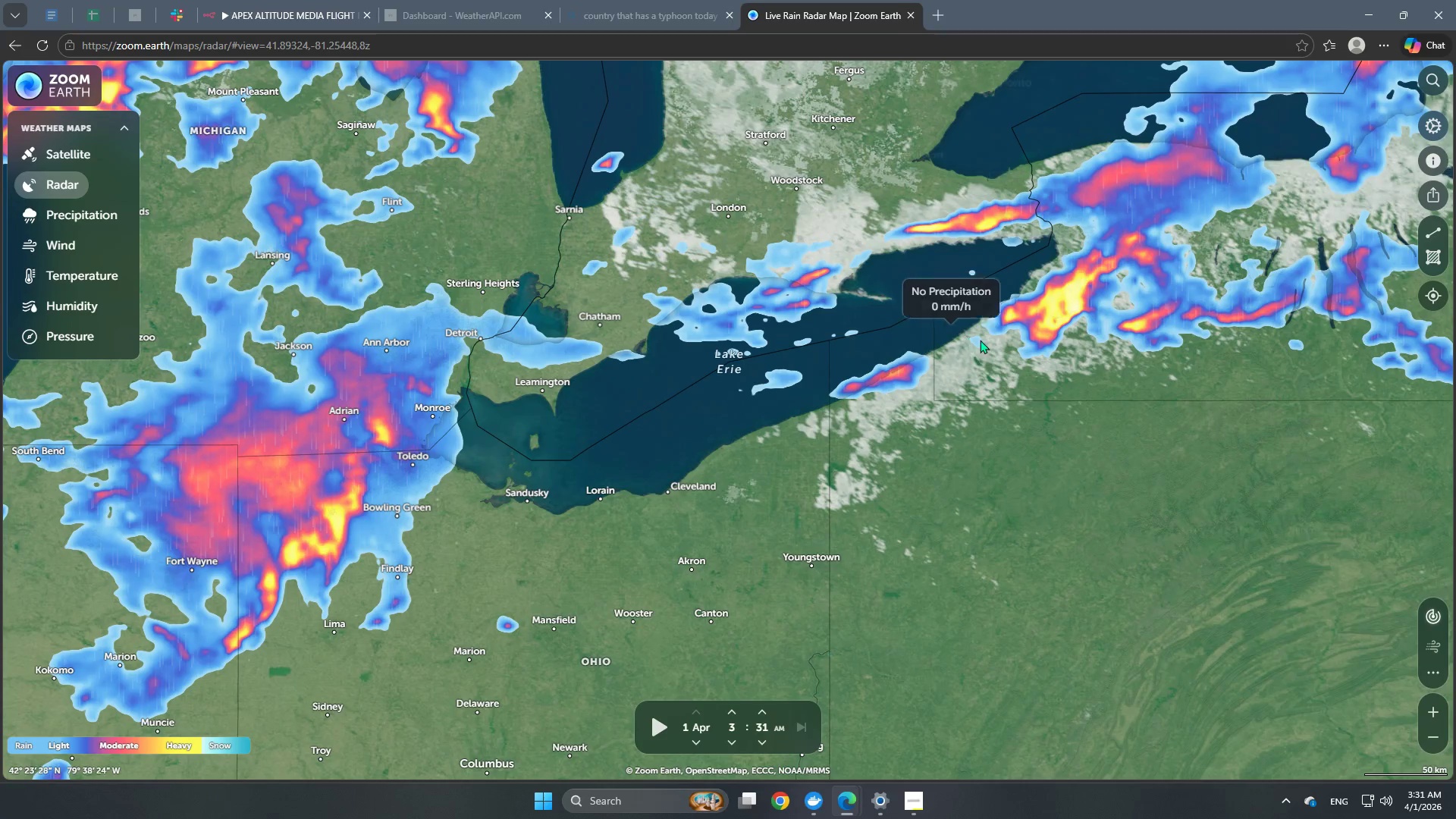 
left_click_drag(start_coordinate=[981, 340], to_coordinate=[912, 443])
 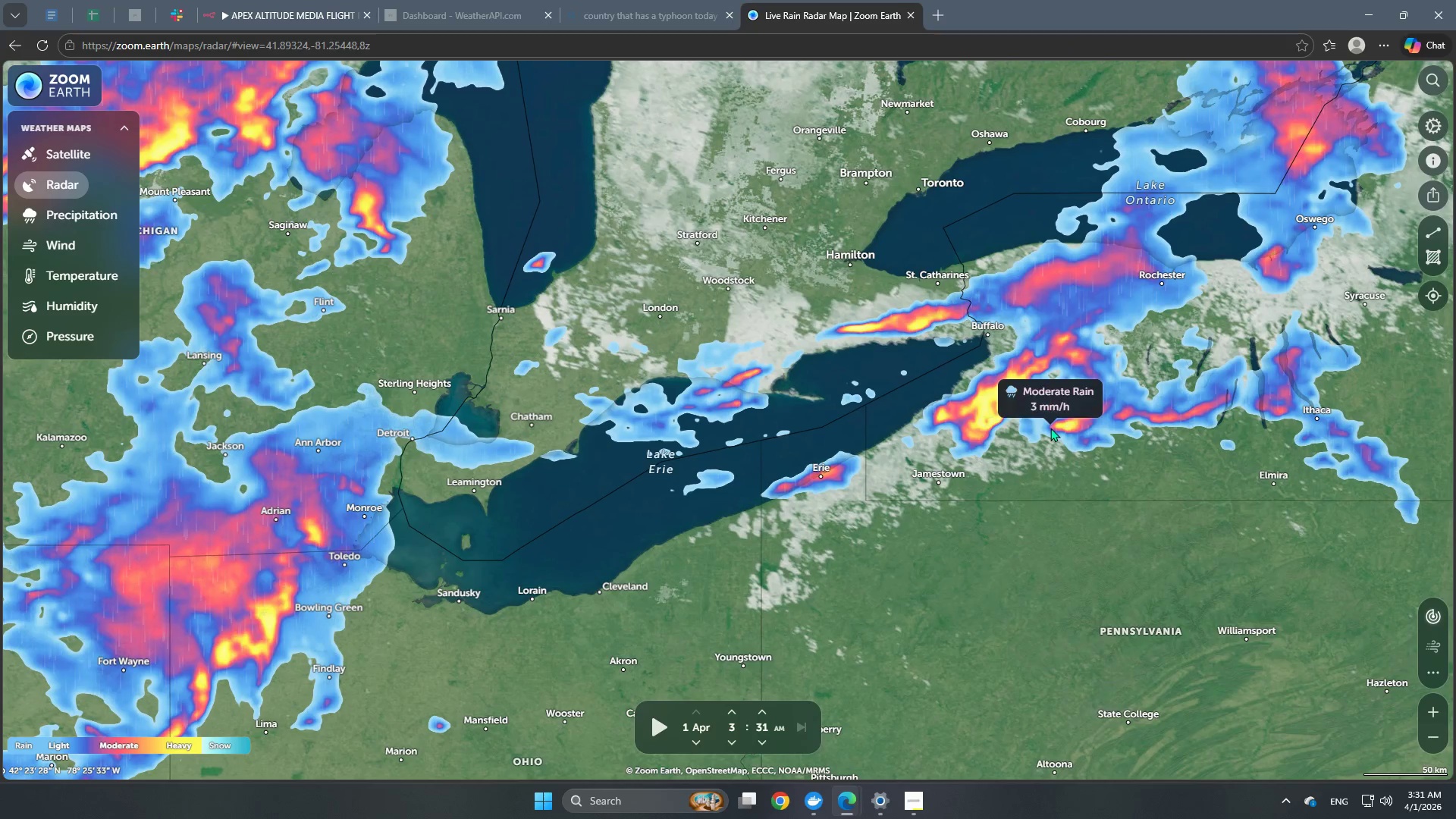 
scroll: coordinate [1050, 428], scroll_direction: up, amount: 2.0
 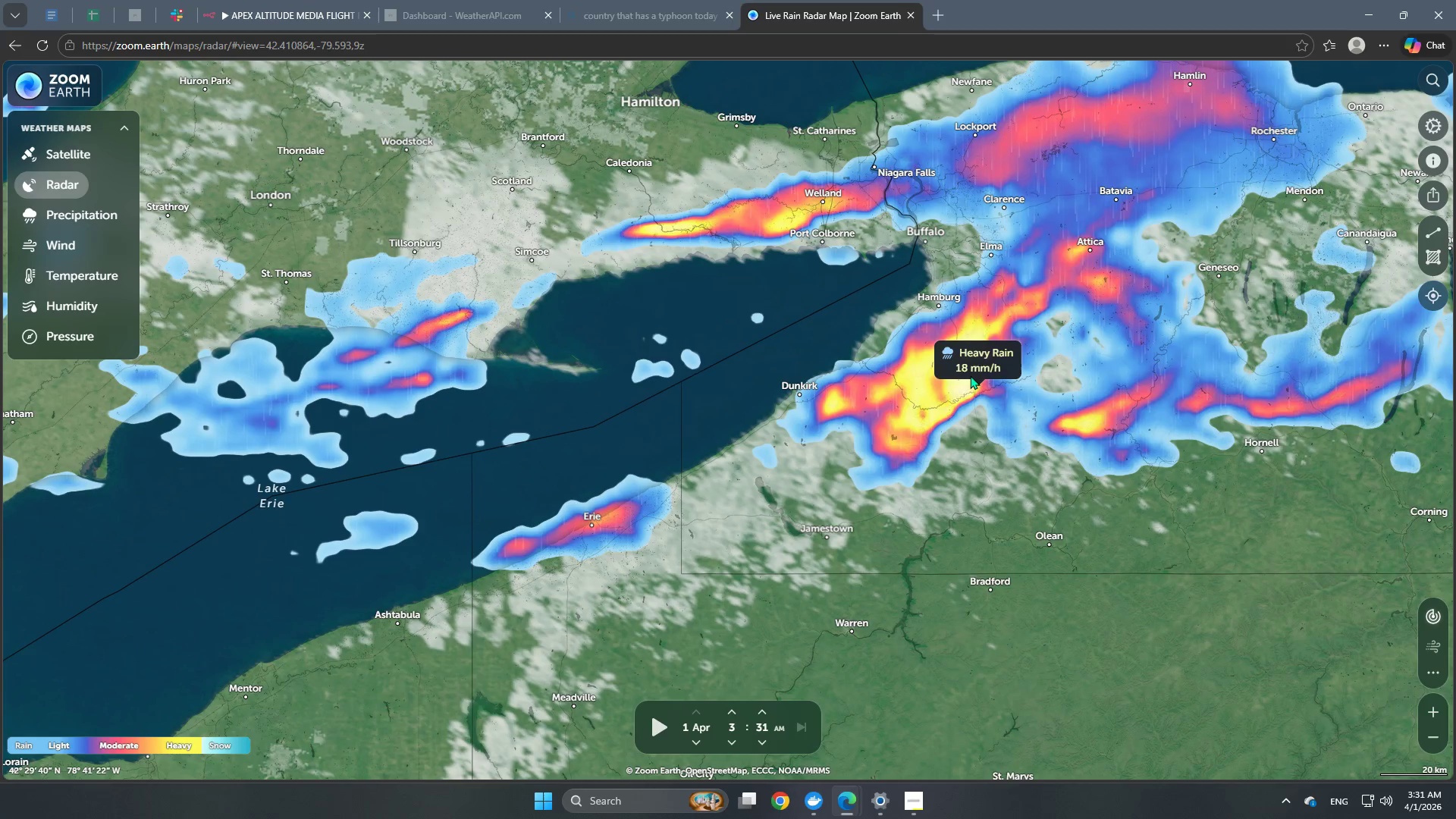 
left_click([962, 351])
 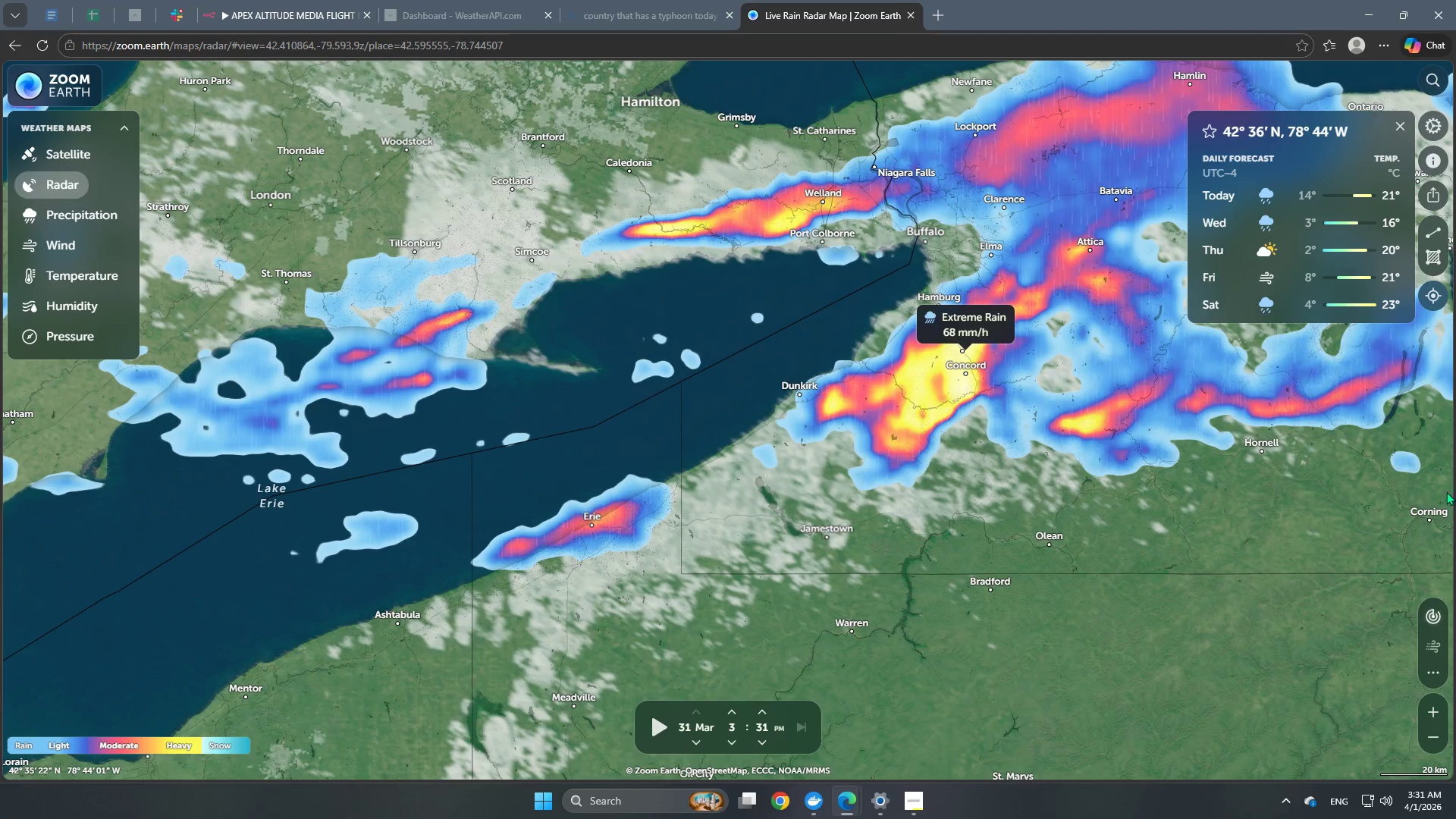 
wait(5.86)
 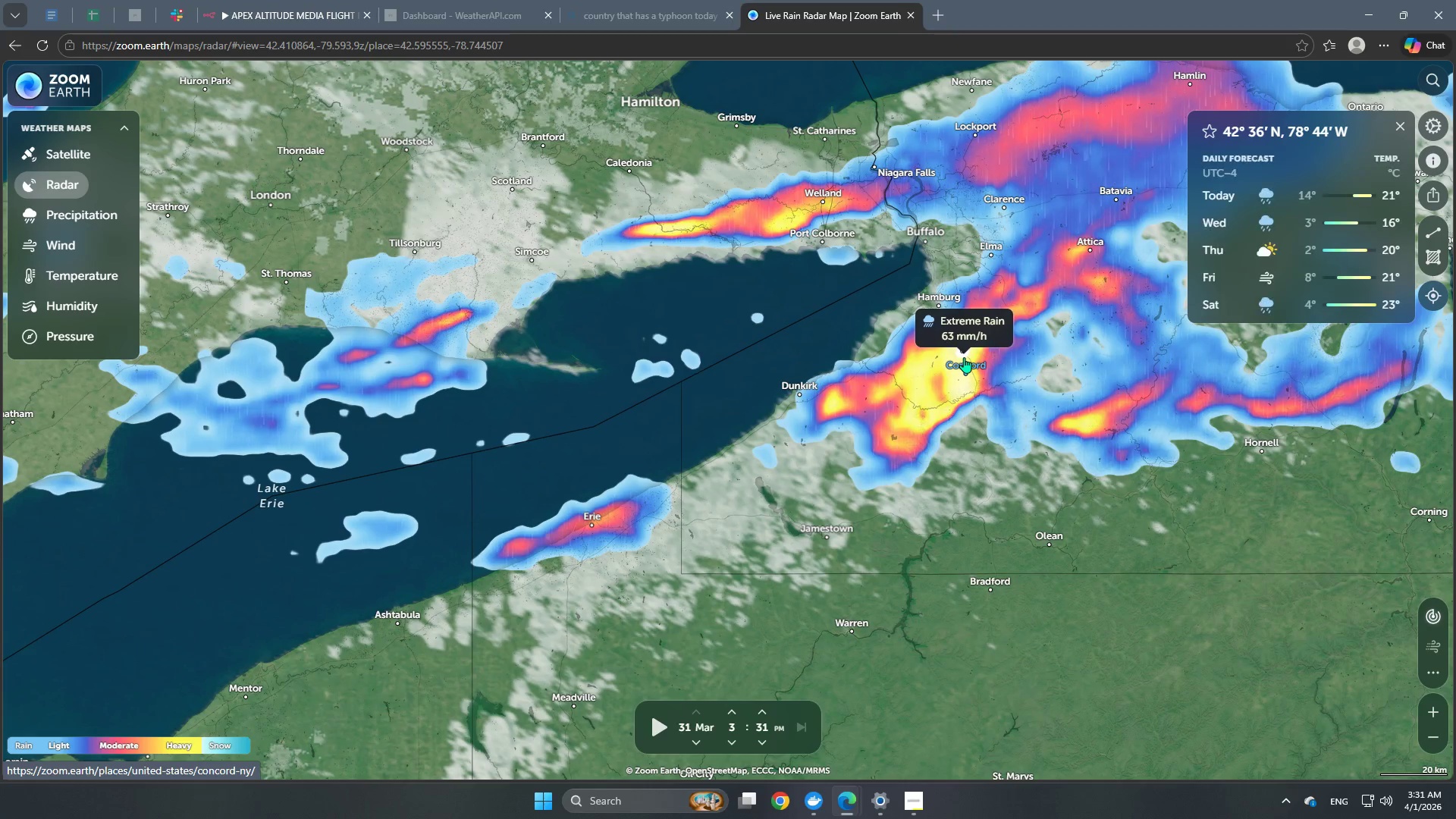 
scroll: coordinate [879, 481], scroll_direction: down, amount: 3.0
 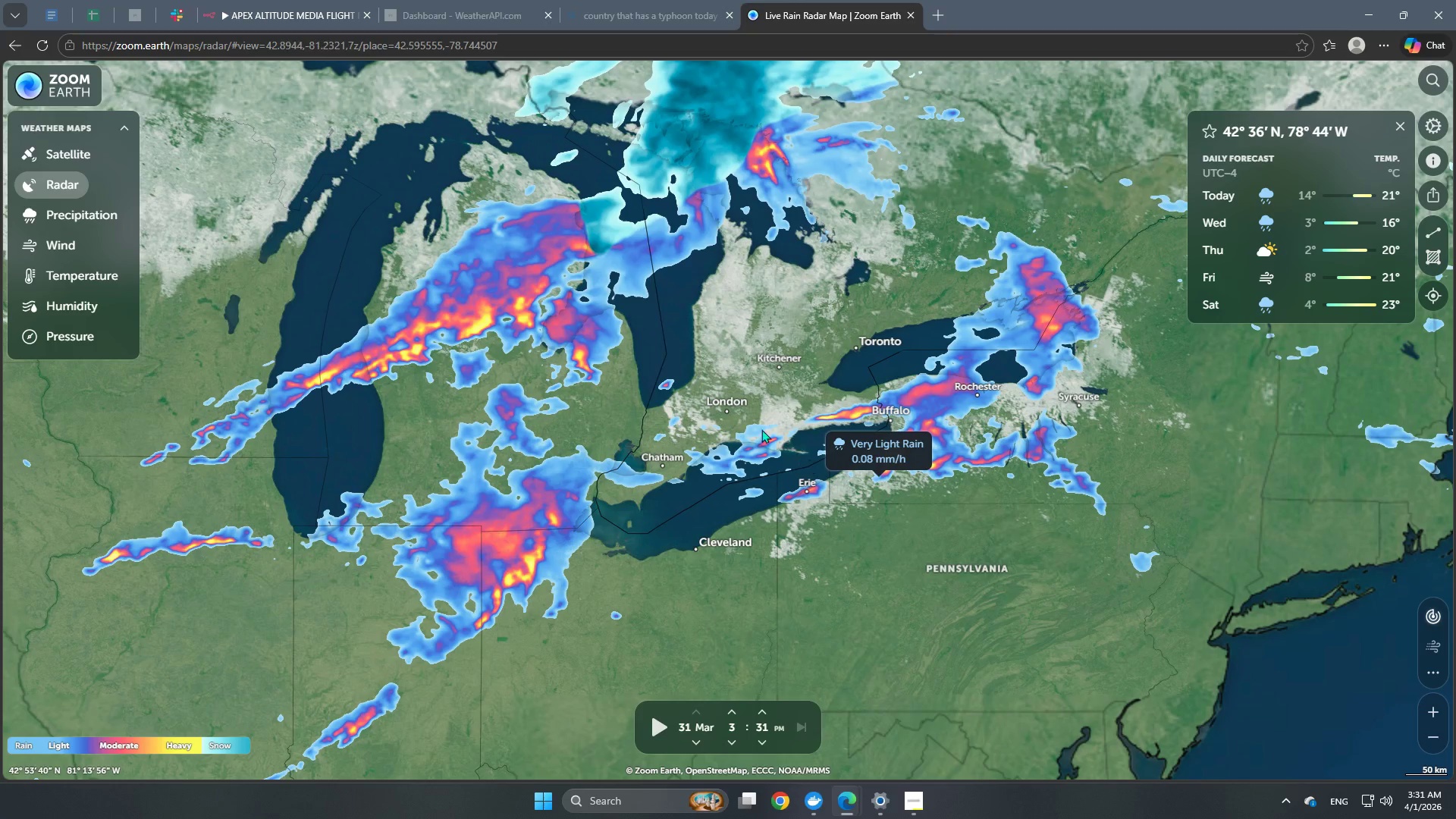 
left_click_drag(start_coordinate=[683, 378], to_coordinate=[1139, 504])
 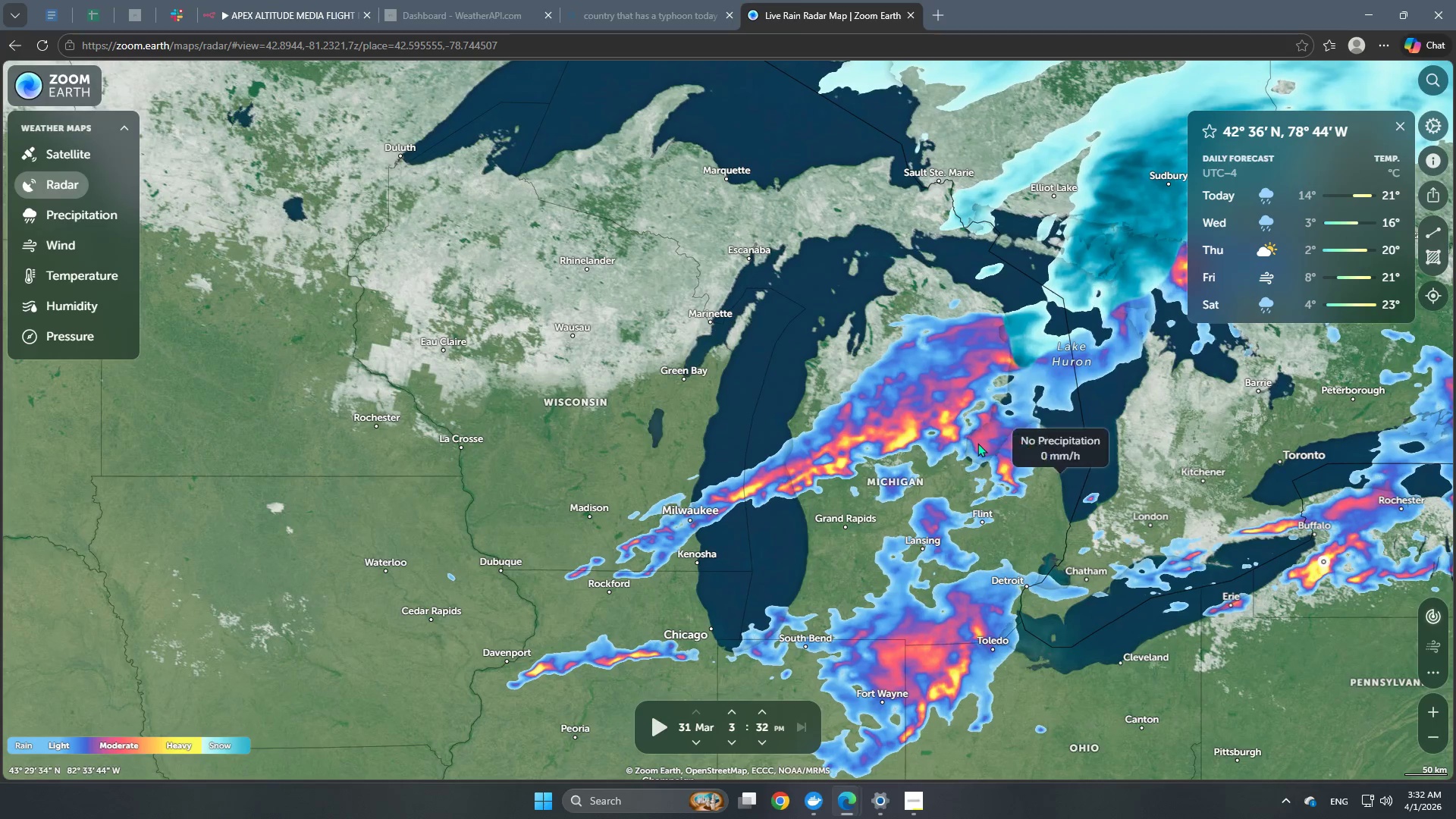 
scroll: coordinate [977, 443], scroll_direction: up, amount: 5.0
 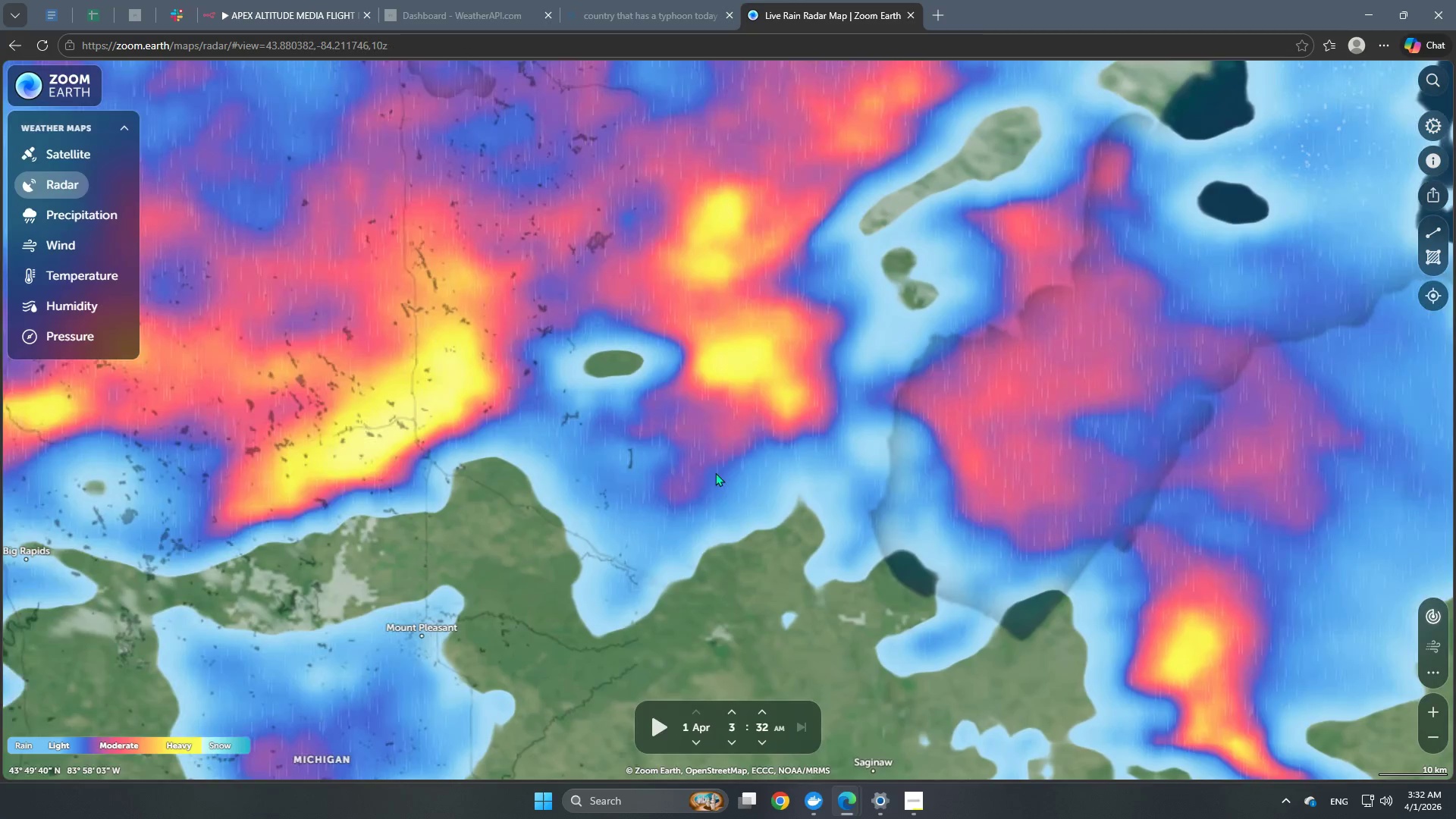 
left_click_drag(start_coordinate=[542, 455], to_coordinate=[853, 513])
 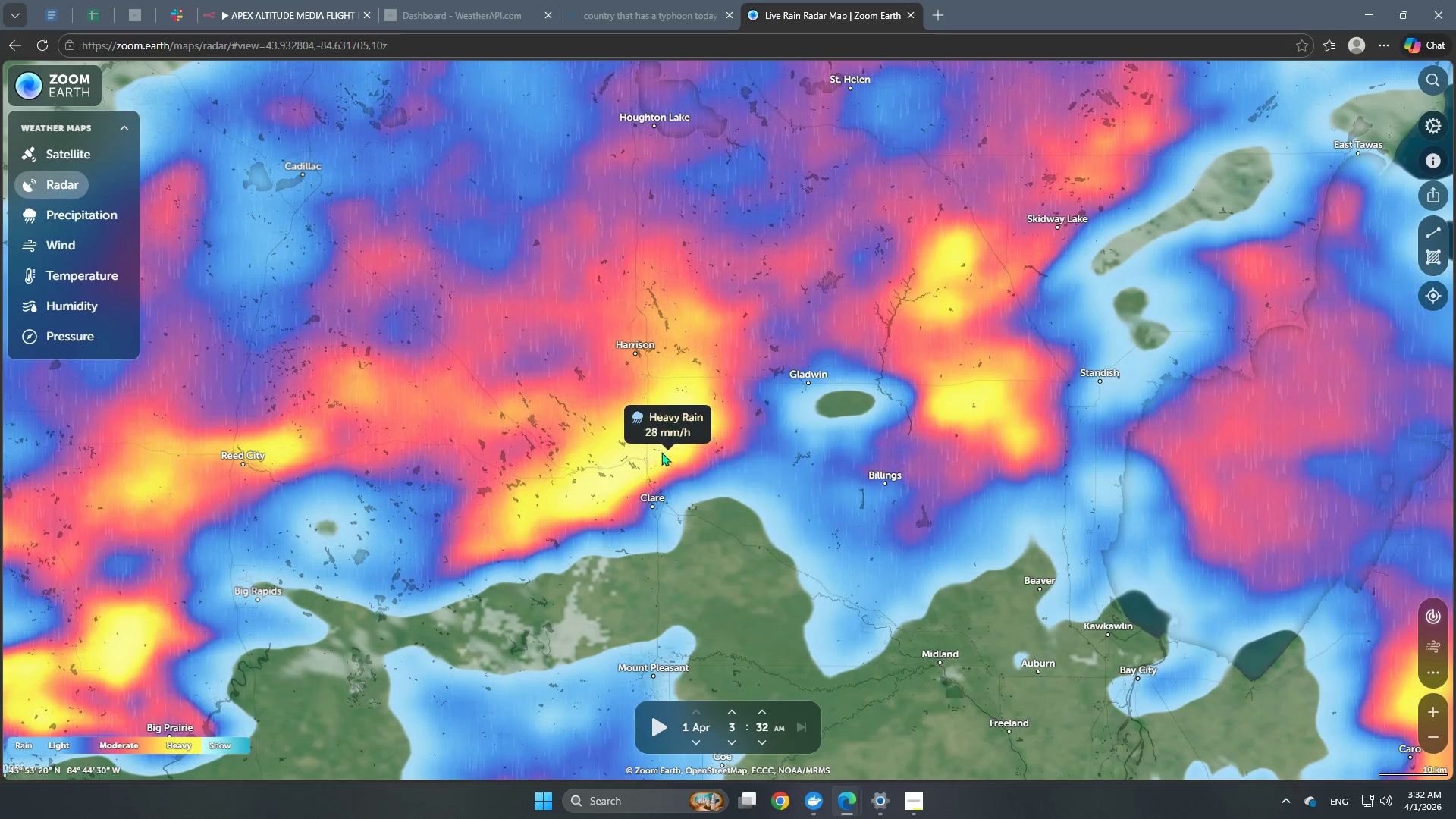 
left_click([657, 449])
 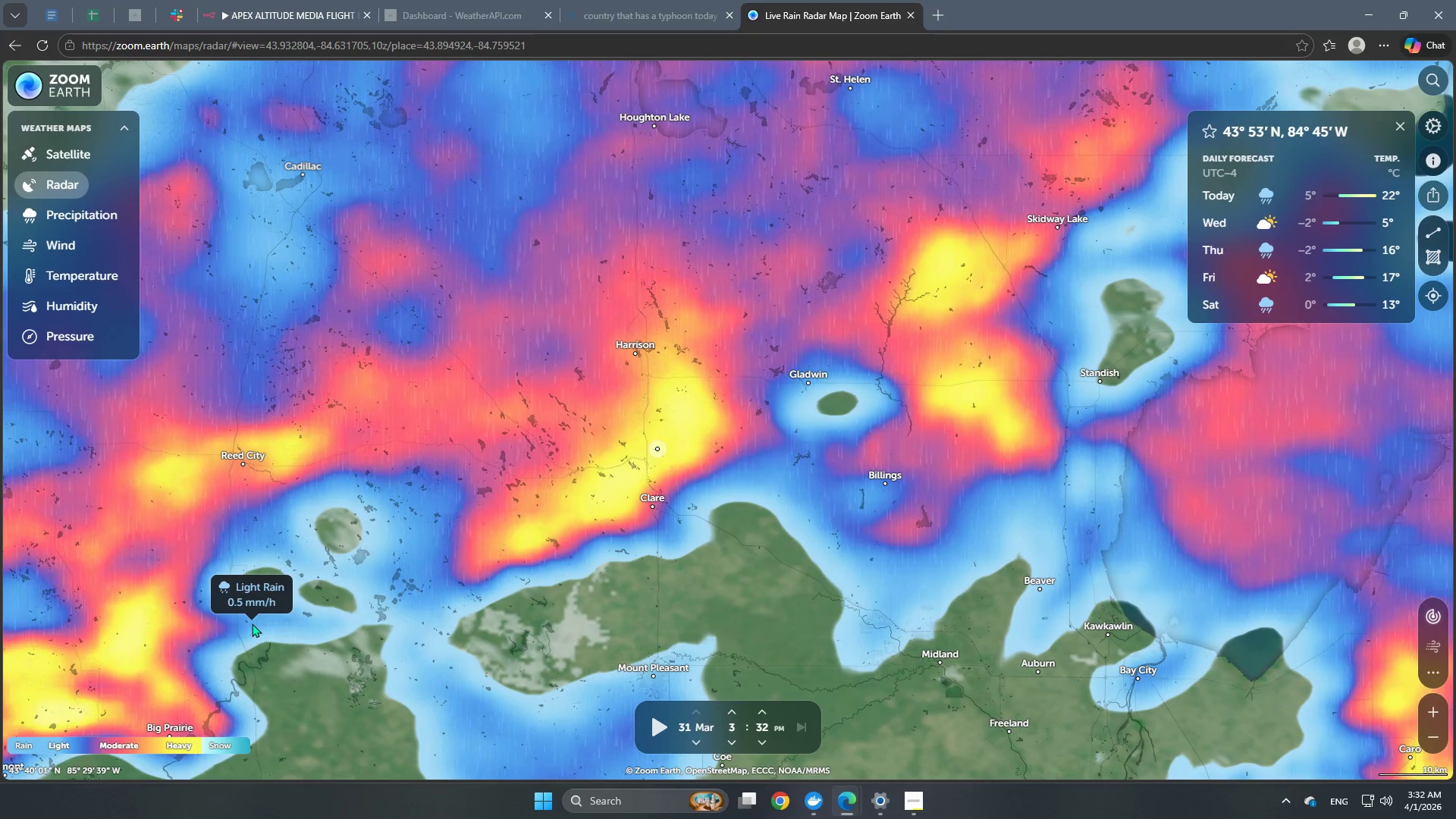 
wait(50.97)
 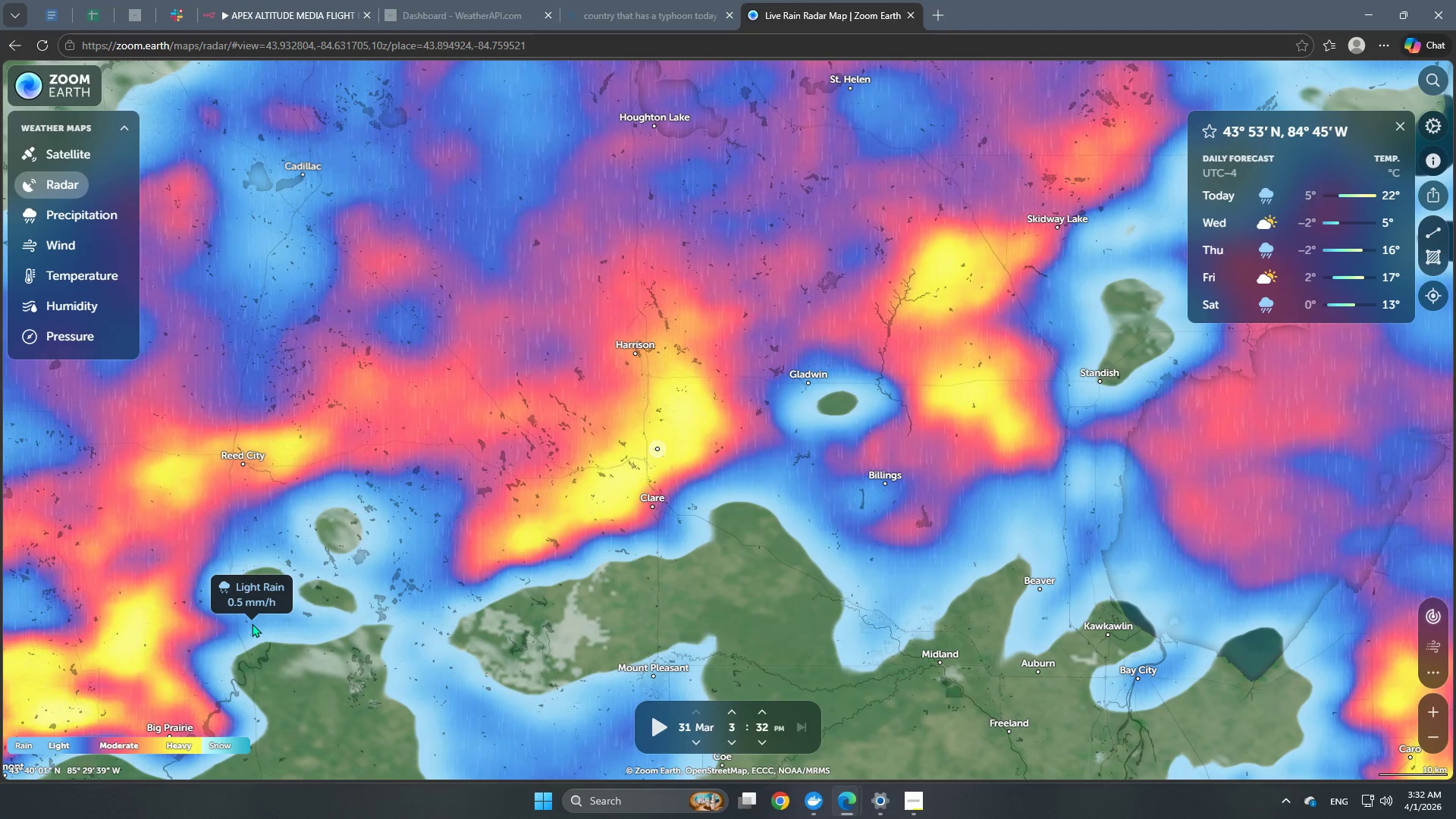 
left_click([197, 16])
 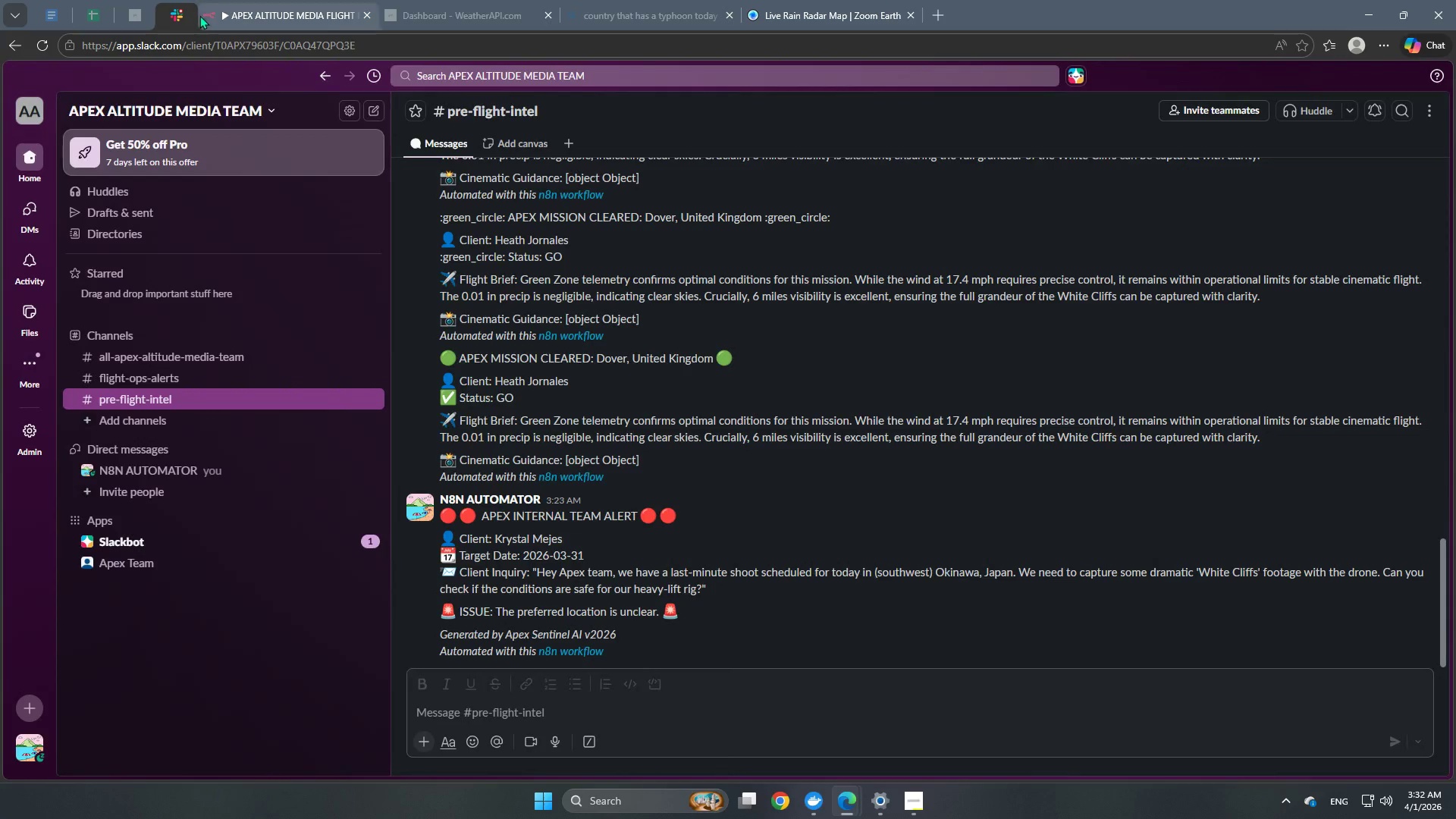 
left_click([203, 15])
 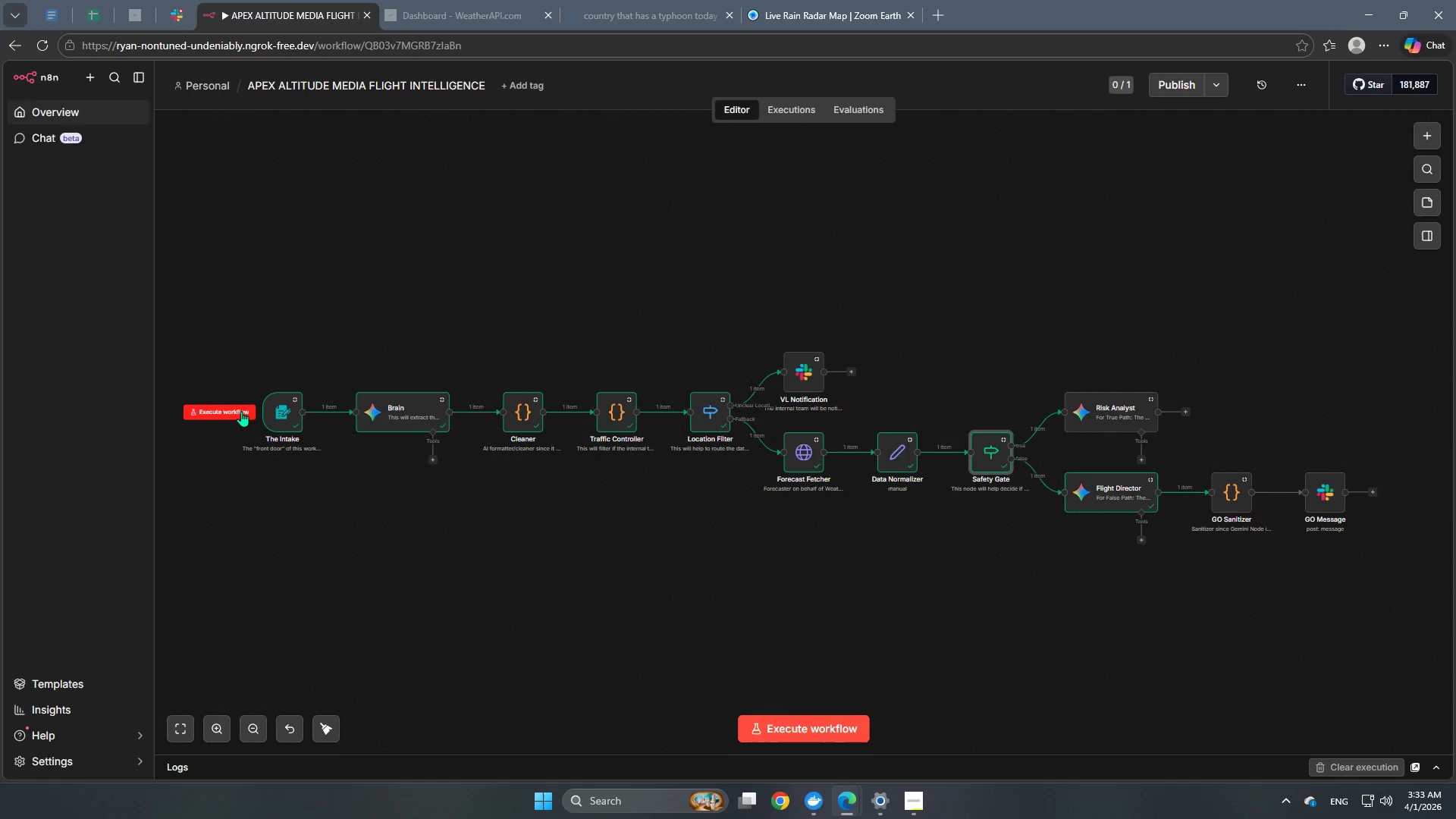 
left_click([241, 411])
 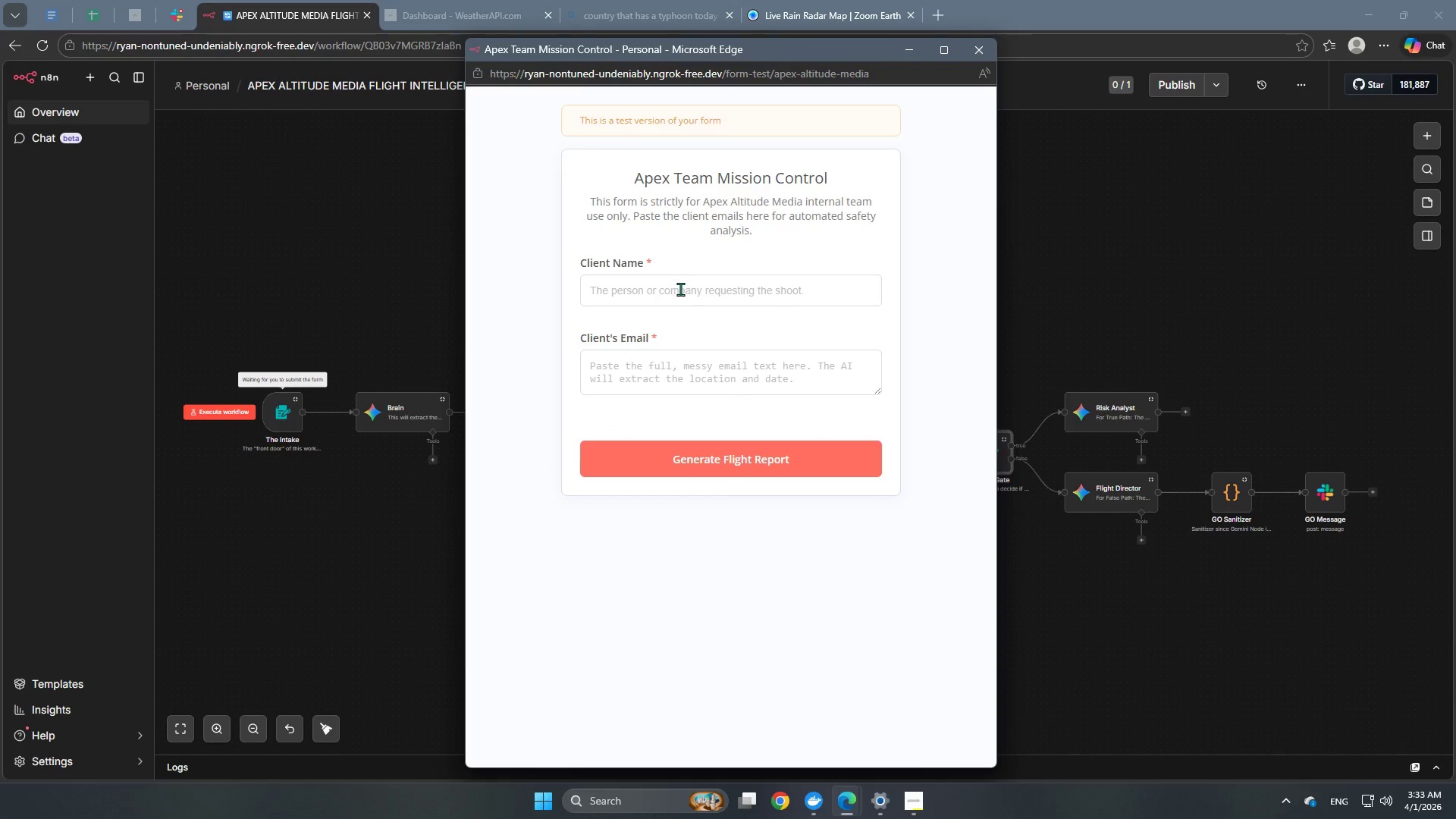 
left_click([666, 381])
 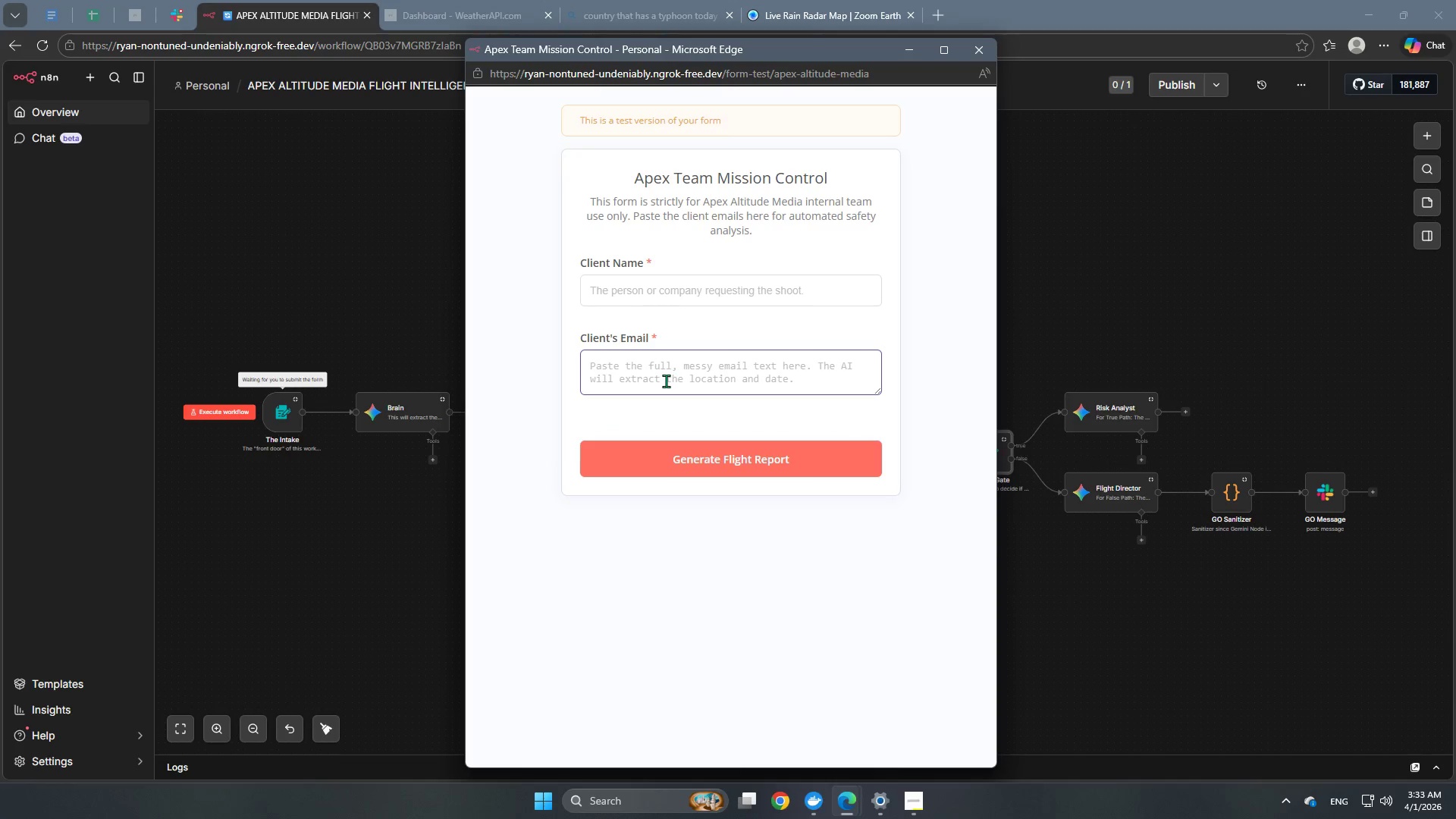 
key(Control+V)
 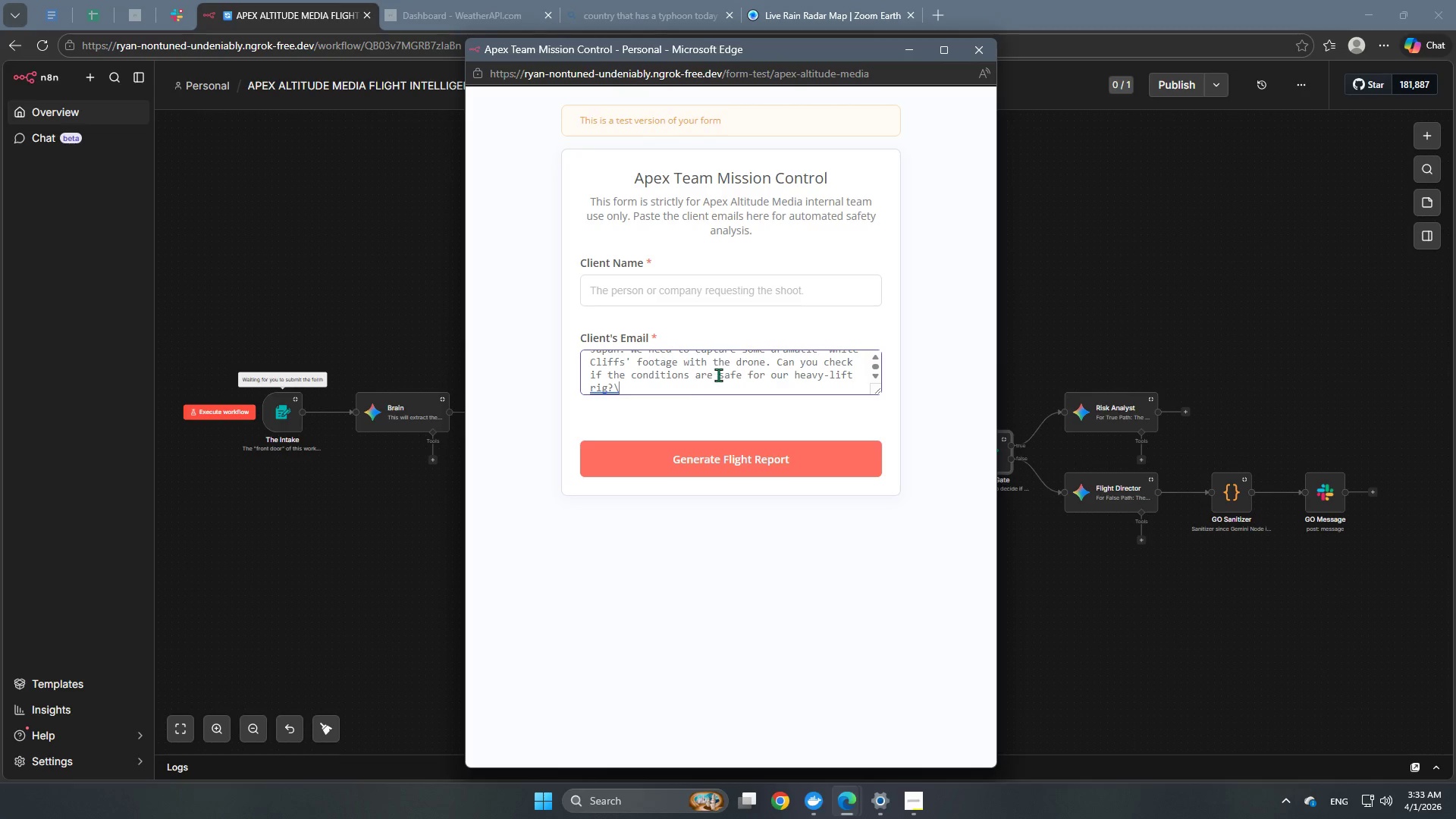 
scroll: coordinate [718, 375], scroll_direction: down, amount: 1.0
 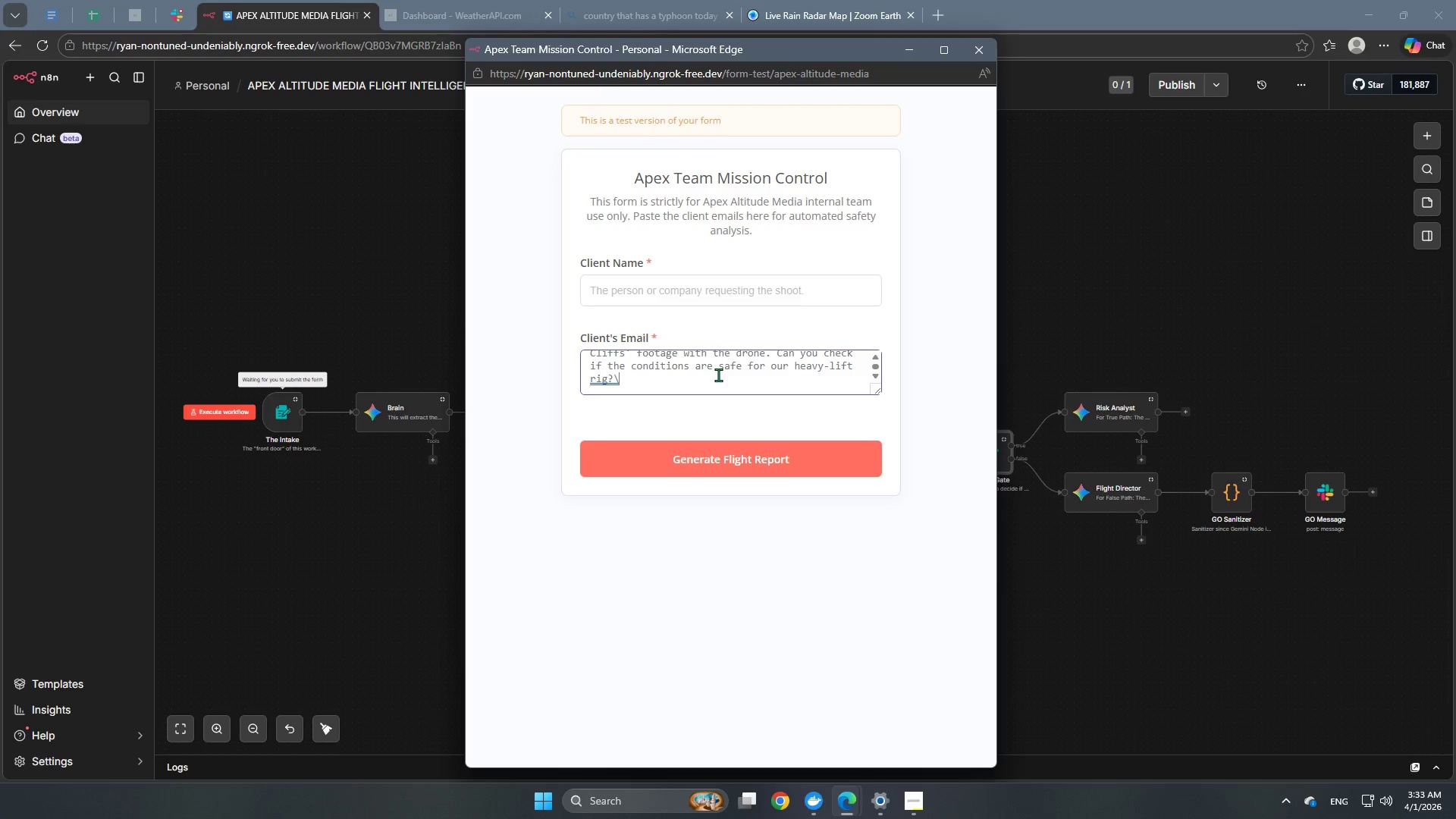 
key(Backspace)
 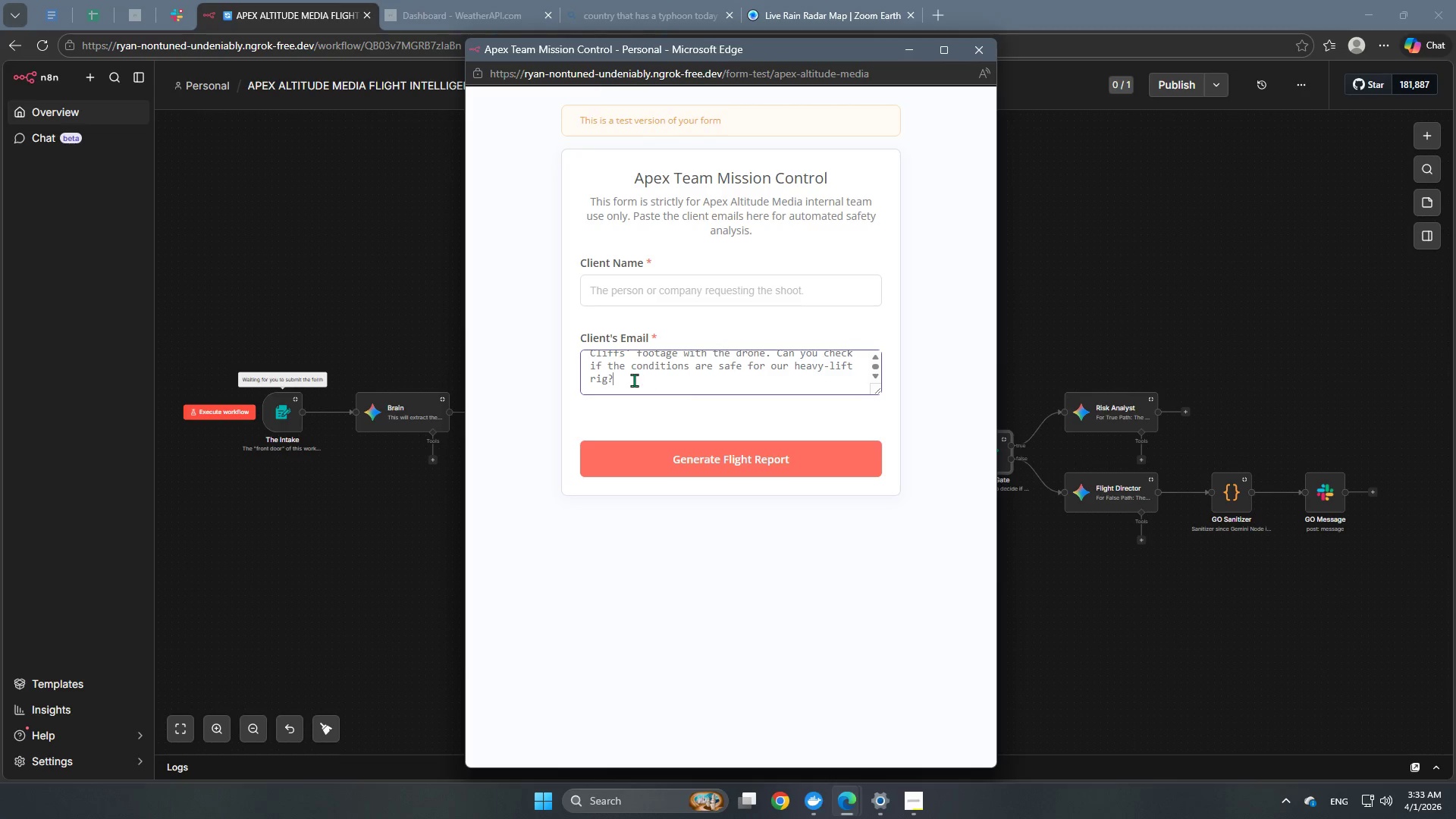 
scroll: coordinate [634, 380], scroll_direction: up, amount: 3.0
 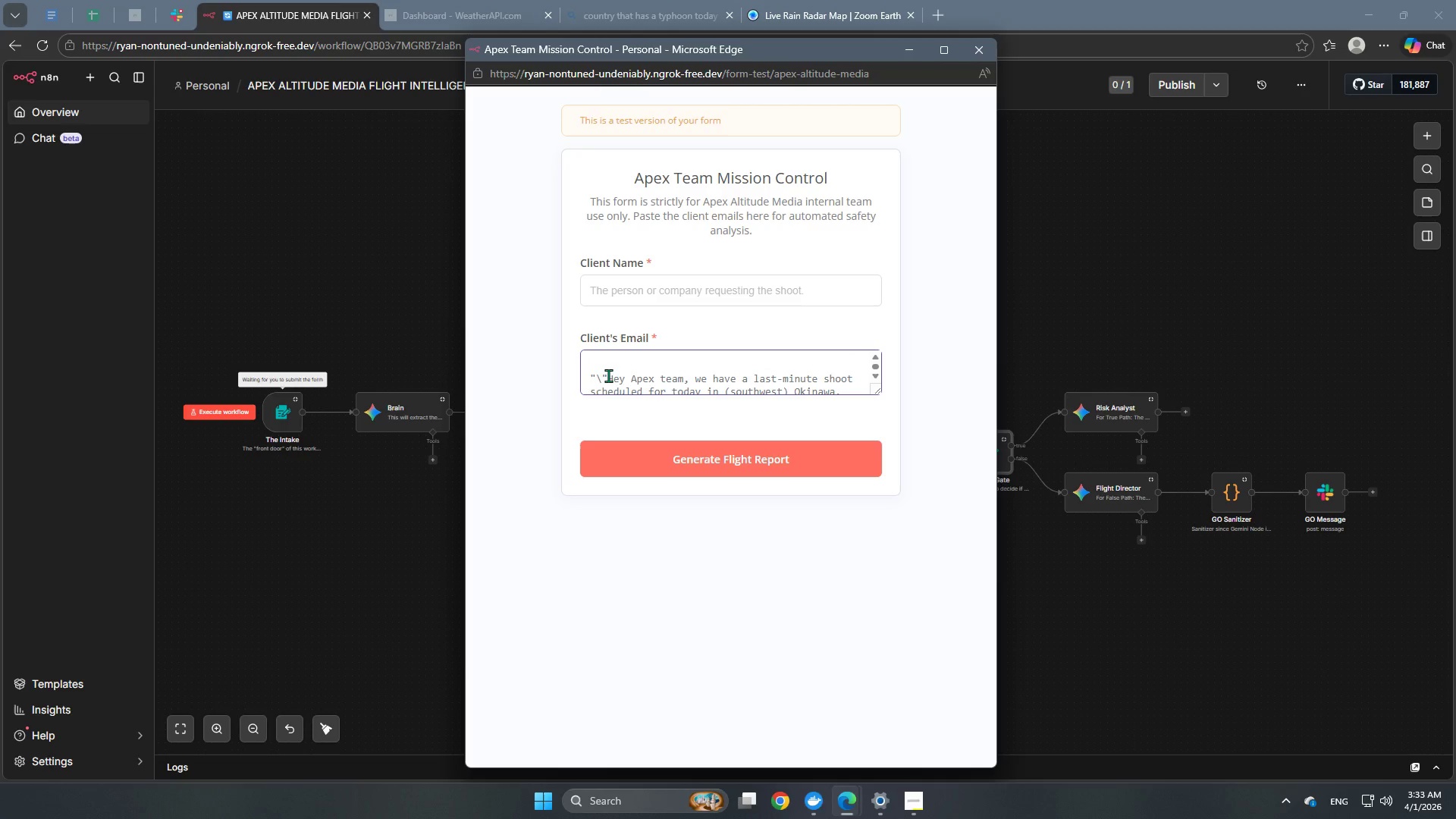 
left_click([608, 375])
 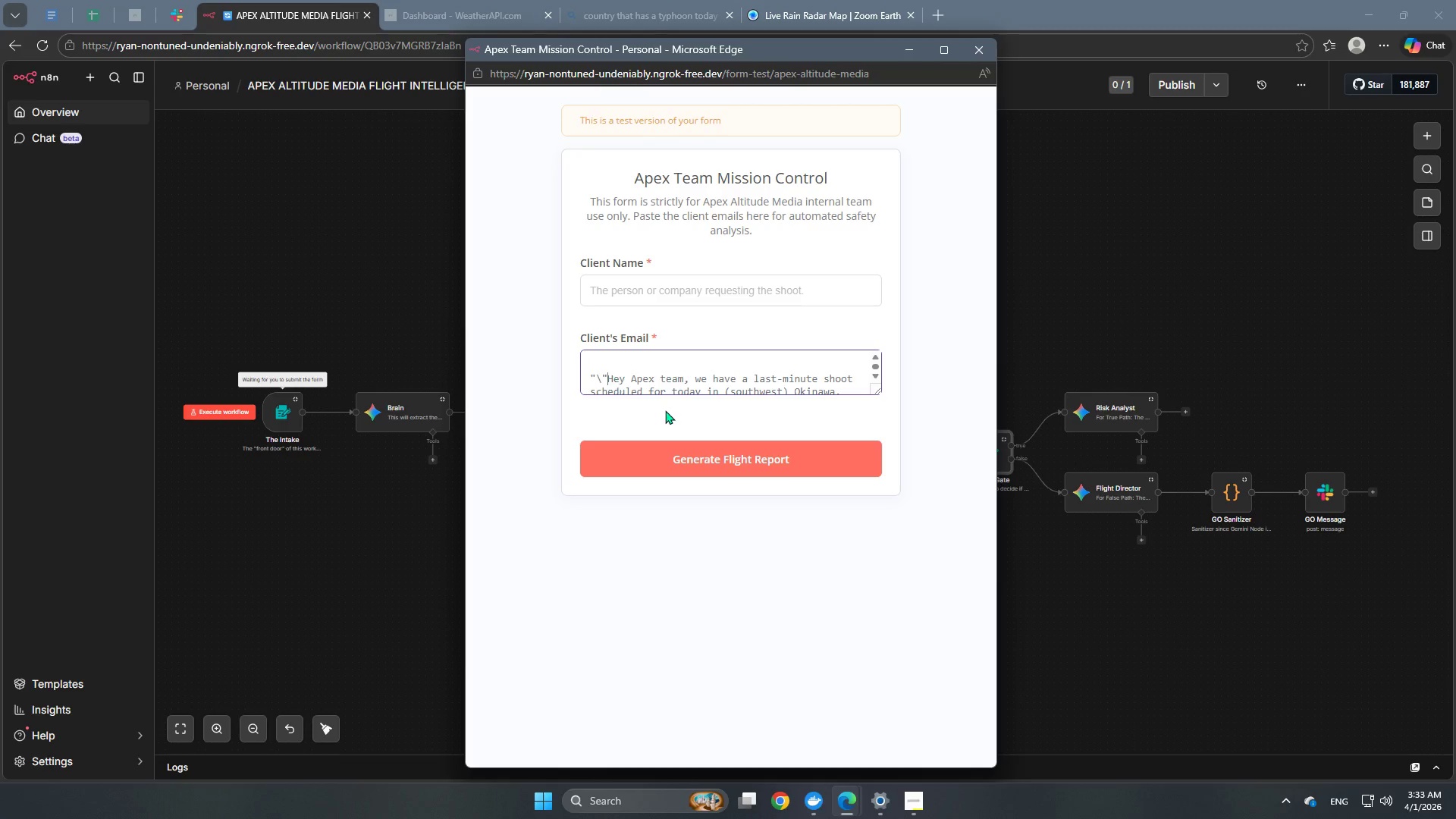 
key(Backspace)
 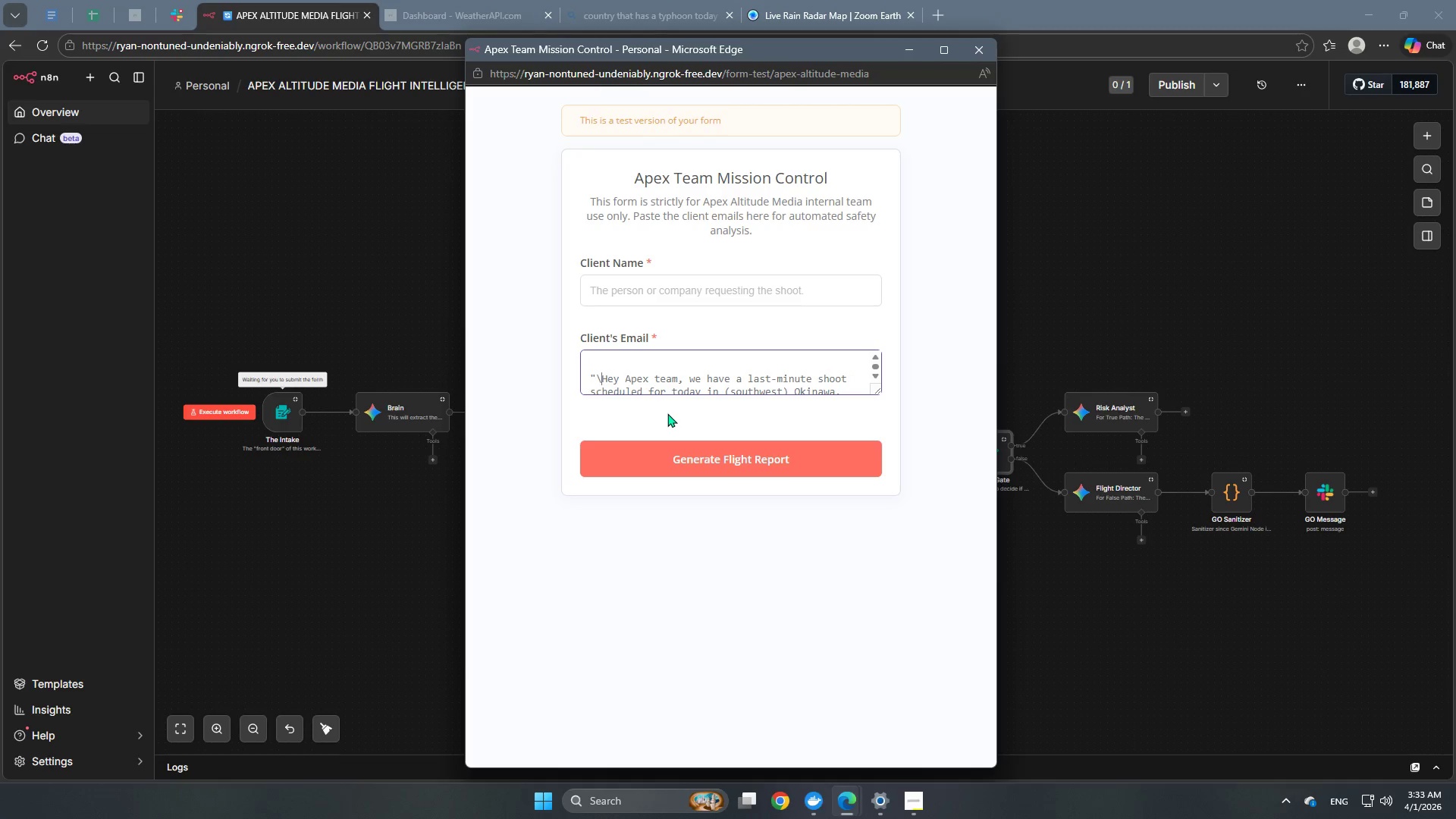 
key(Backspace)
 